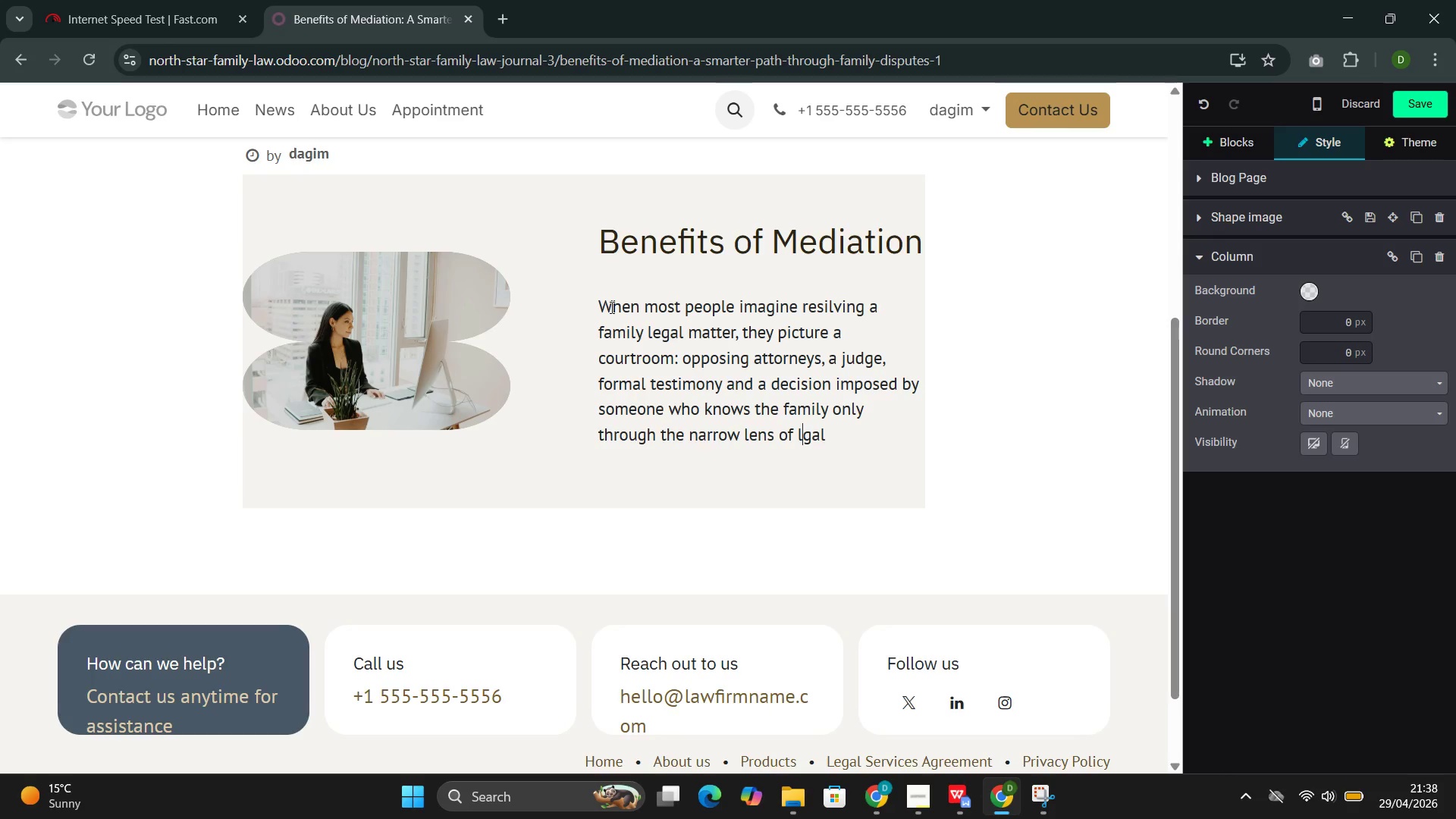 
key(E)
 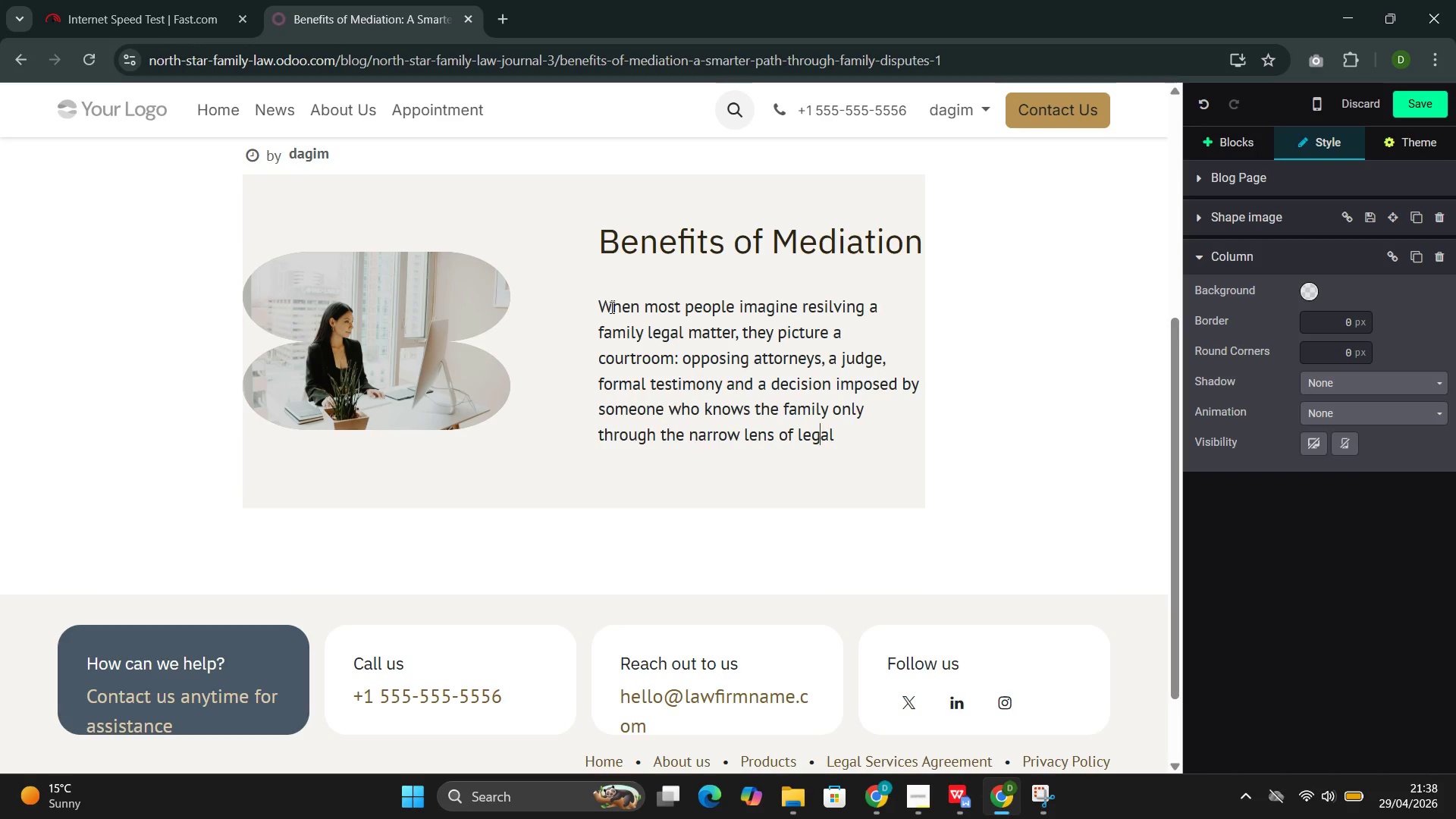 
key(ArrowRight)
 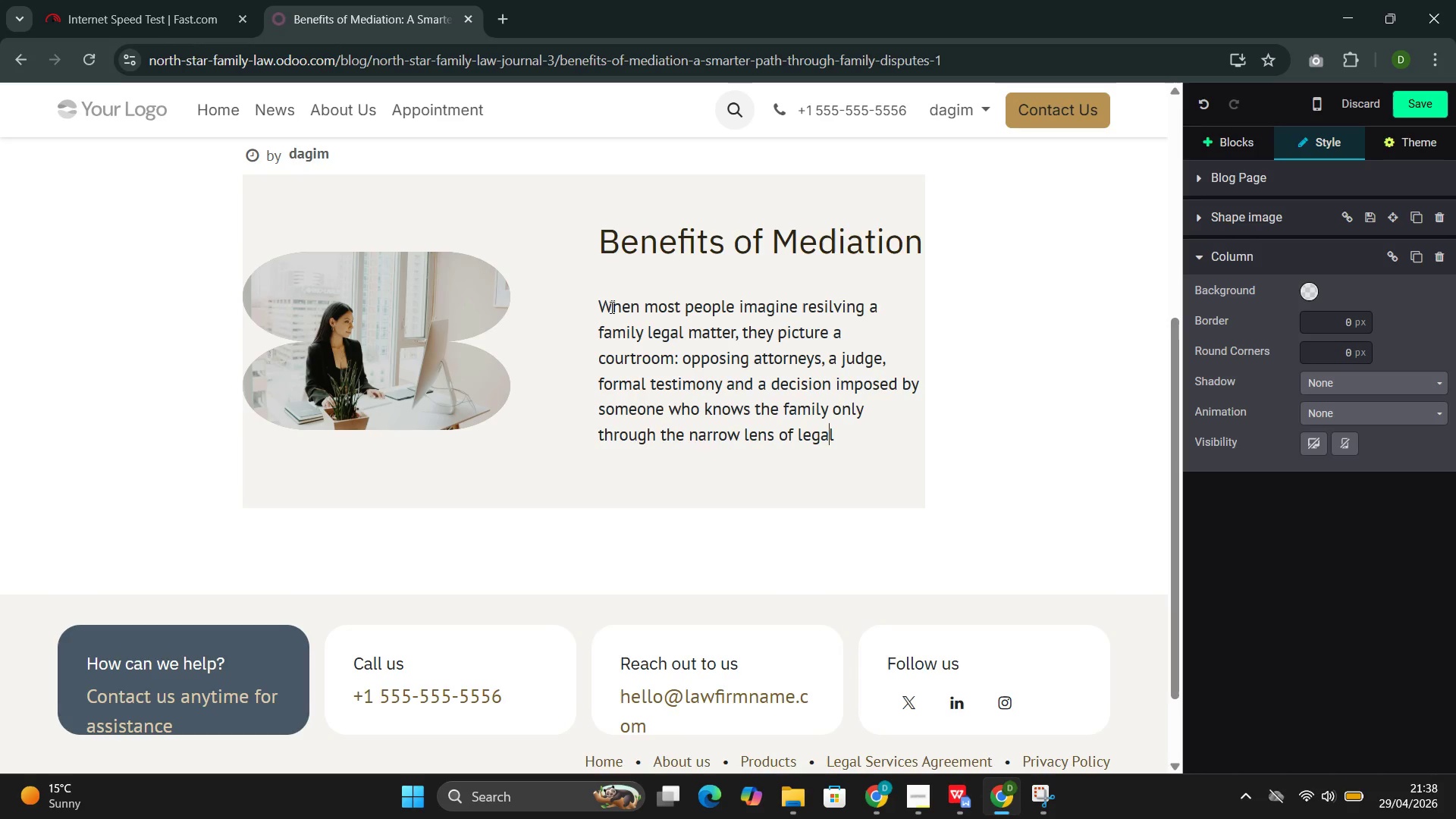 
key(ArrowRight)
 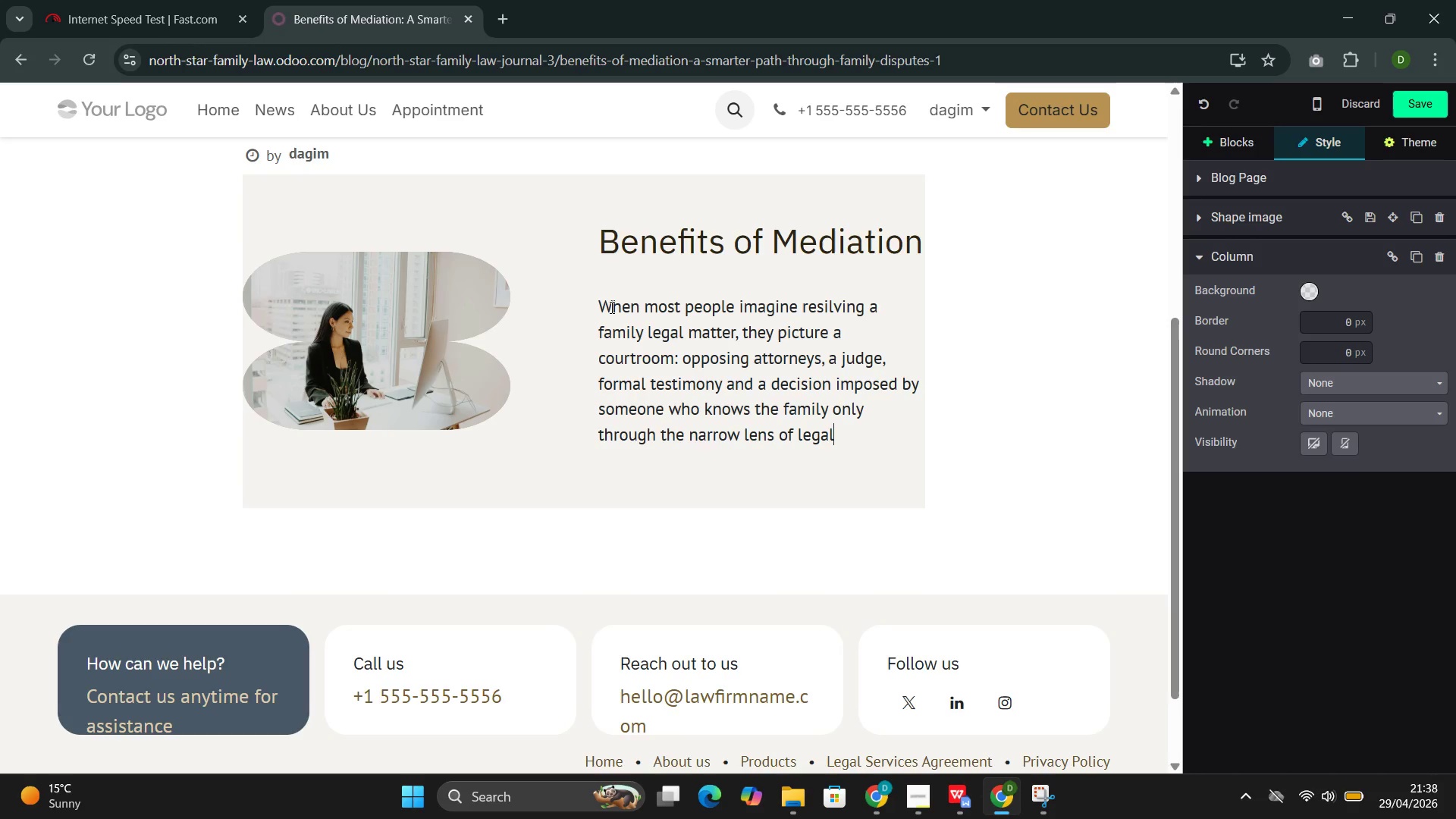 
key(ArrowRight)
 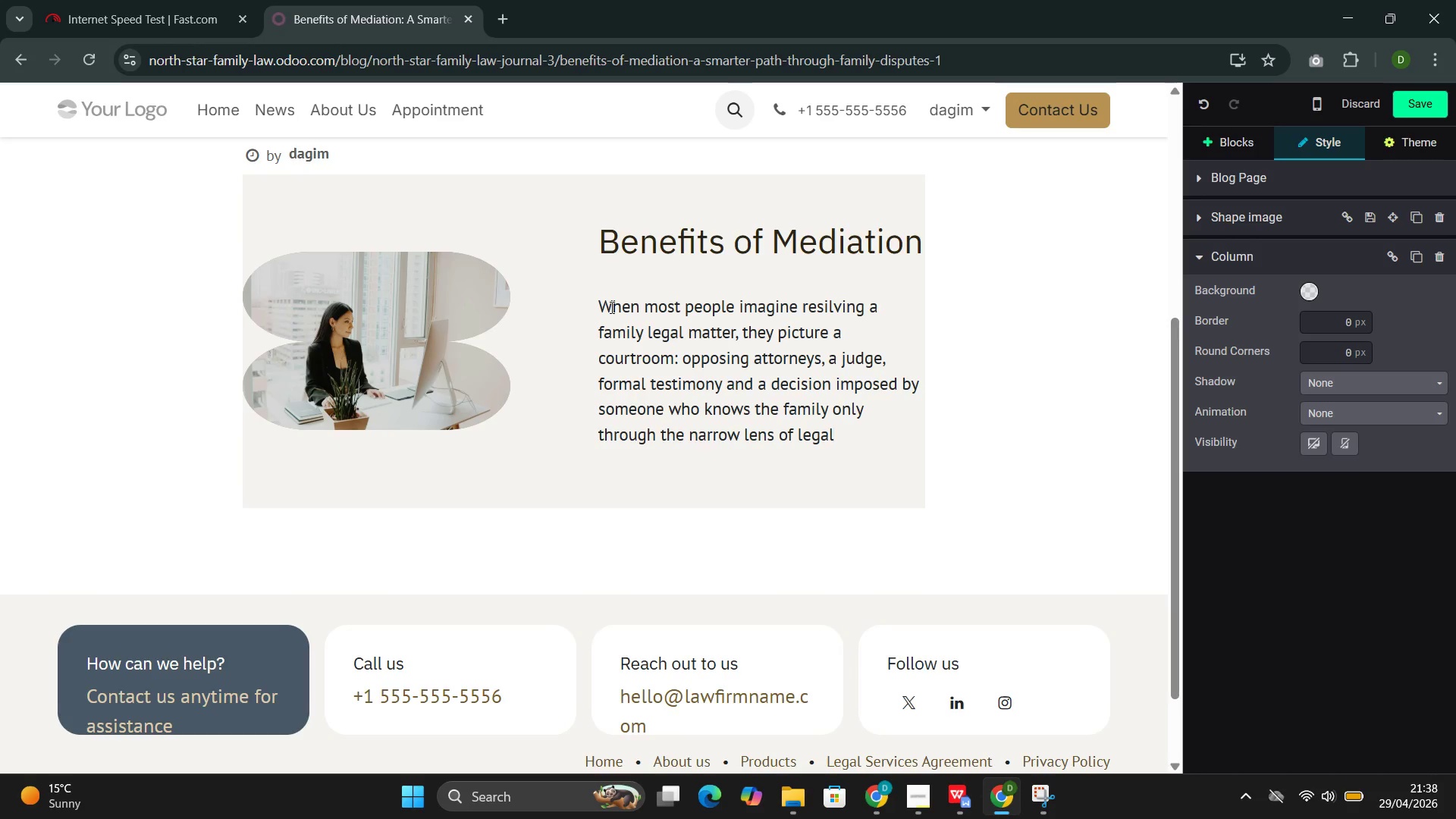 
type( filings. This image is )
 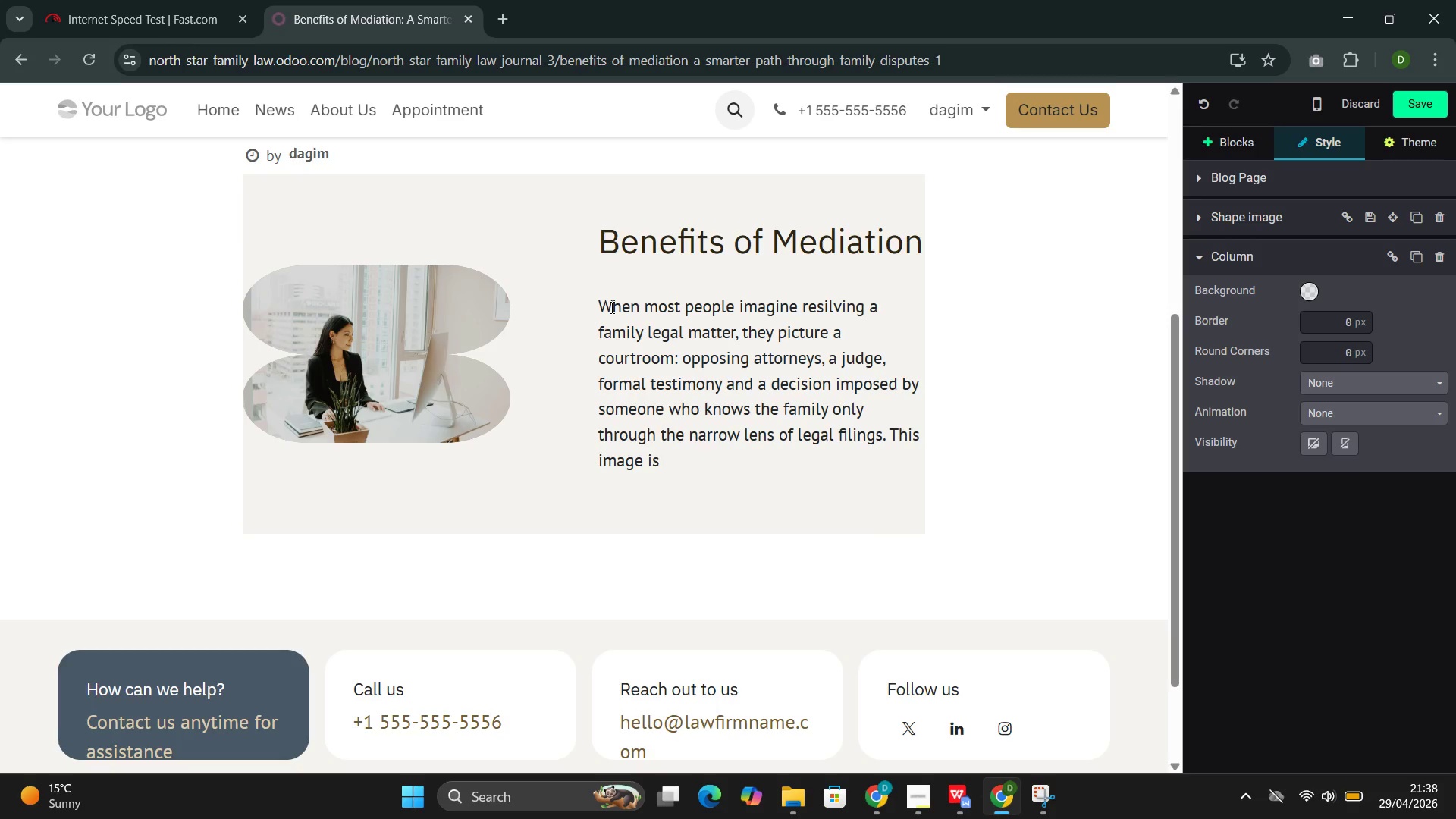 
wait(9.92)
 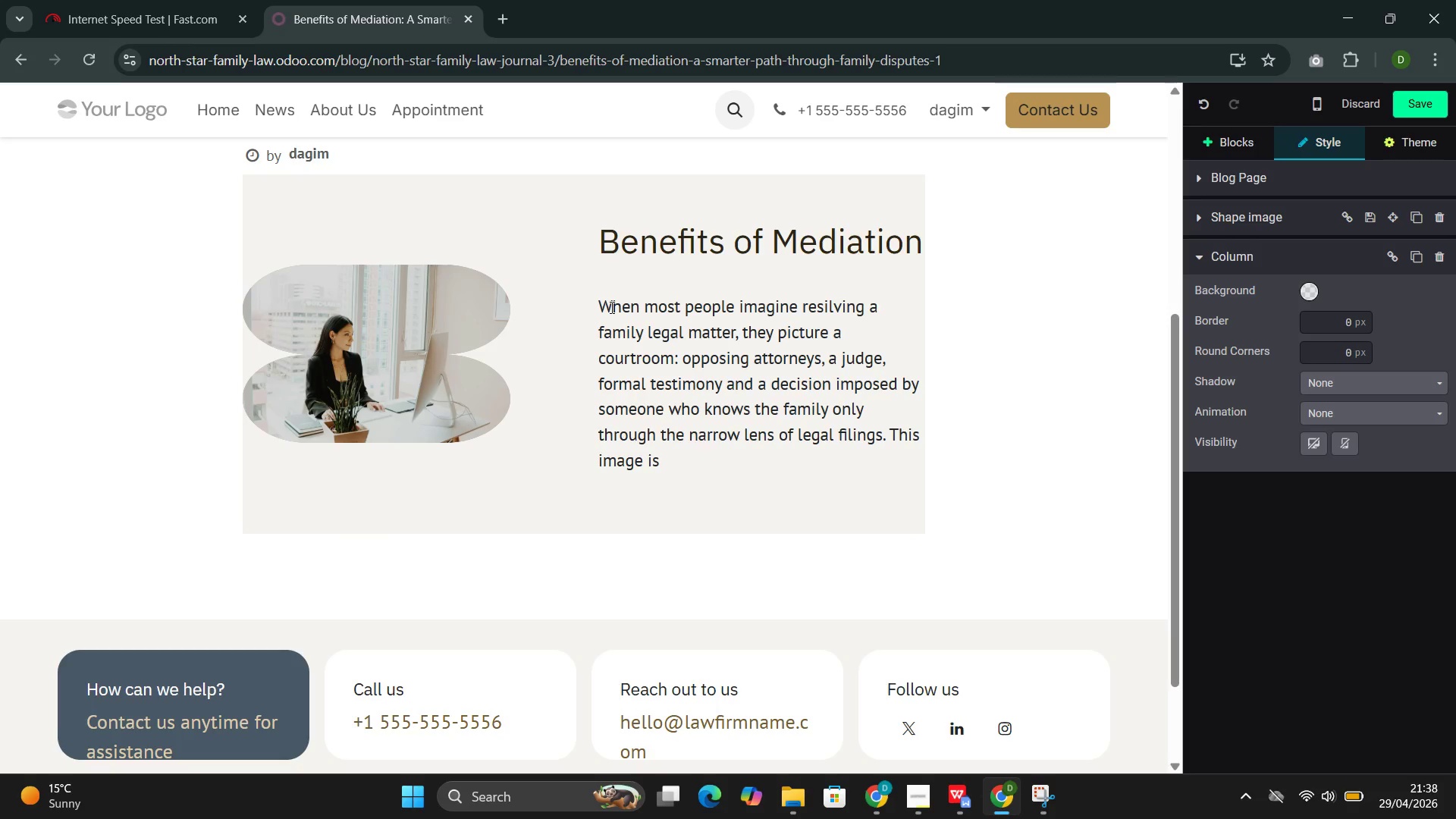 
type(accurate for cases that proceed to trial. Bir)
key(Backspace)
key(Backspace)
type(ut it does not describe mediatii)
key(Backspace)
type(on.)
 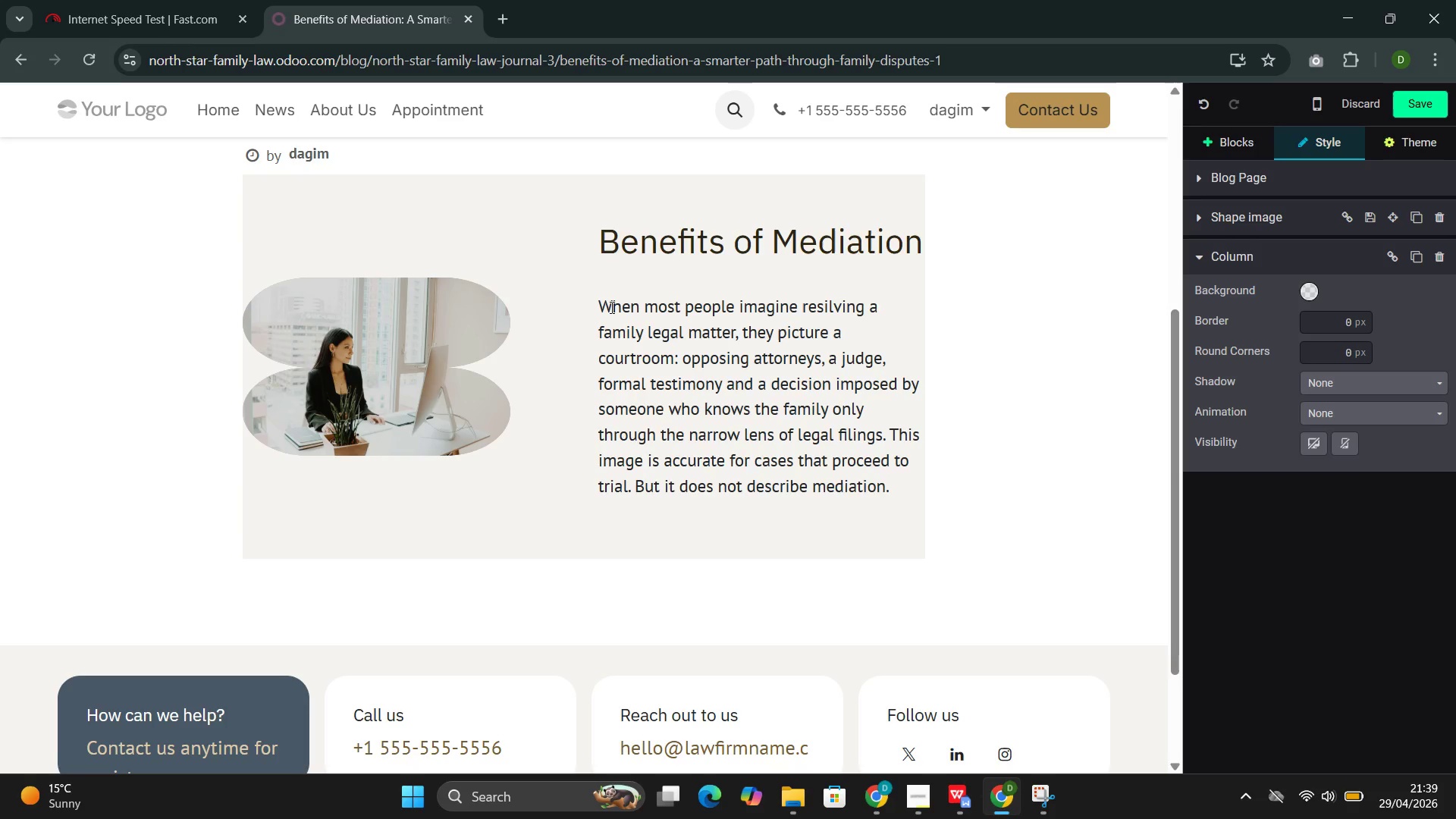 
wait(18.36)
 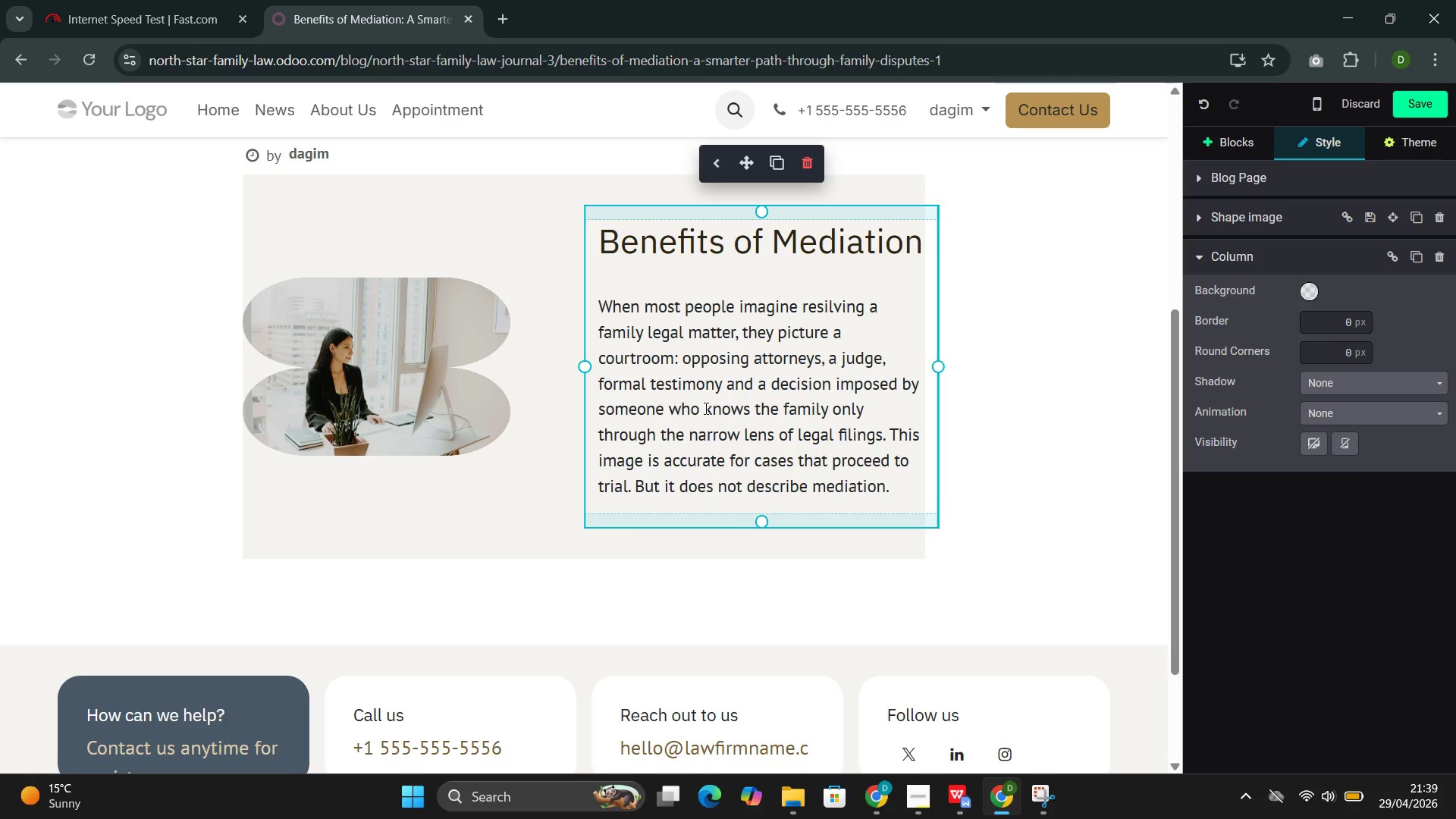 
left_click([558, 406])
 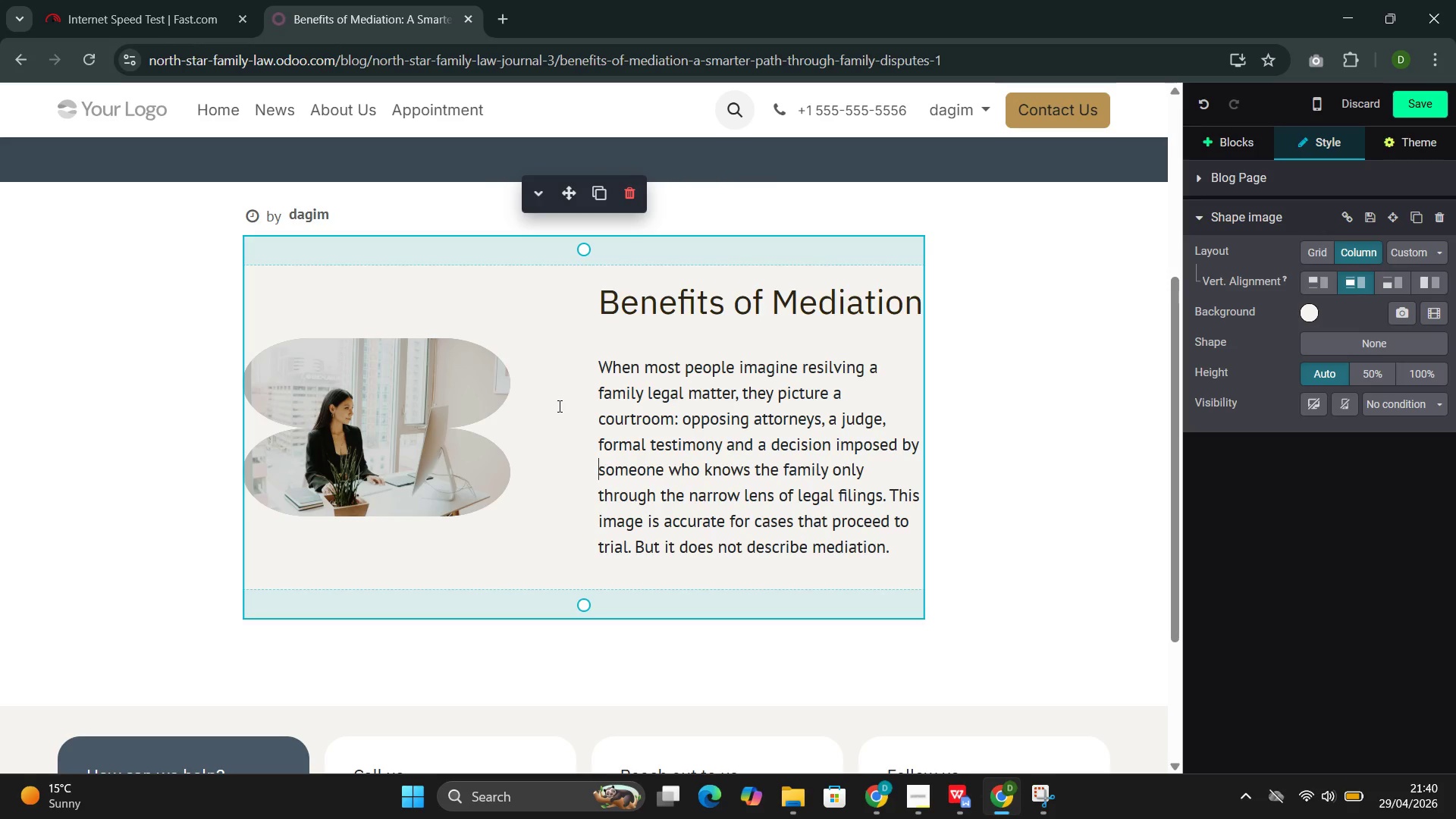 
wait(63.31)
 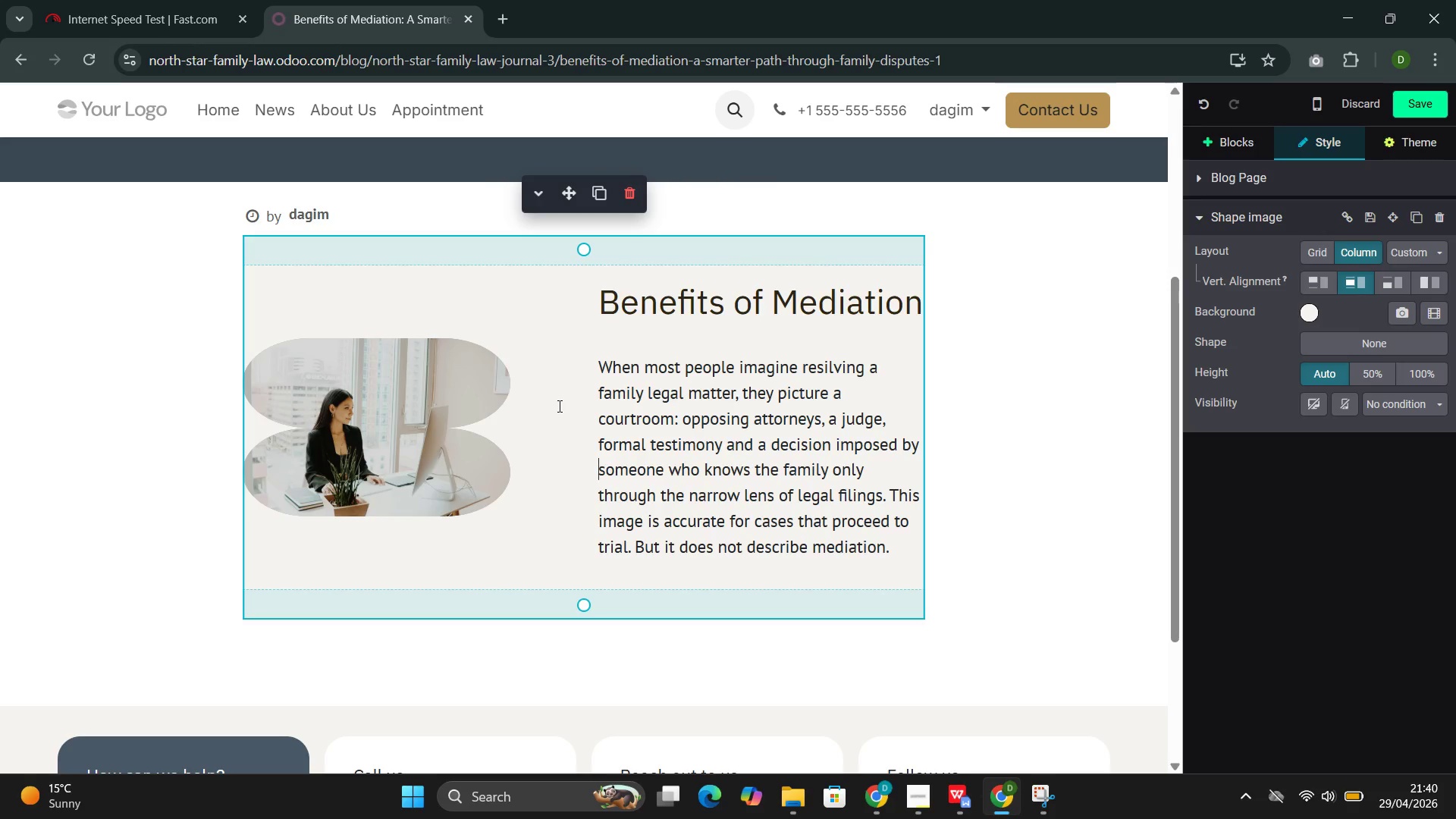 
left_click([595, 197])
 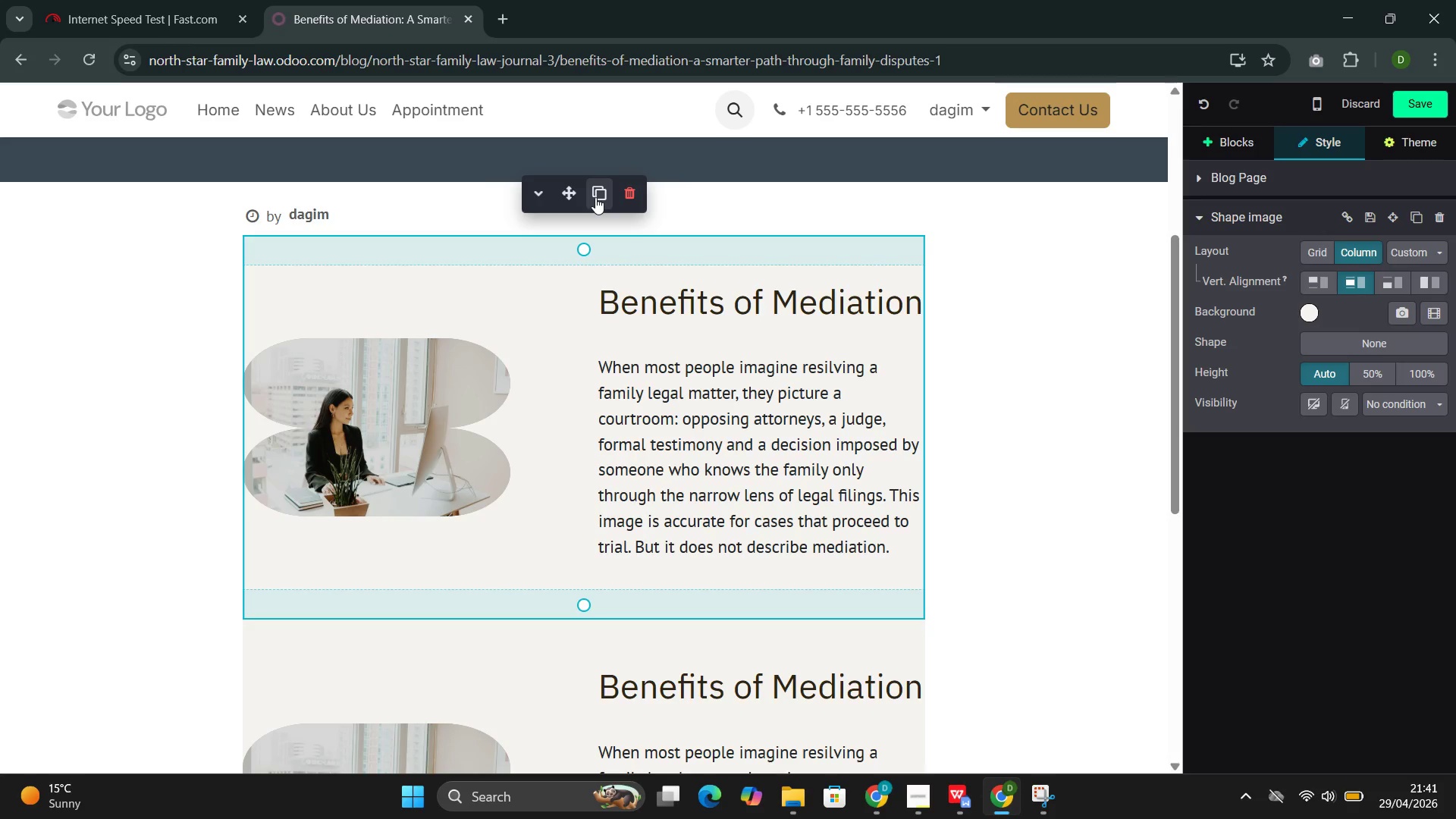 
wait(38.52)
 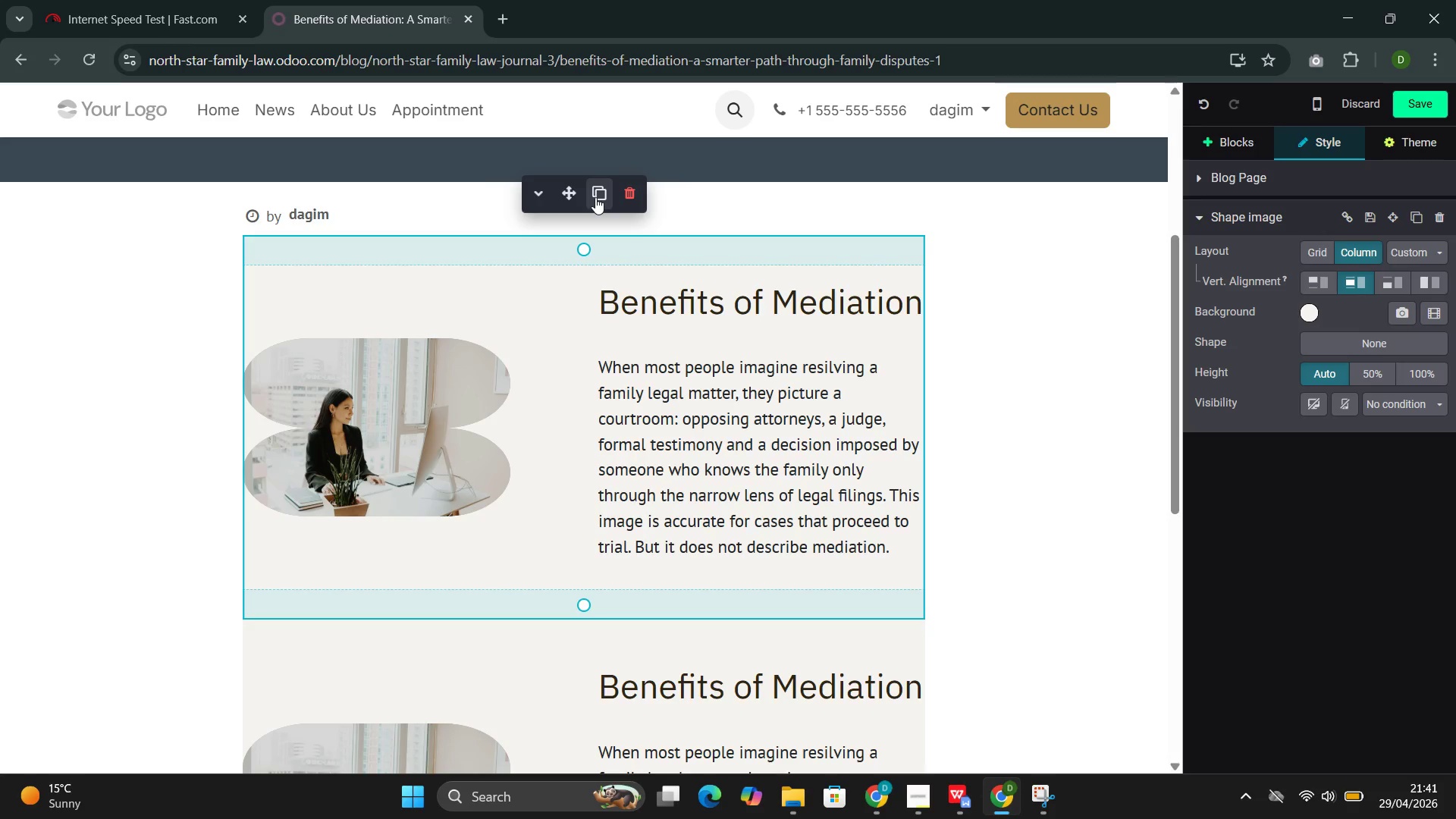 
left_click([372, 510])
 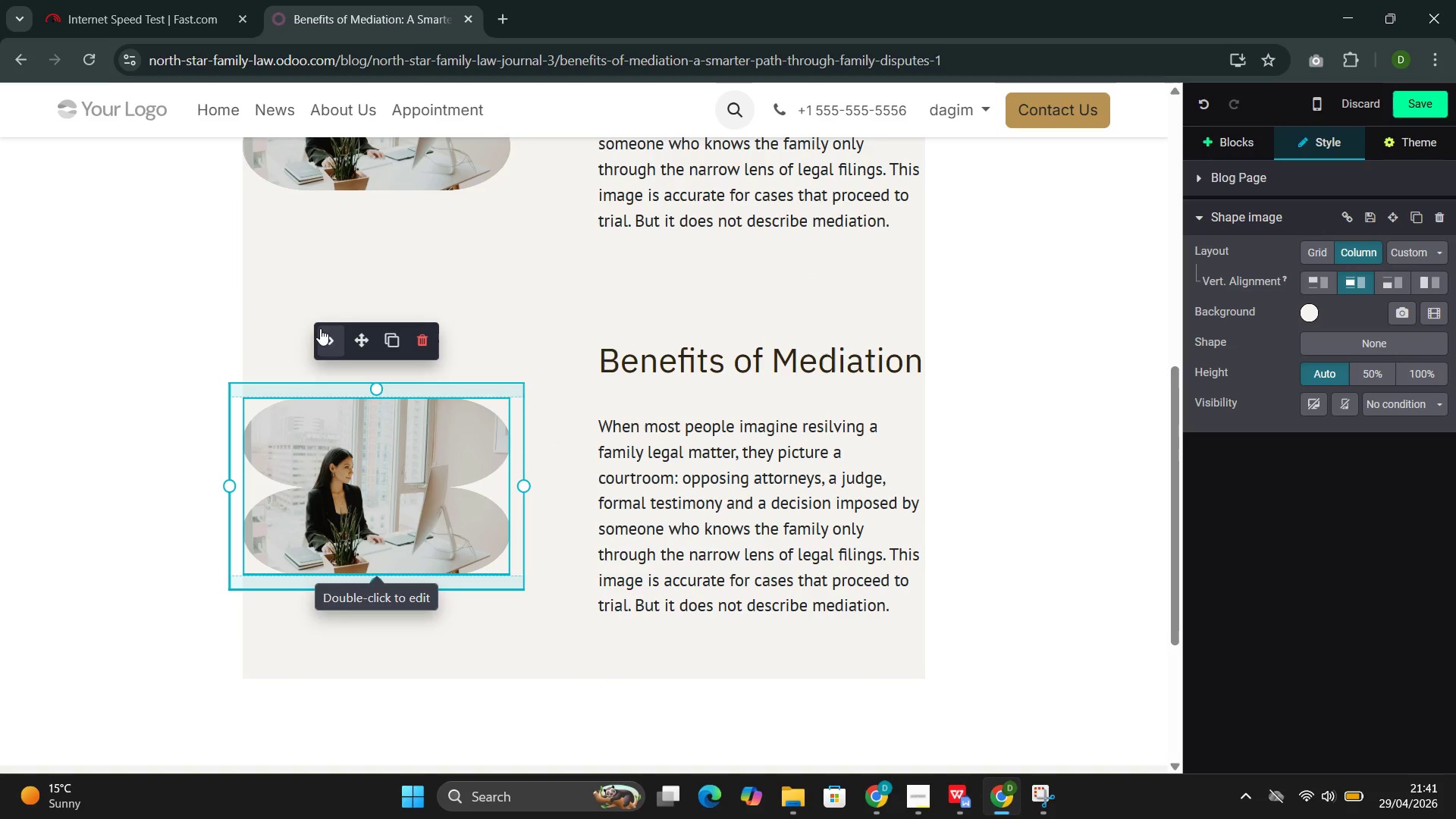 
left_click([334, 339])
 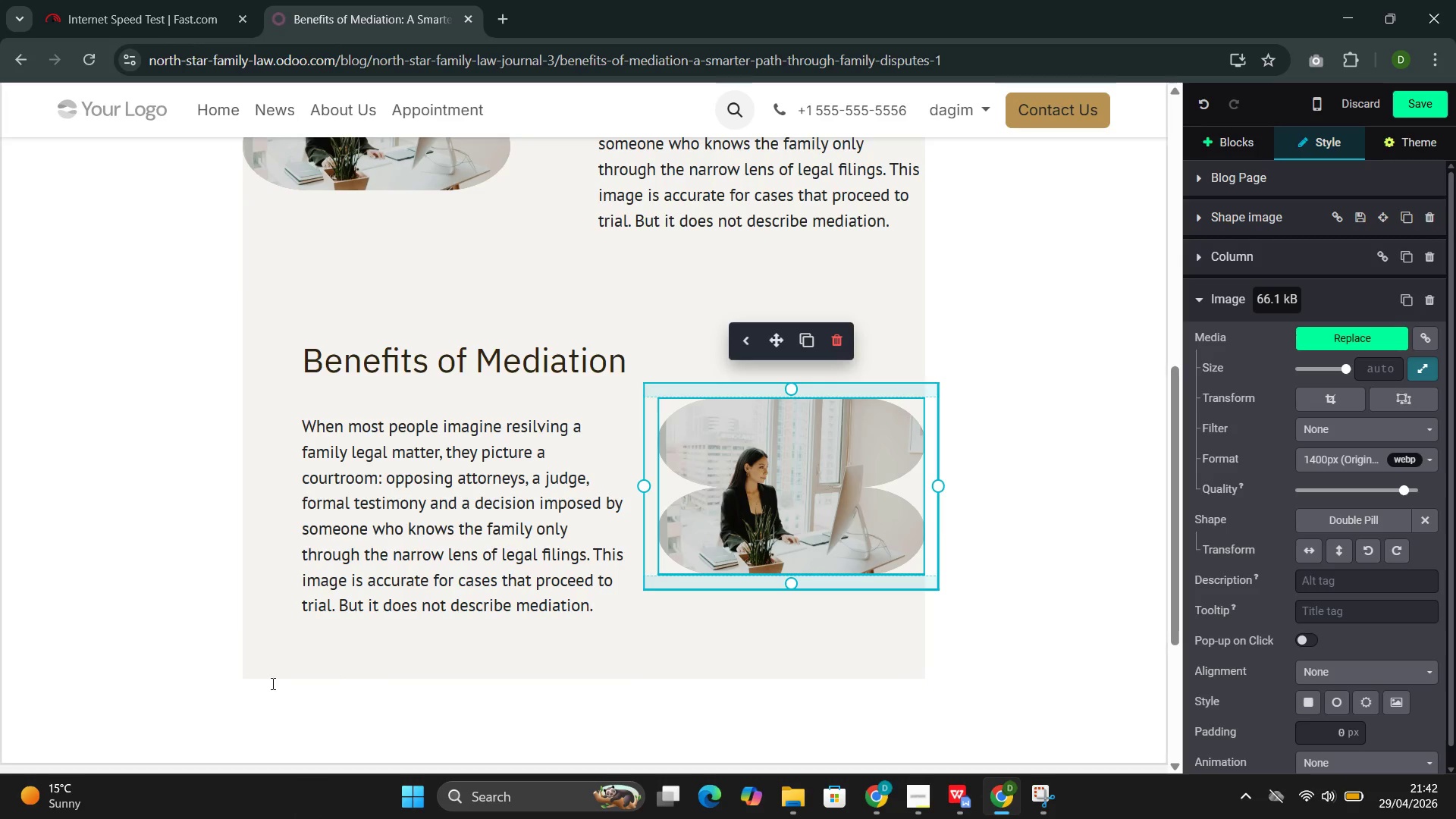 
wait(48.16)
 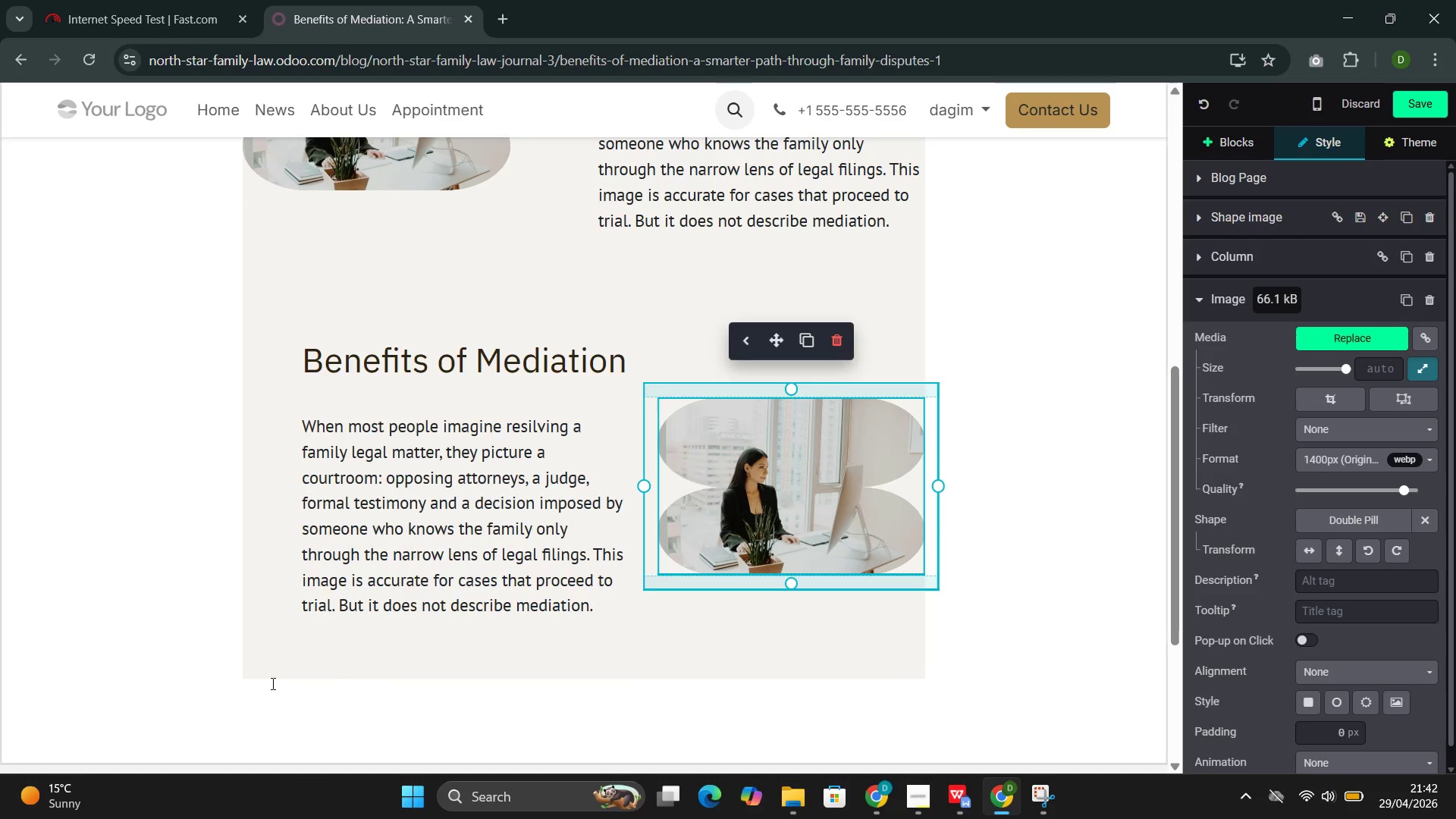 
left_click([334, 782])
 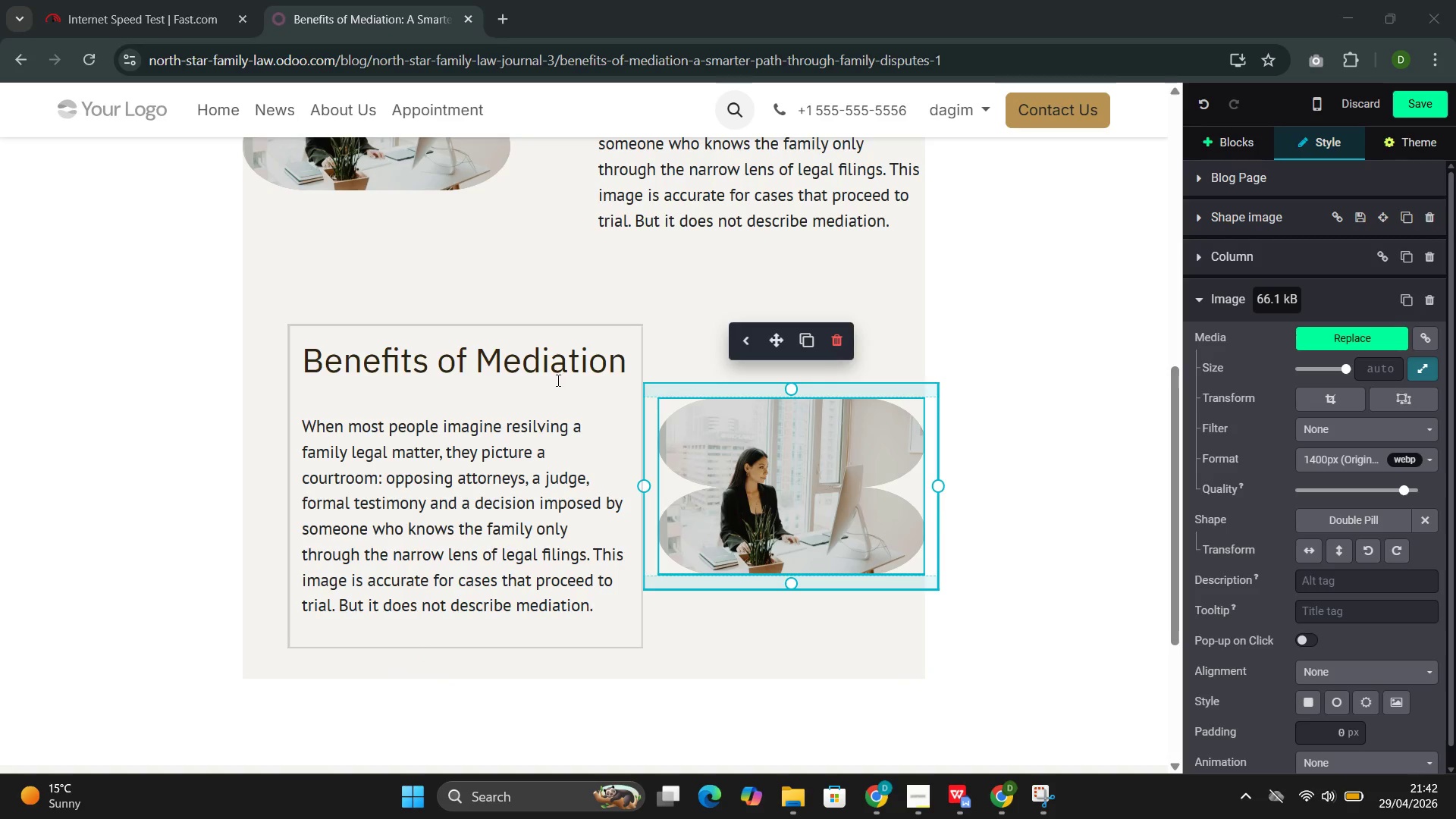 
double_click([557, 381])
 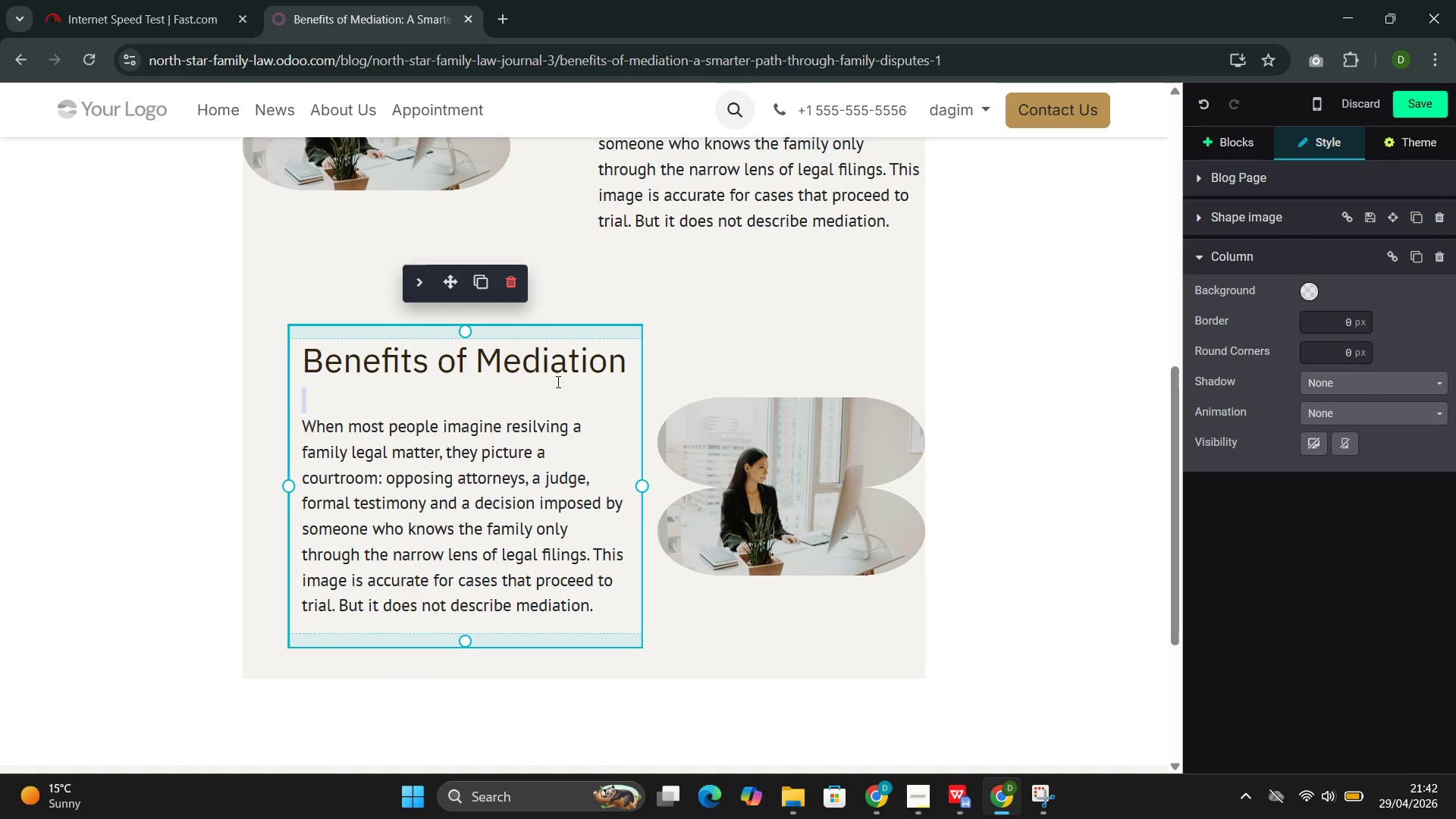 
triple_click([557, 381])
 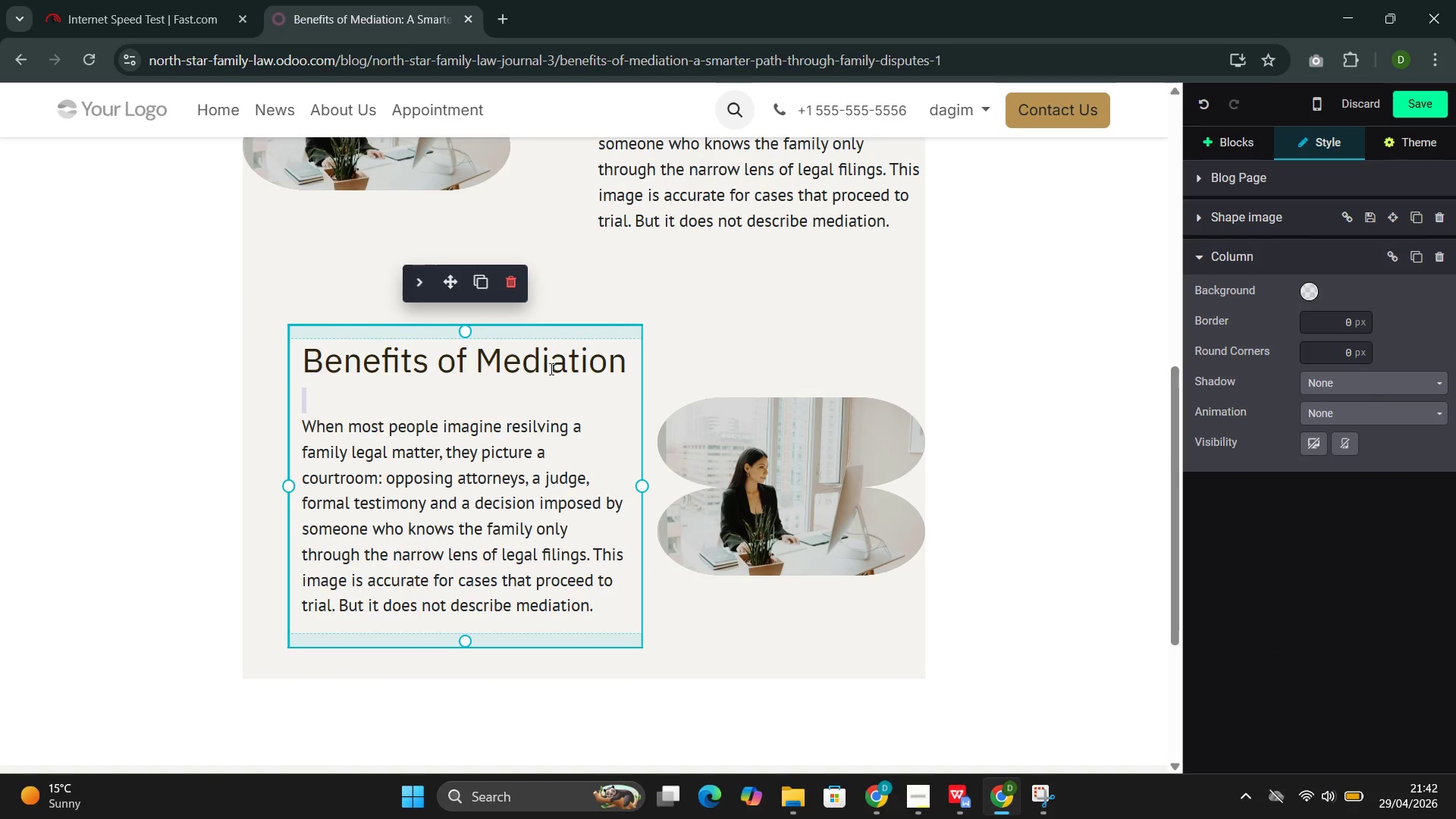 
double_click([550, 369])
 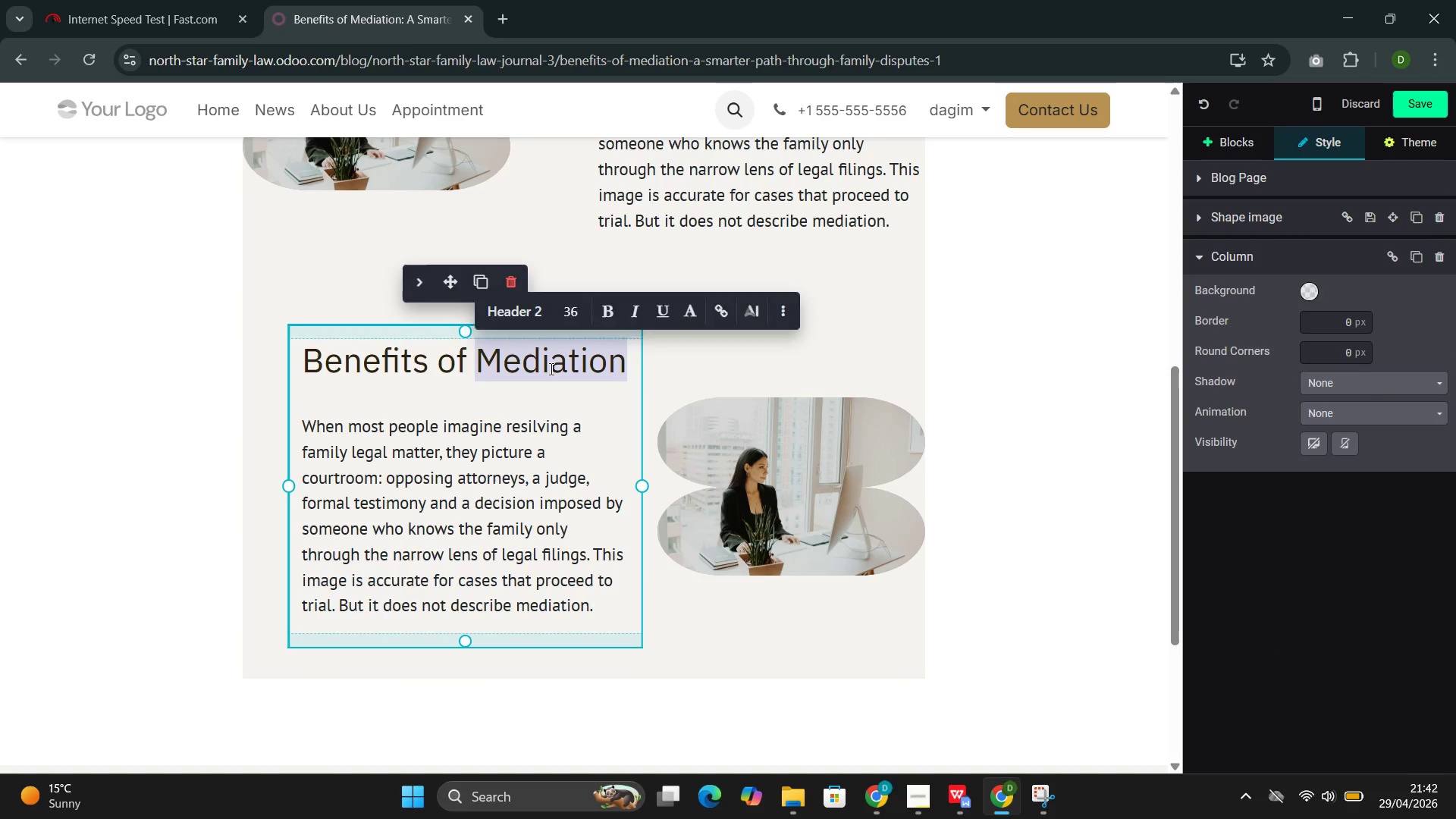 
triple_click([550, 369])
 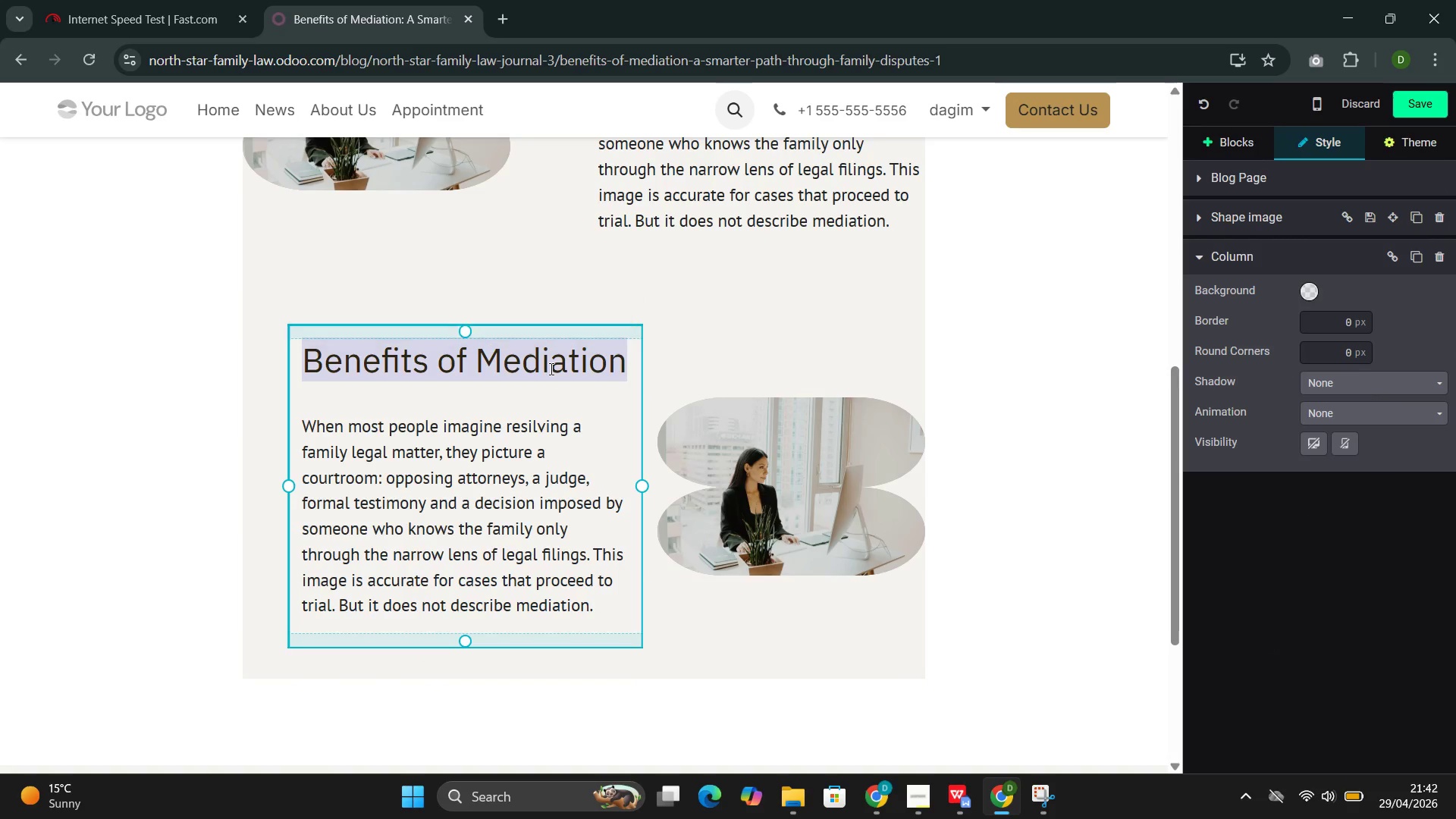 
double_click([550, 369])
 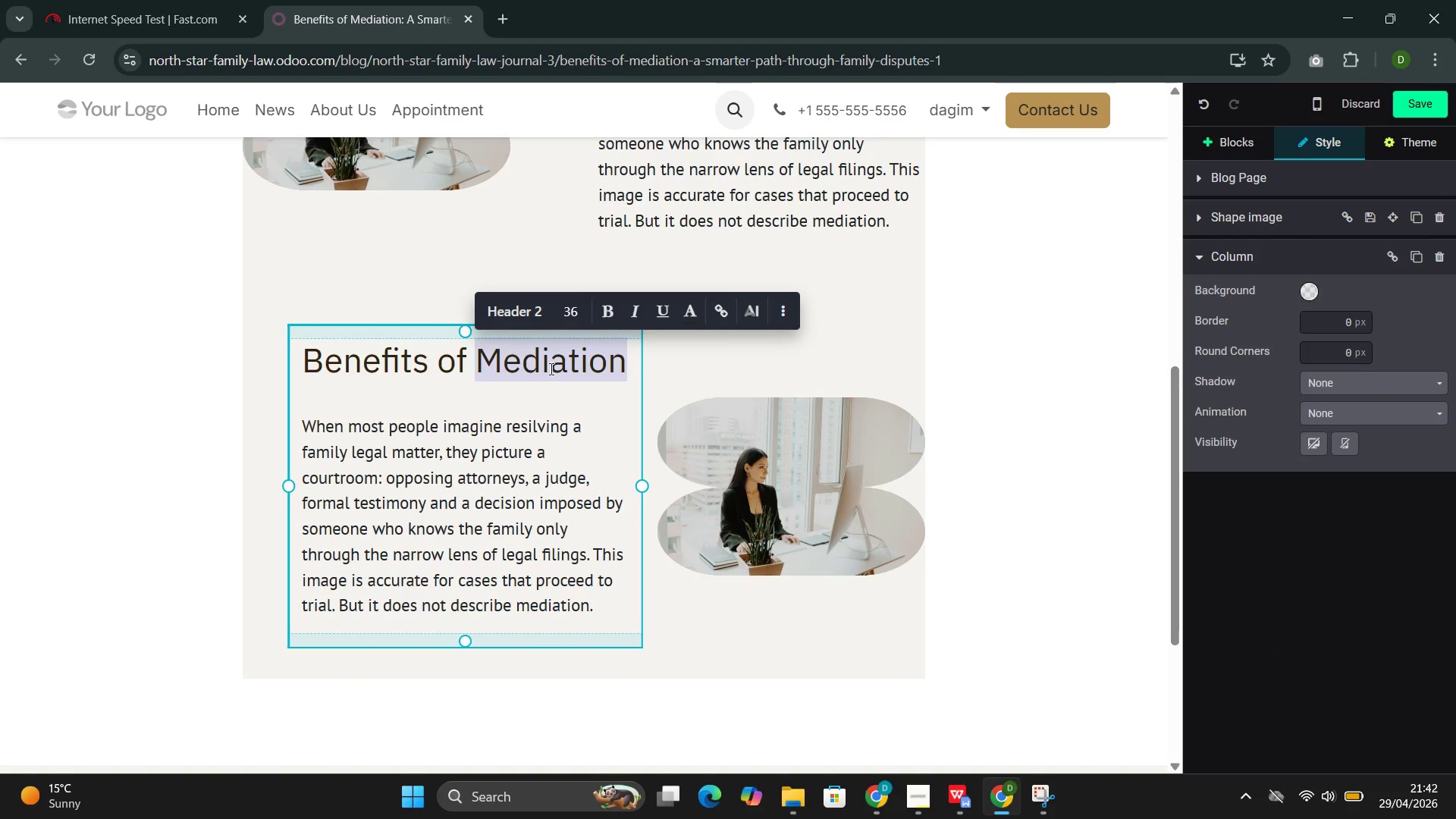 
key(Backspace)
 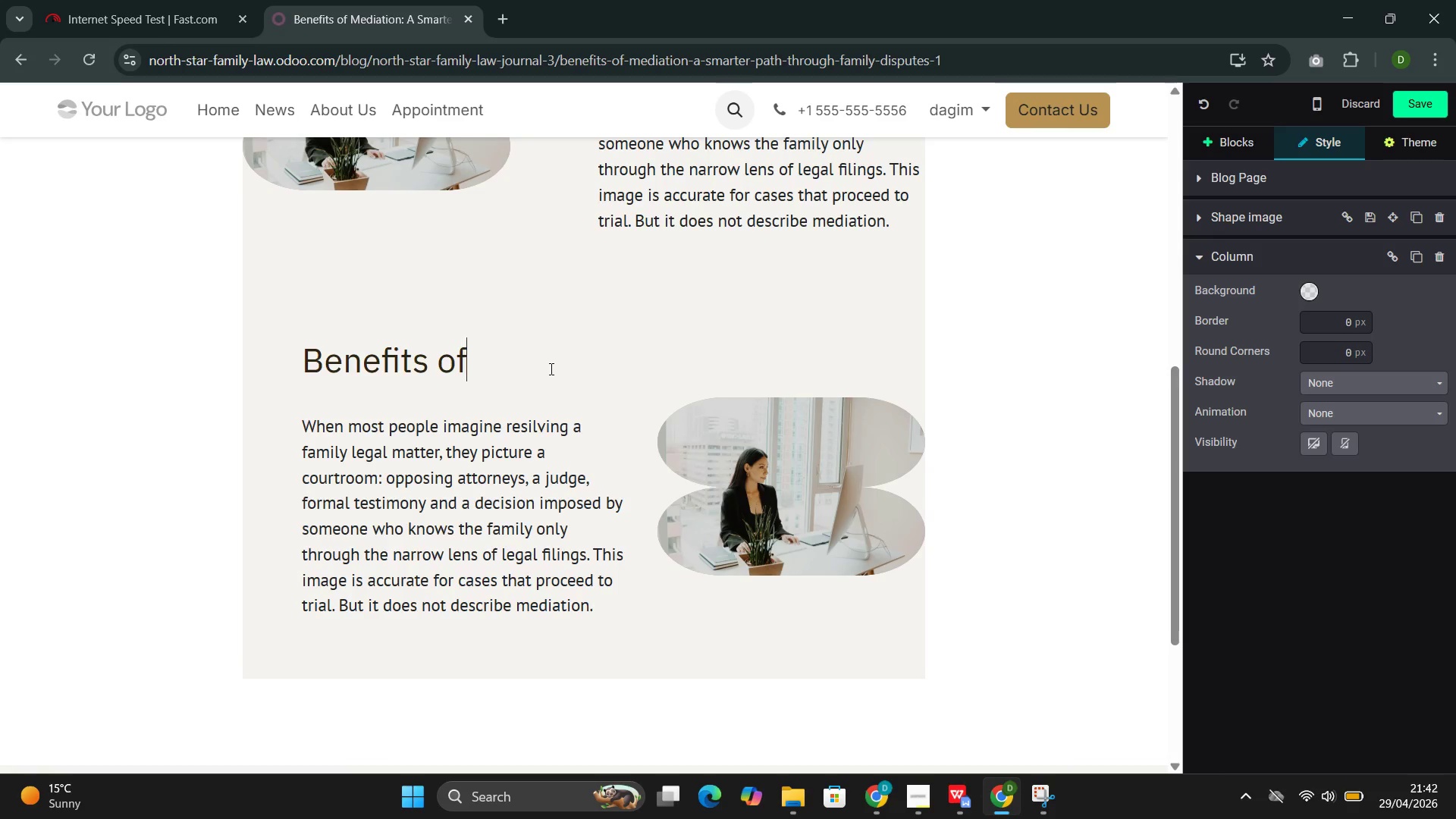 
key(Backspace)
 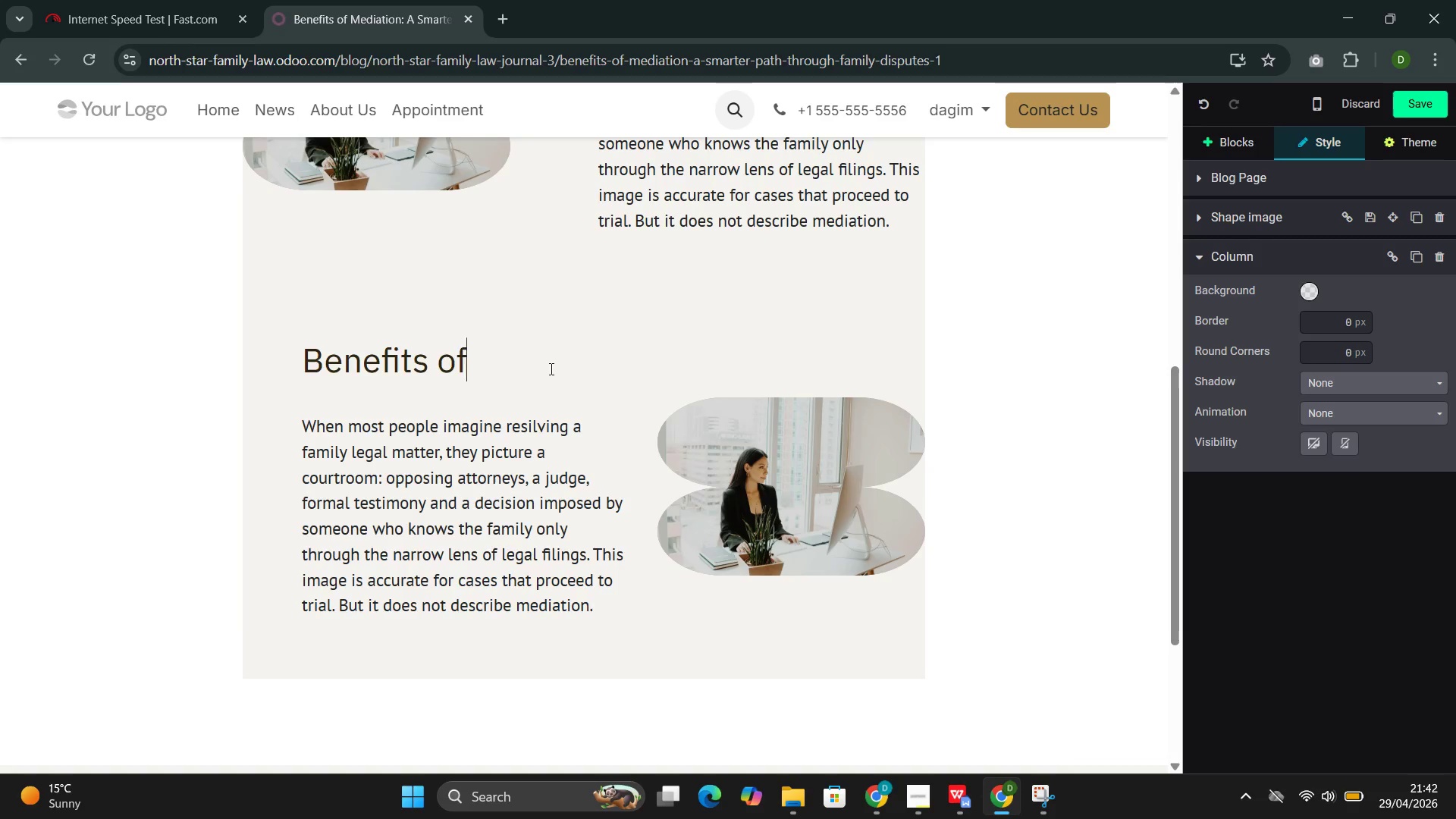 
key(Backspace)
 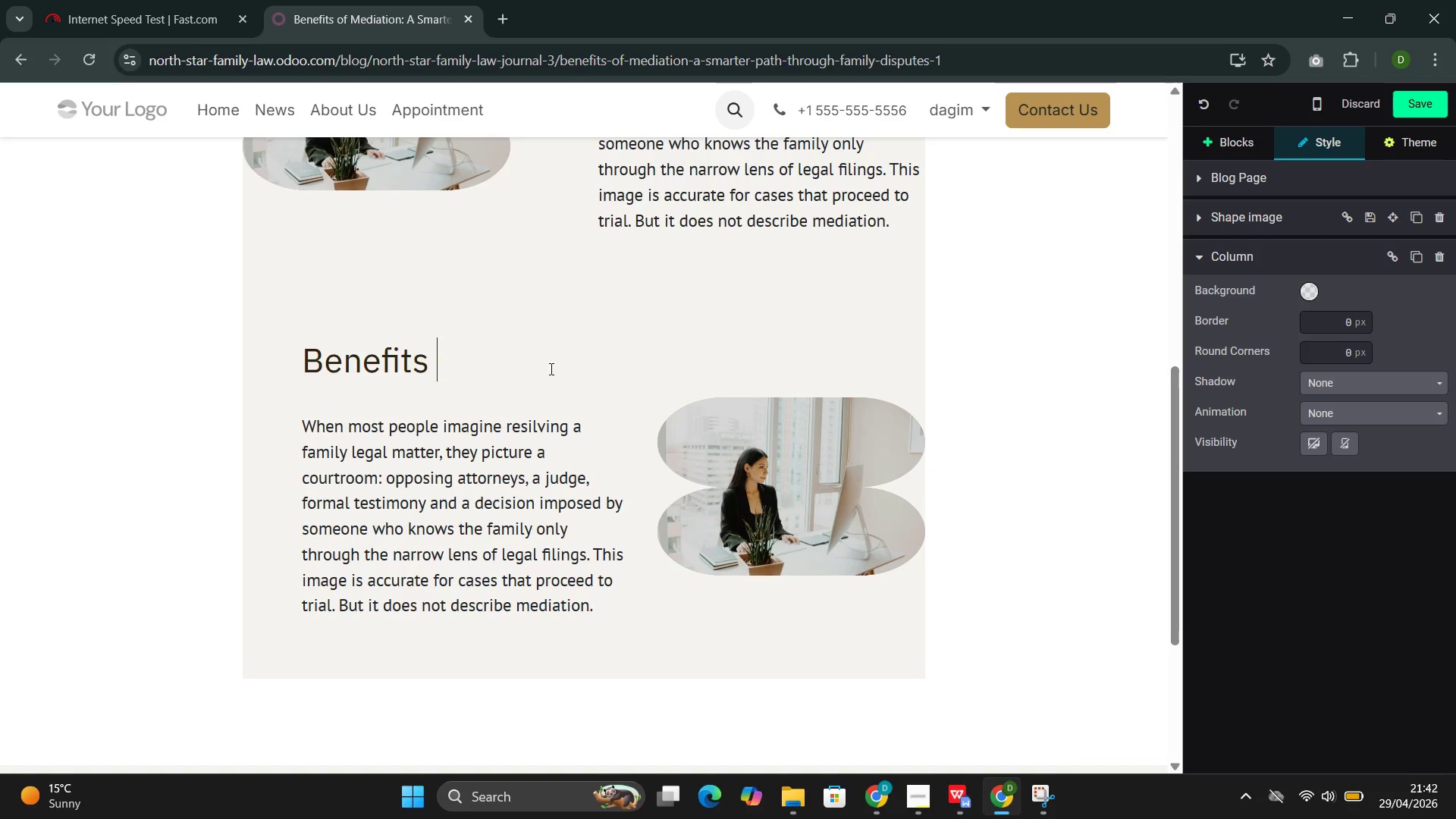 
key(Backspace)
 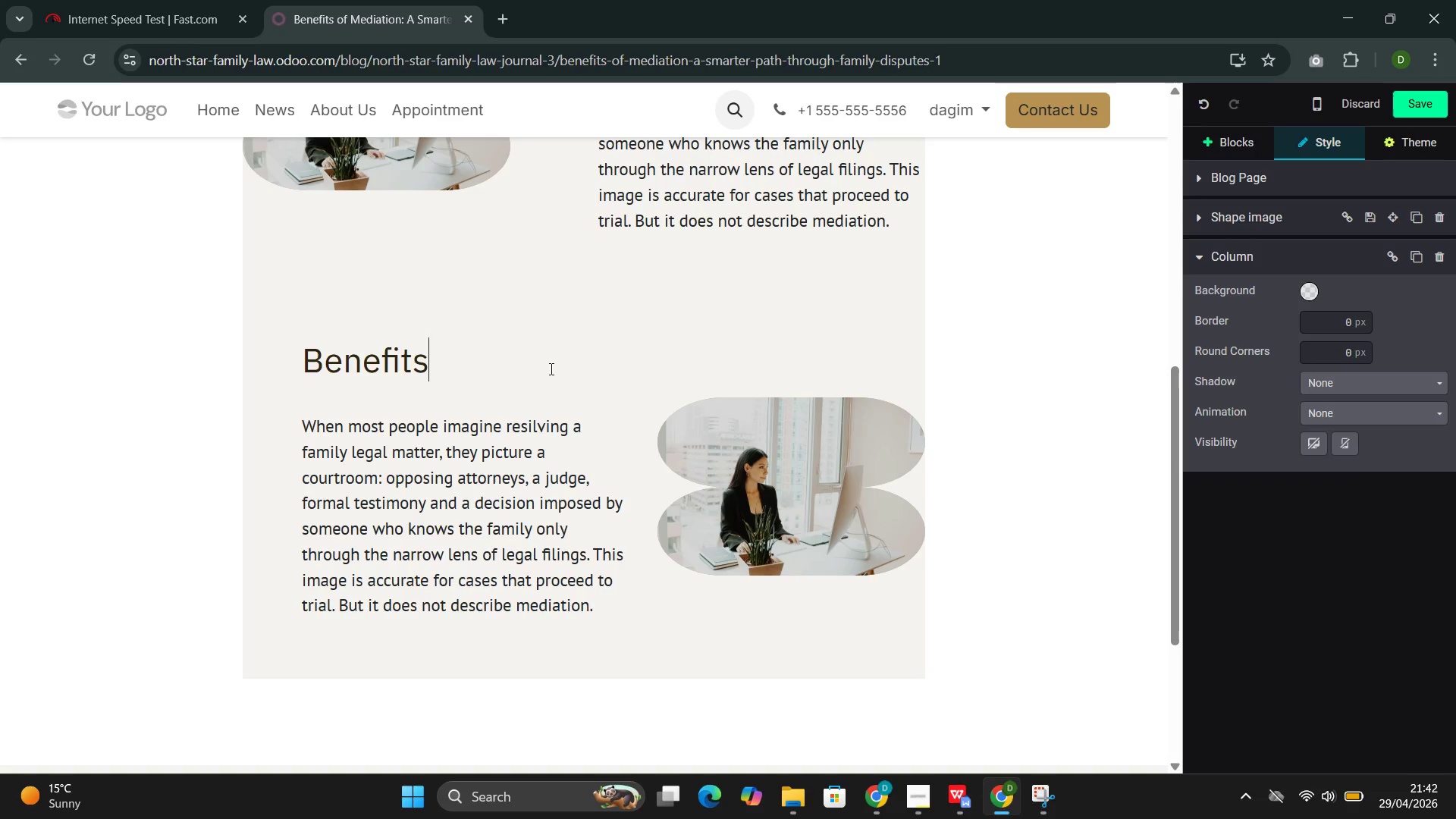 
key(Backspace)
 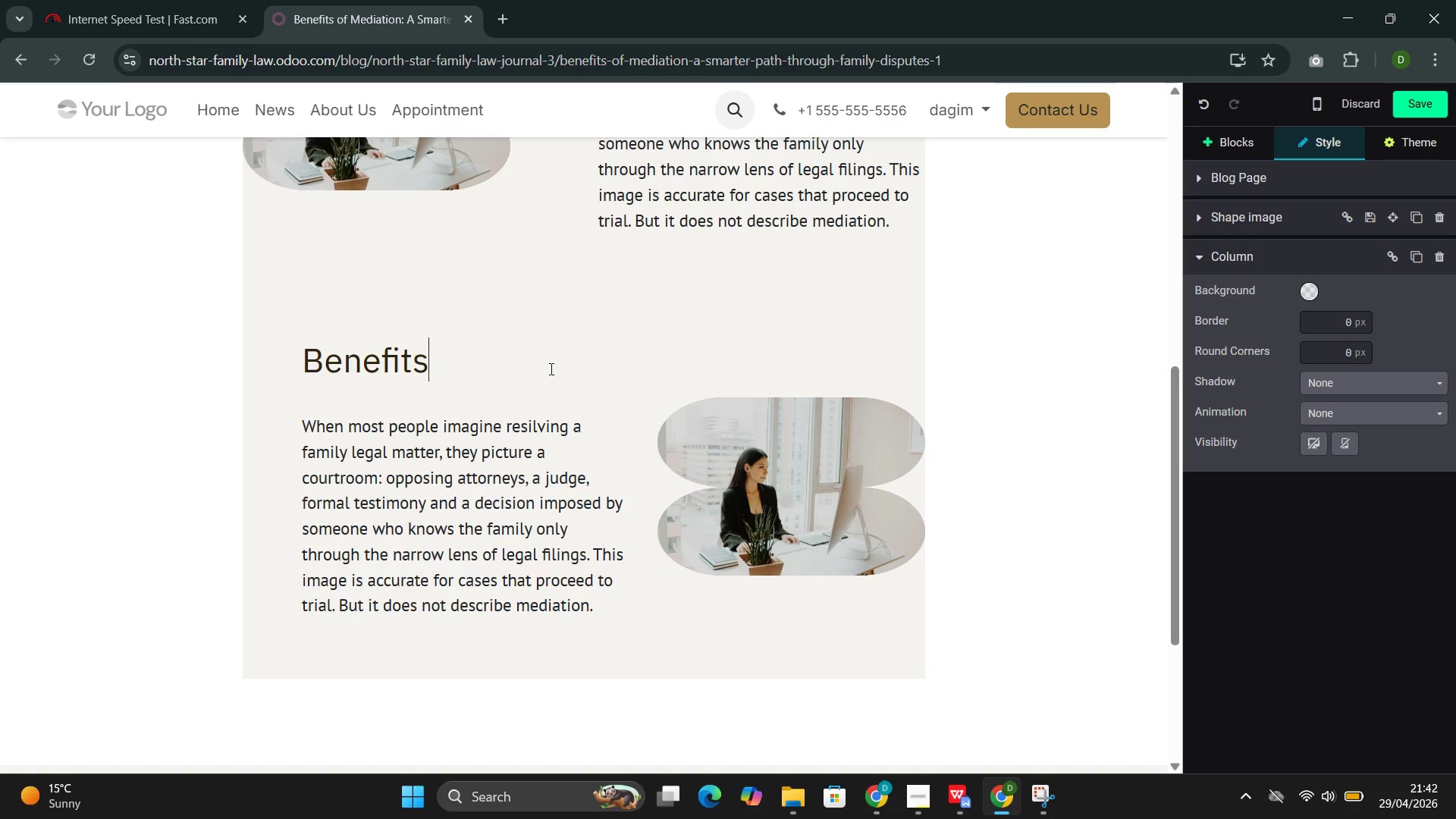 
key(Backspace)
 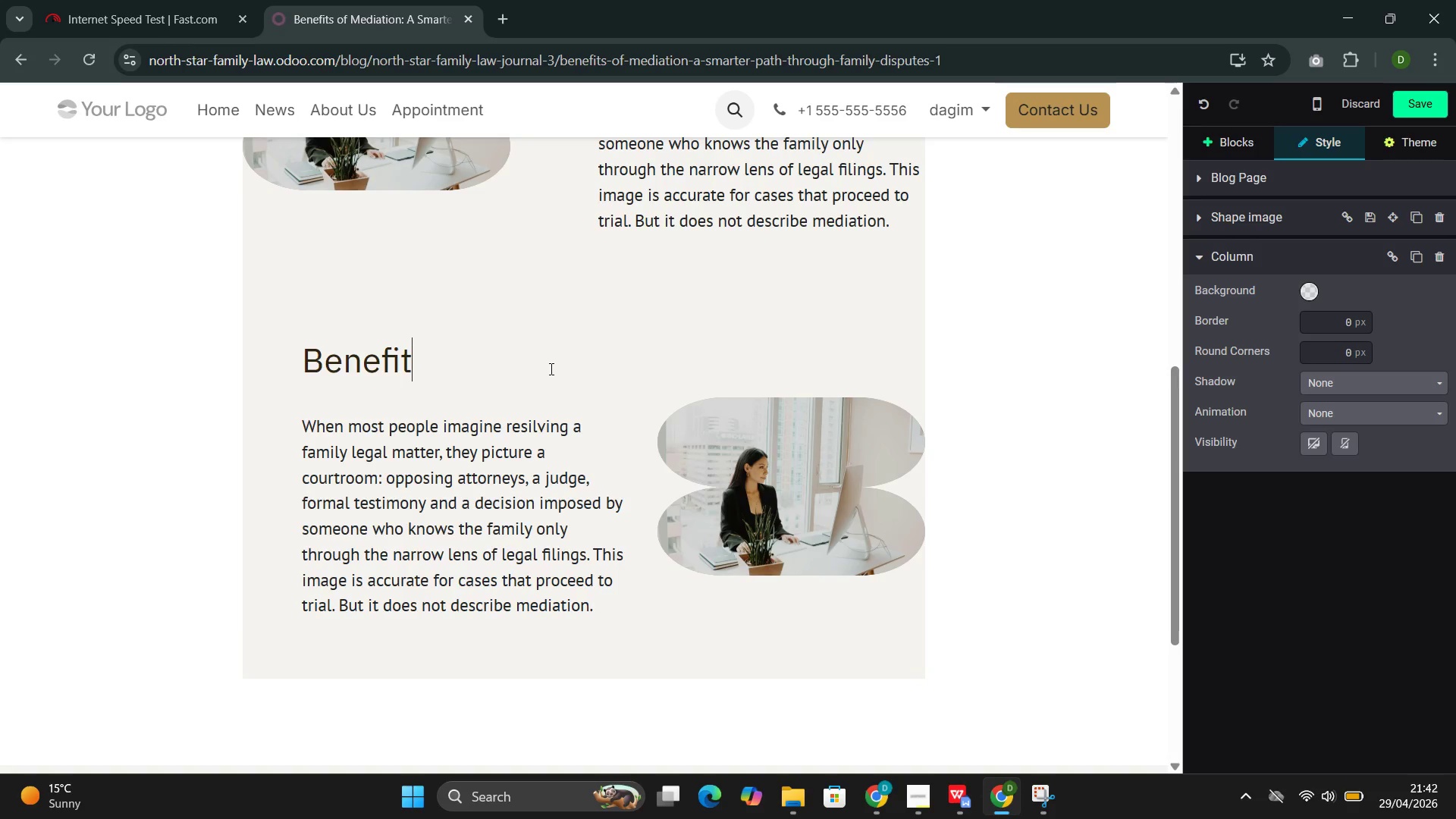 
key(Backspace)
 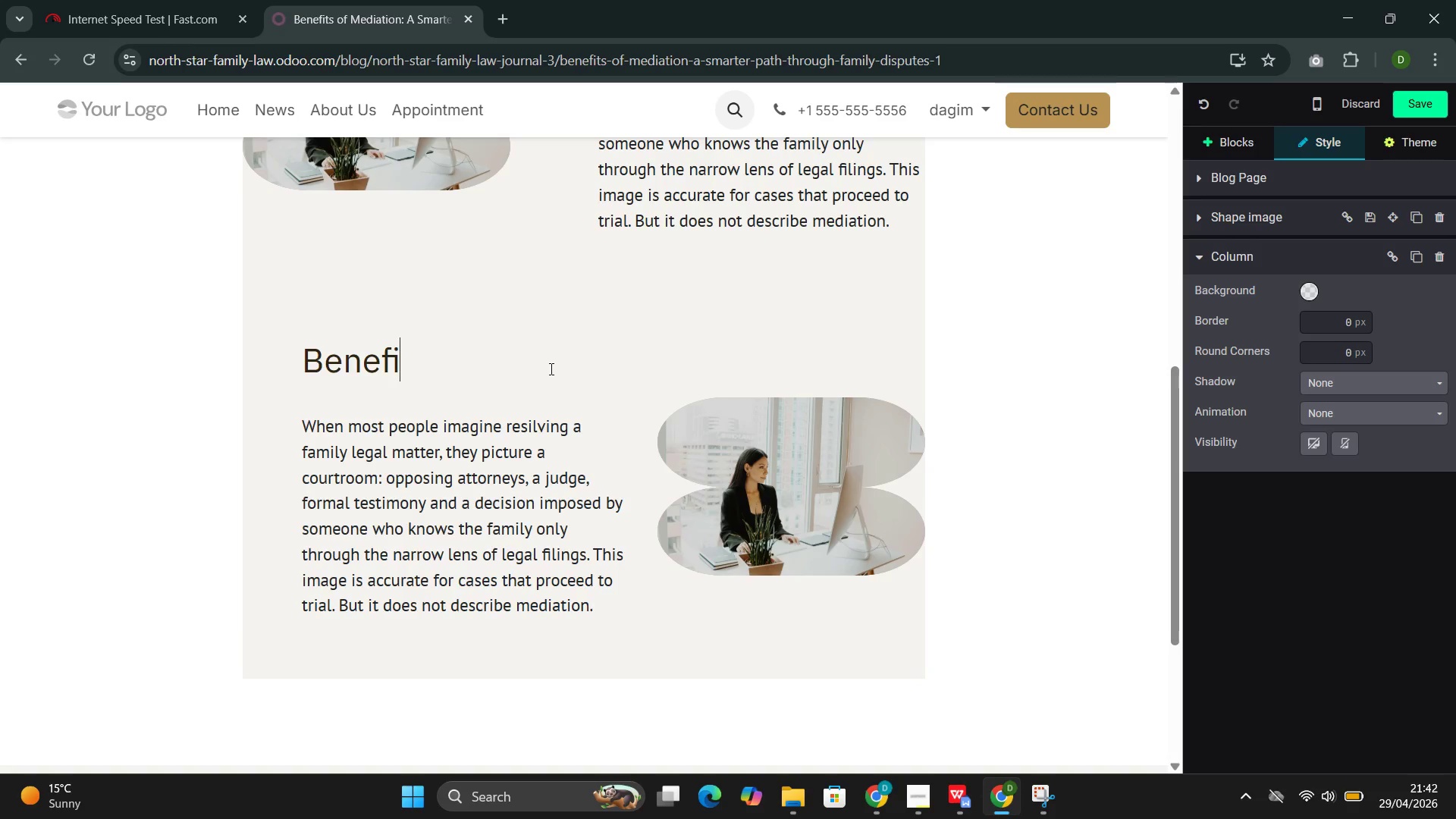 
key(Backspace)
 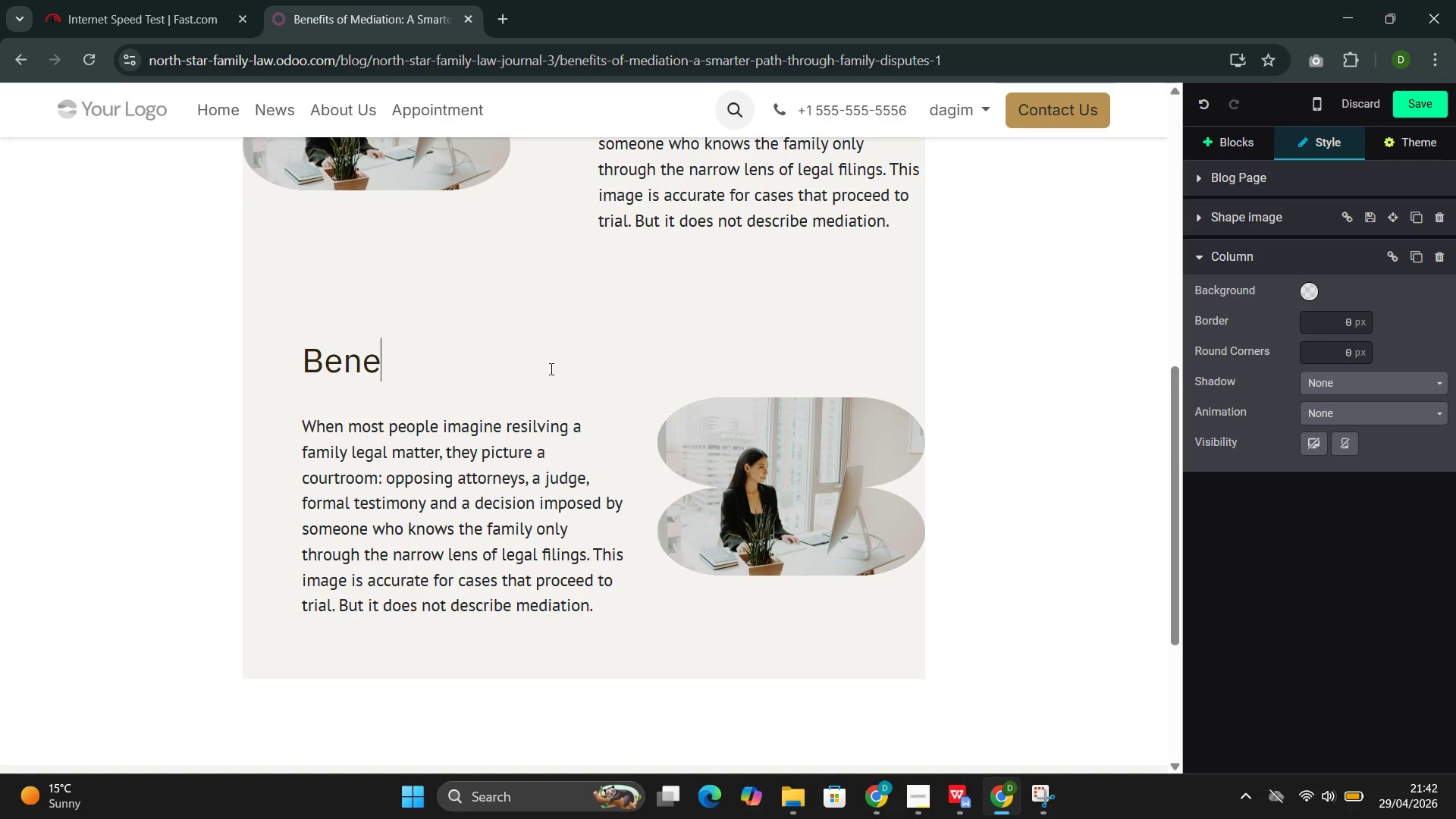 
key(Backspace)
 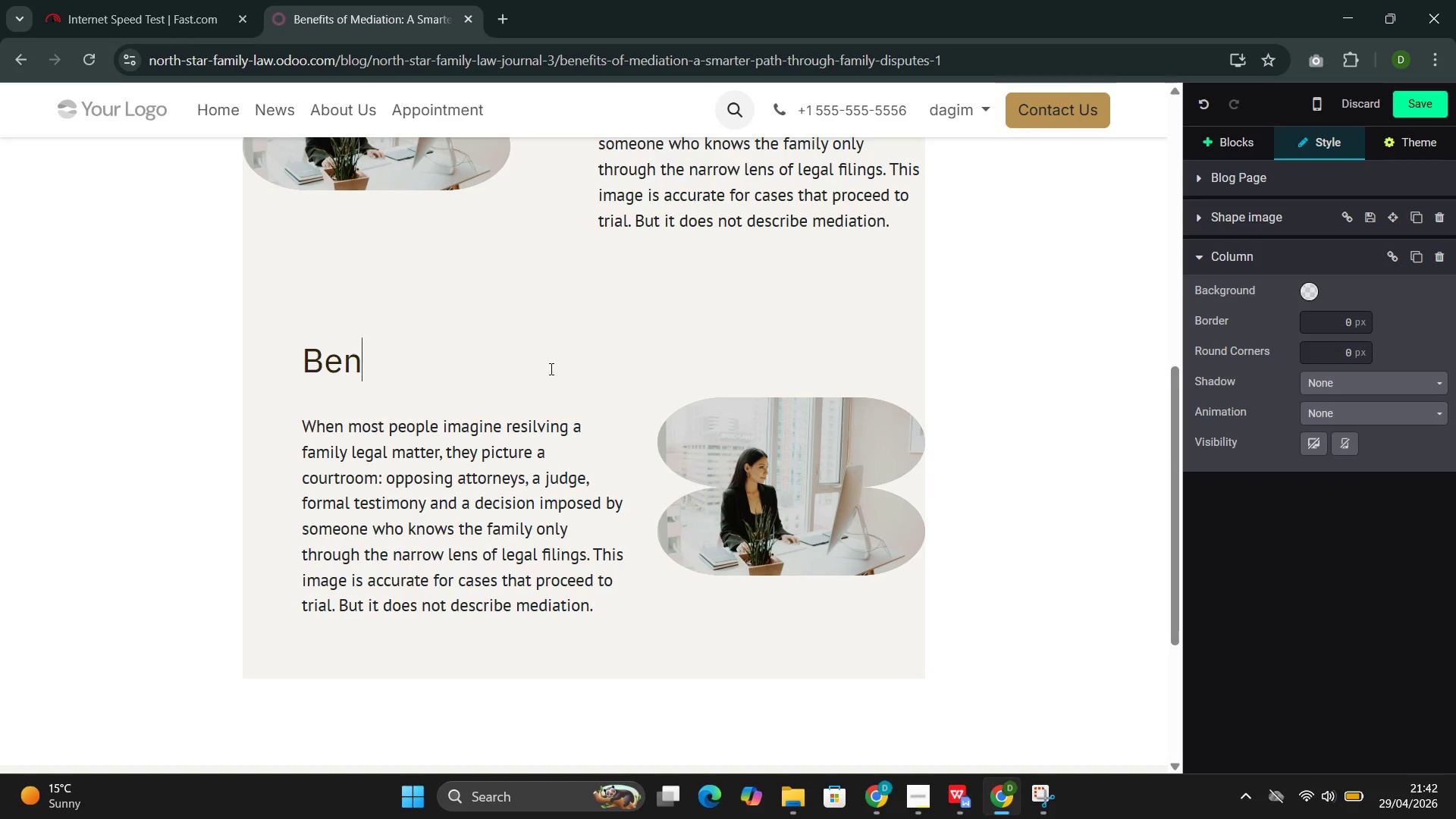 
key(Backspace)
 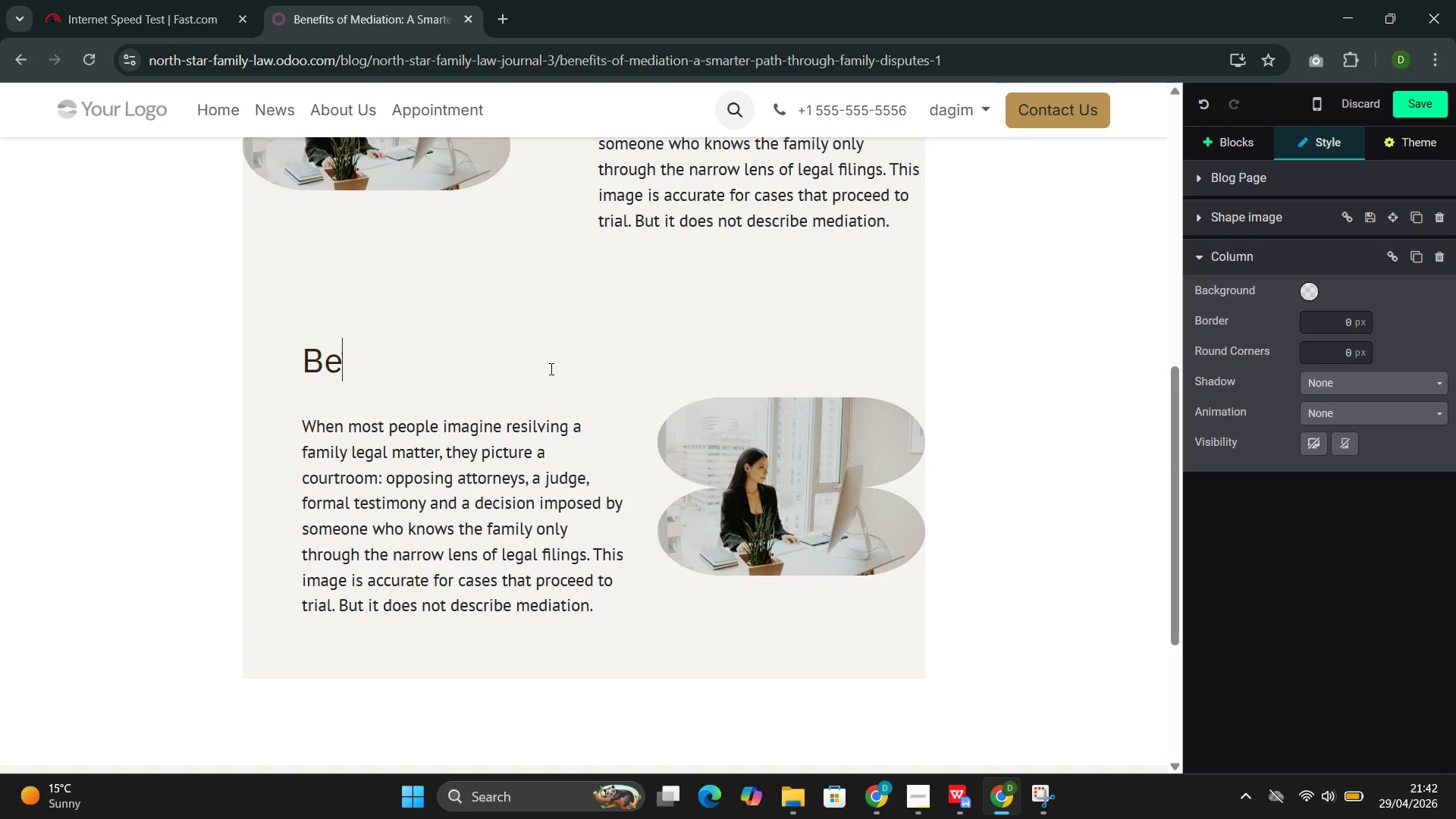 
key(Backspace)
 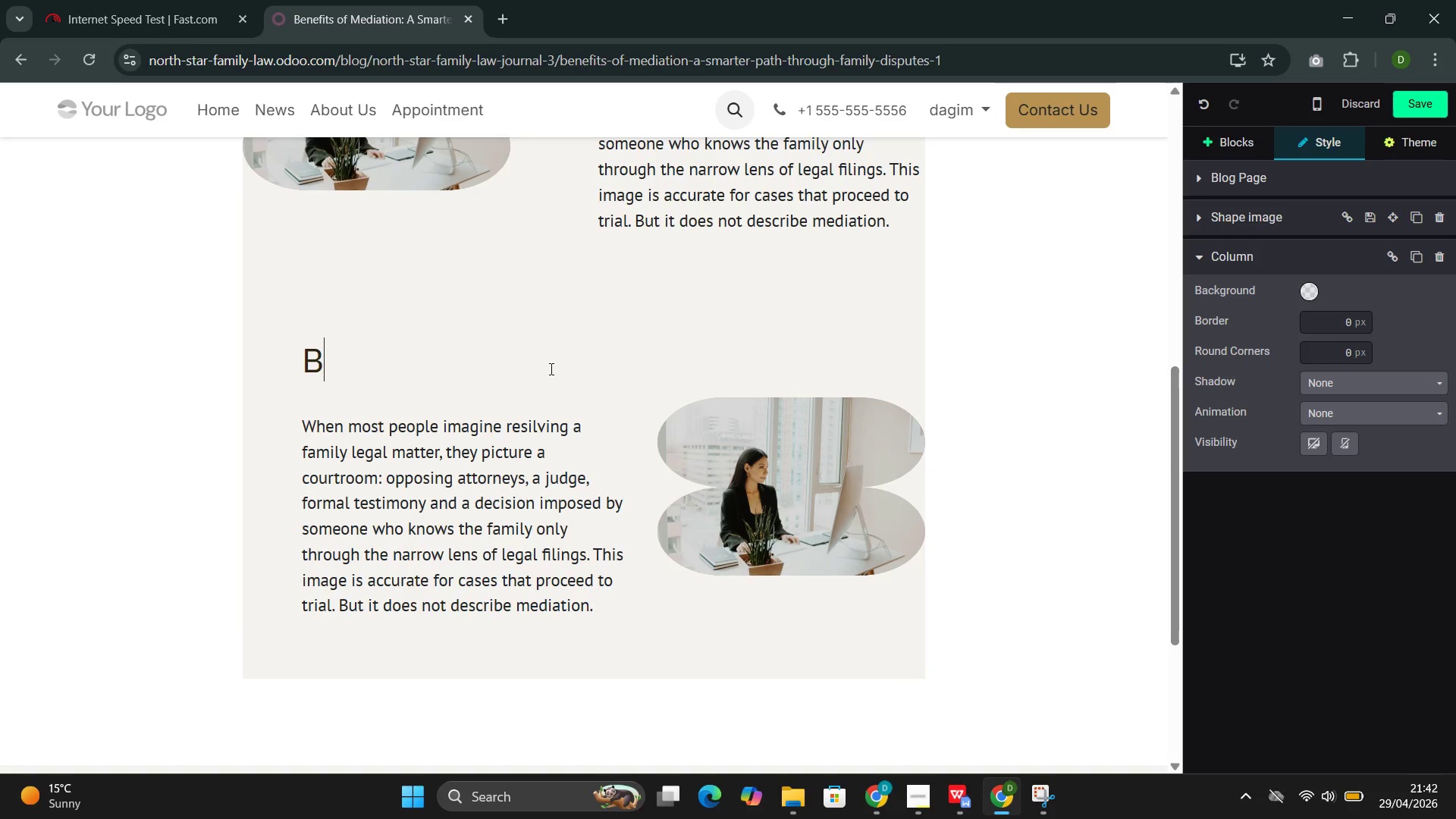 
key(Backspace)
 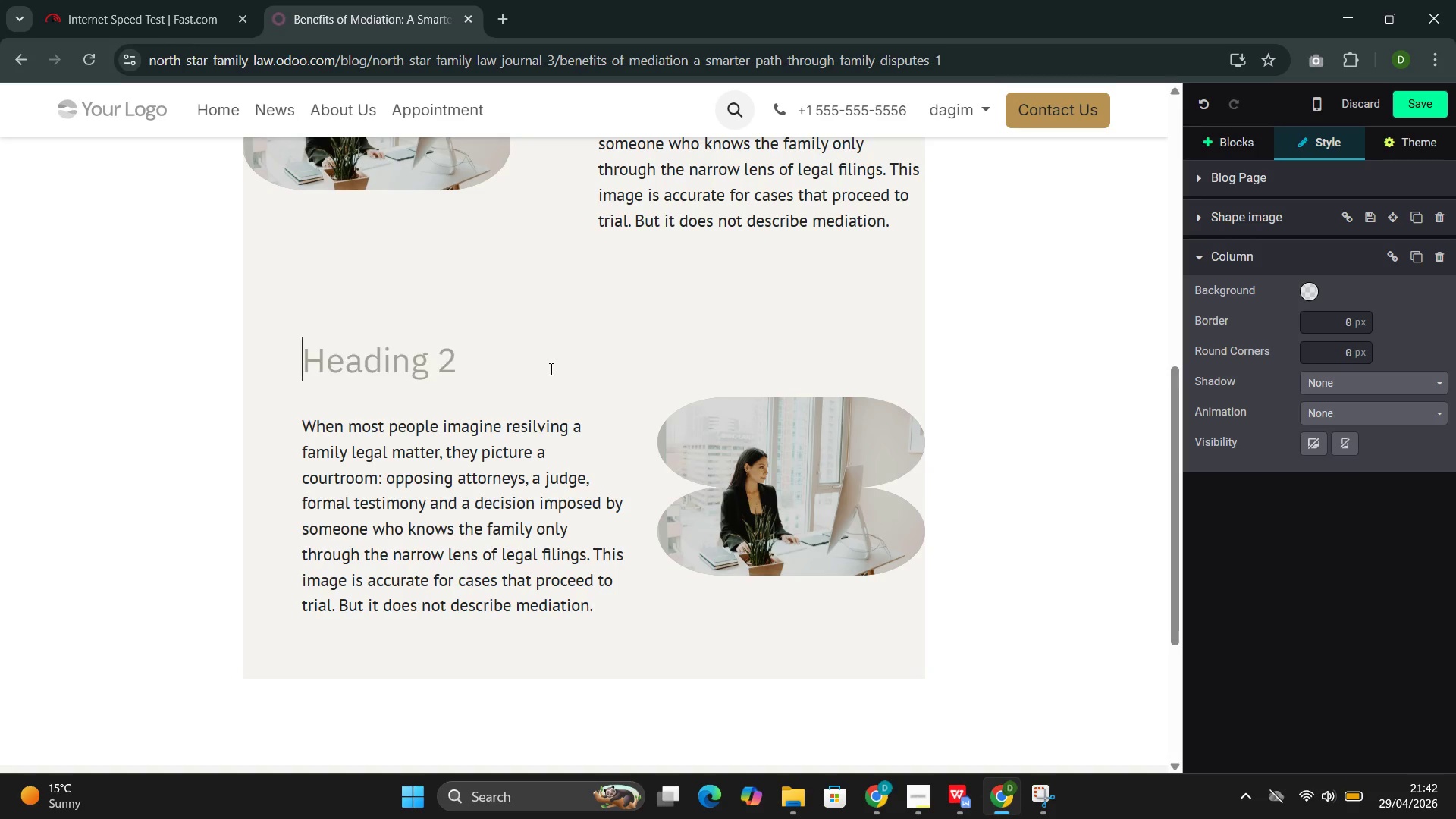 
key(Backspace)
 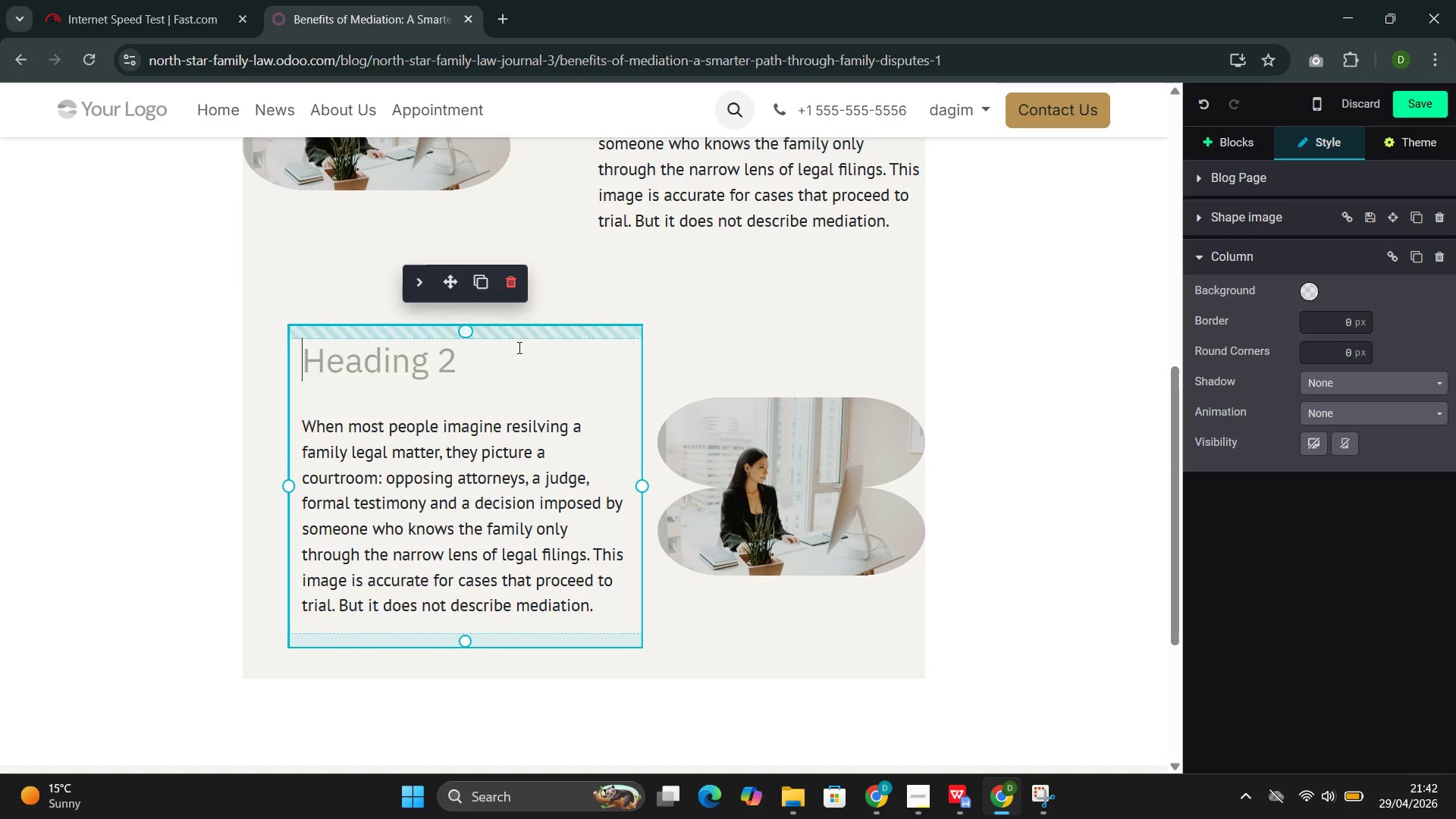 
wait(5.99)
 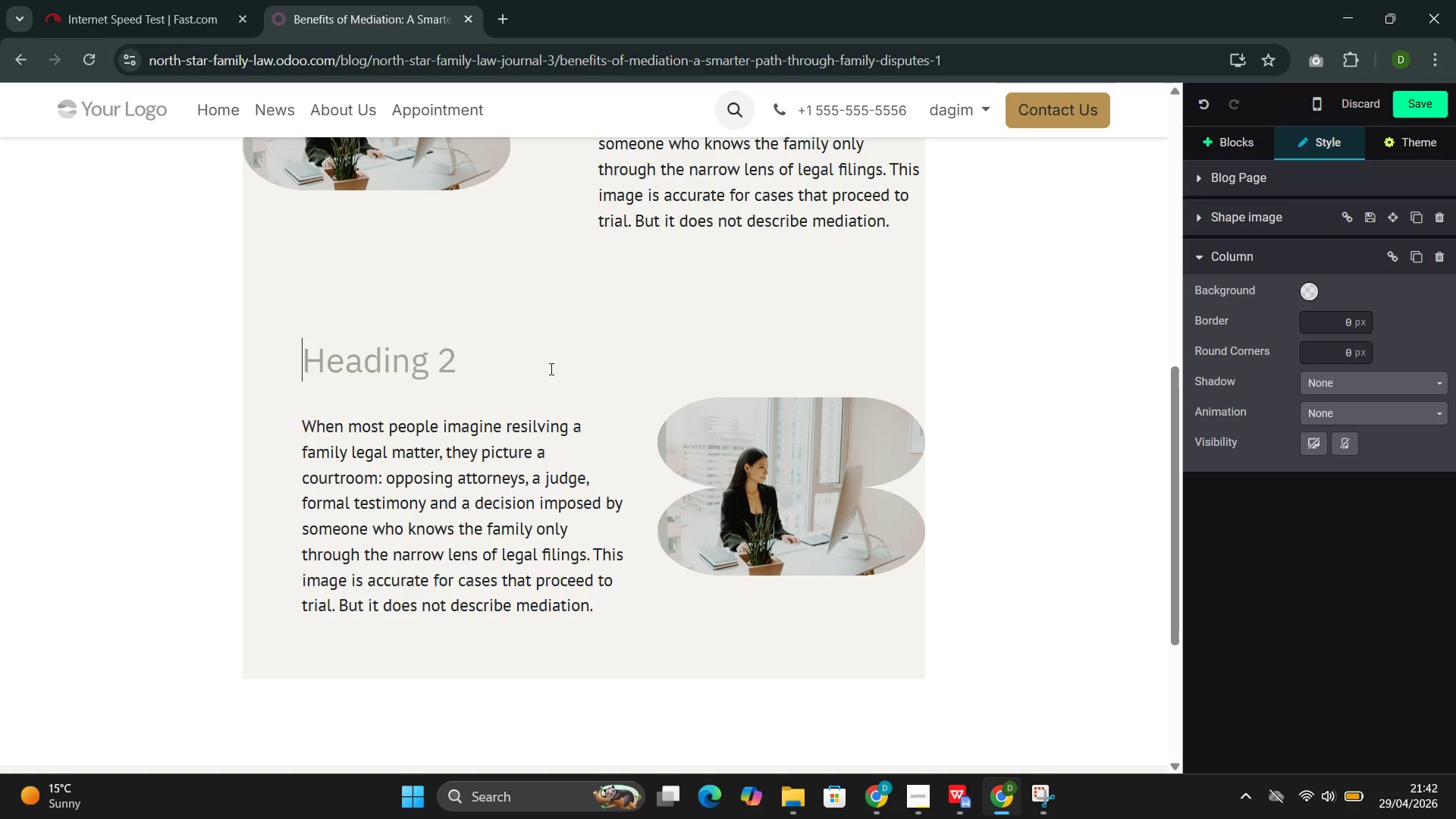 
double_click([475, 354])
 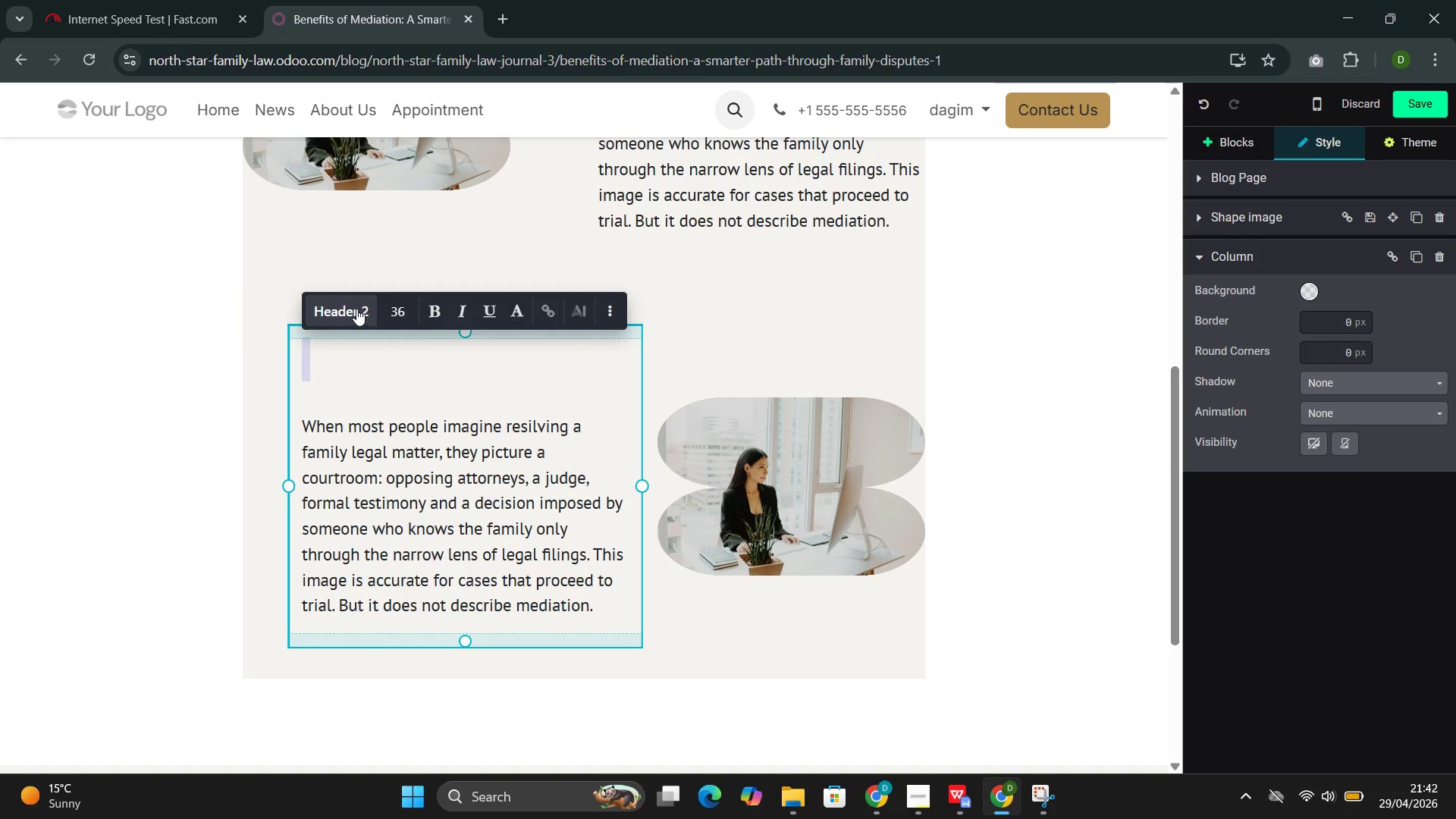 
left_click([356, 309])
 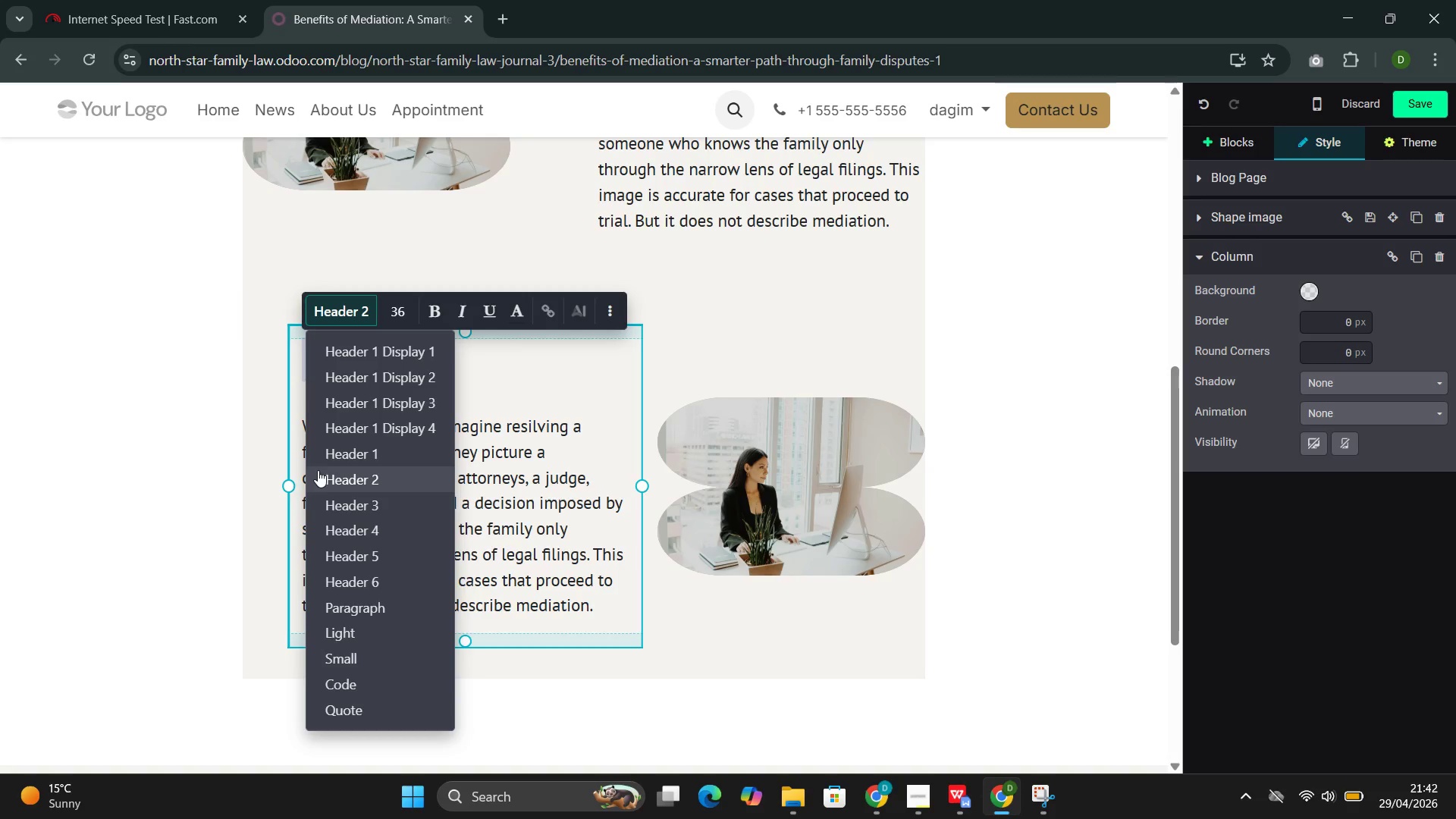 
wait(5.72)
 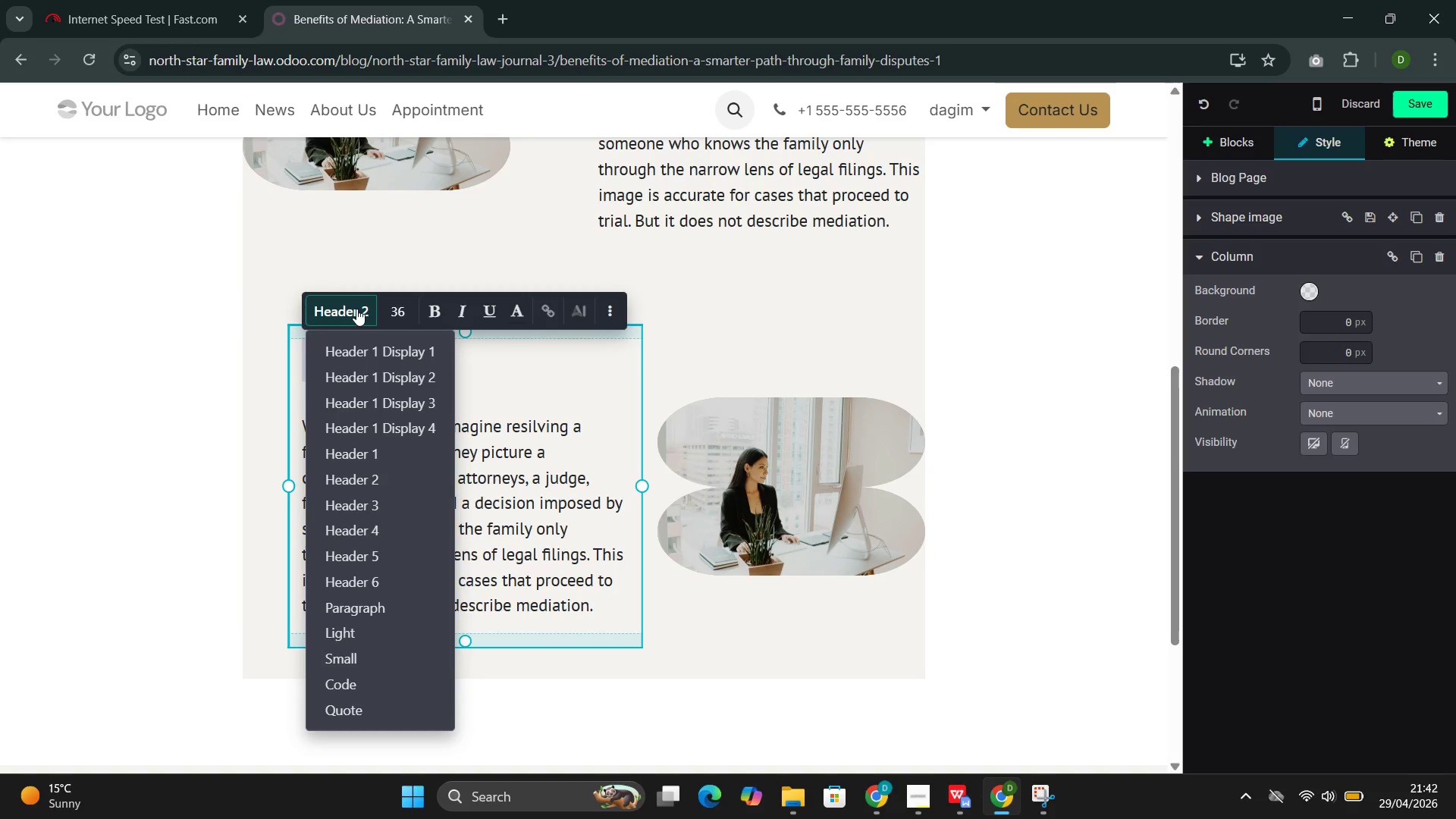 
left_click([349, 604])
 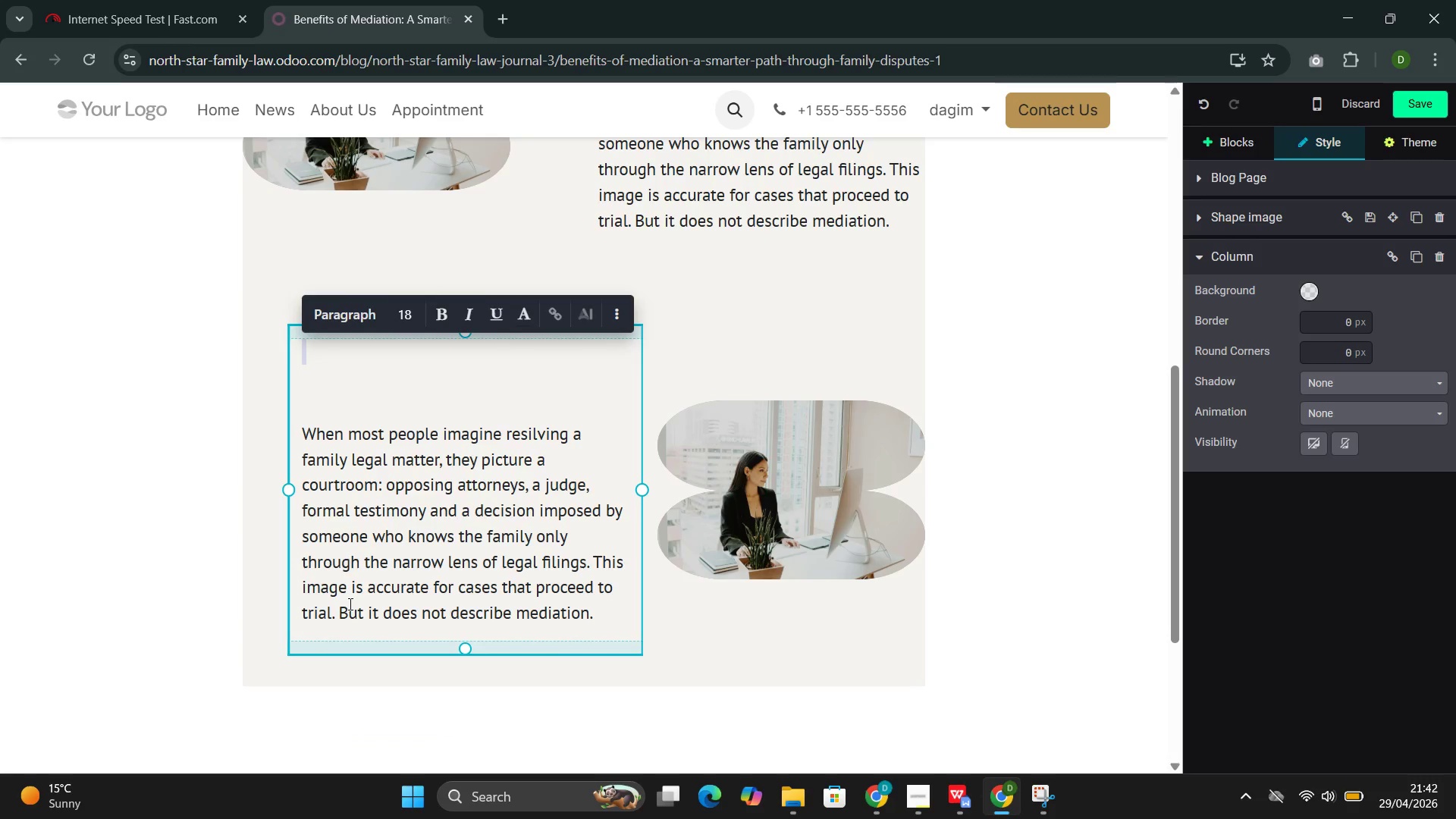 
wait(8.17)
 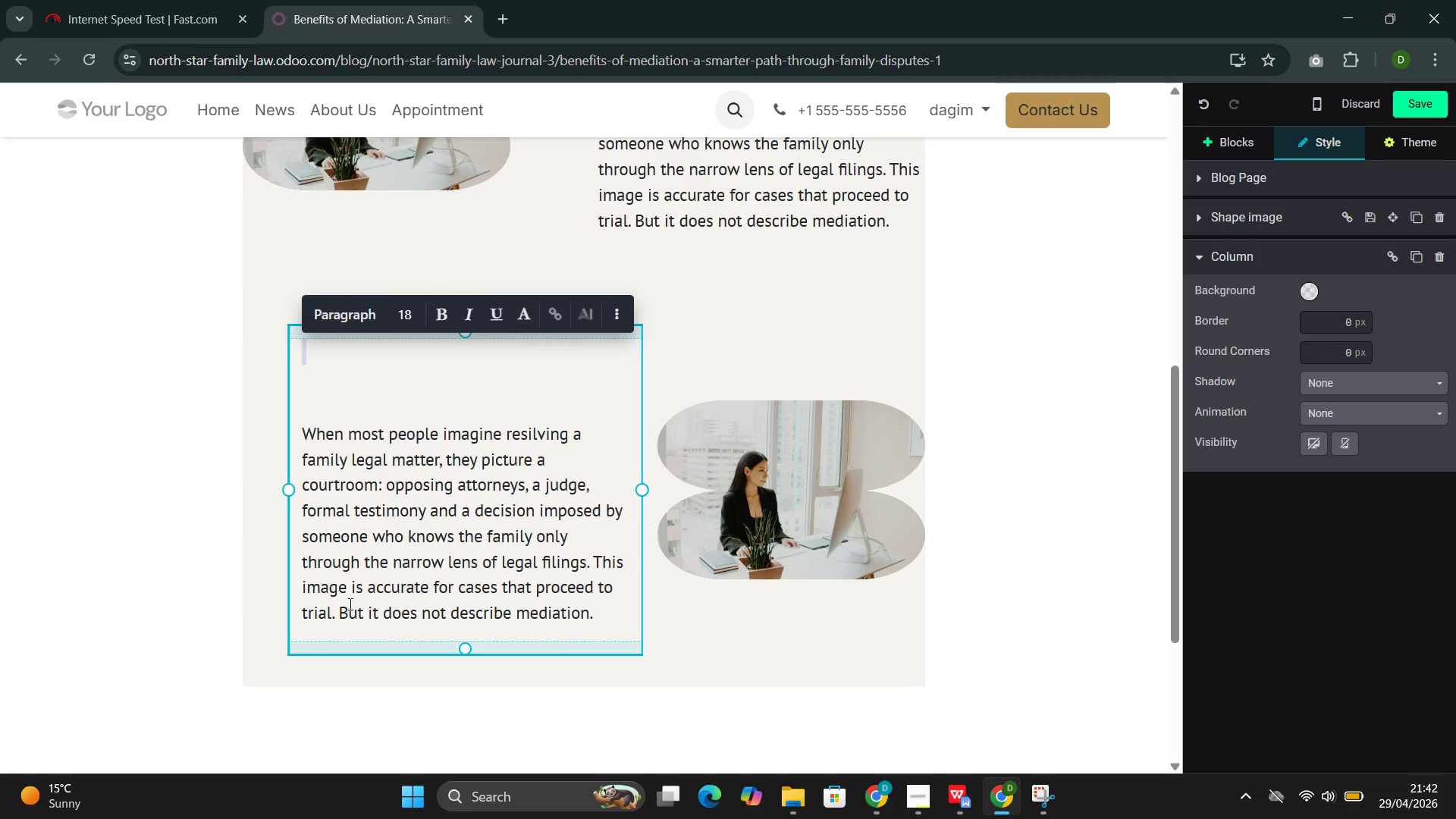 
left_click([305, 435])
 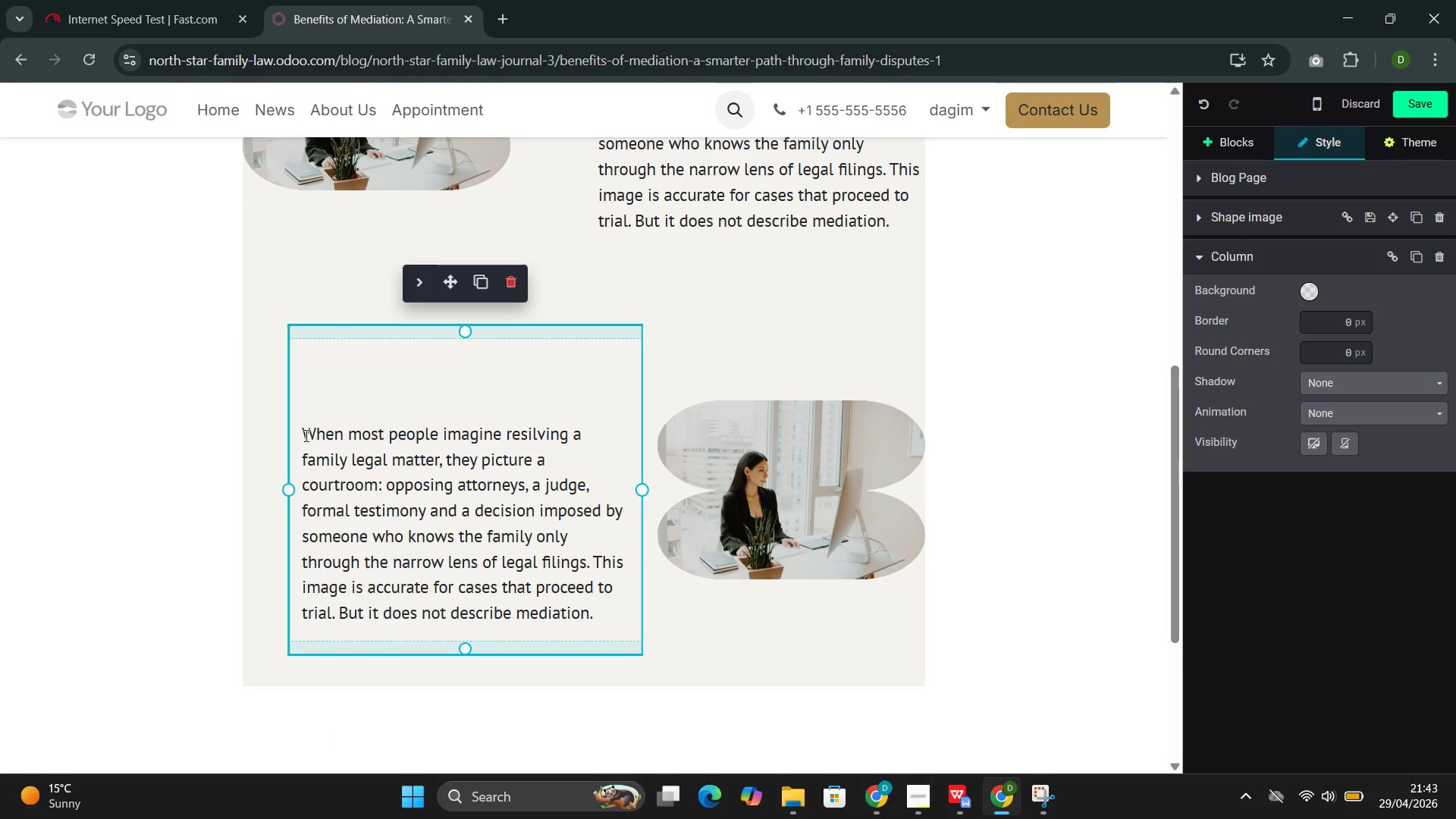 
key(Backspace)
 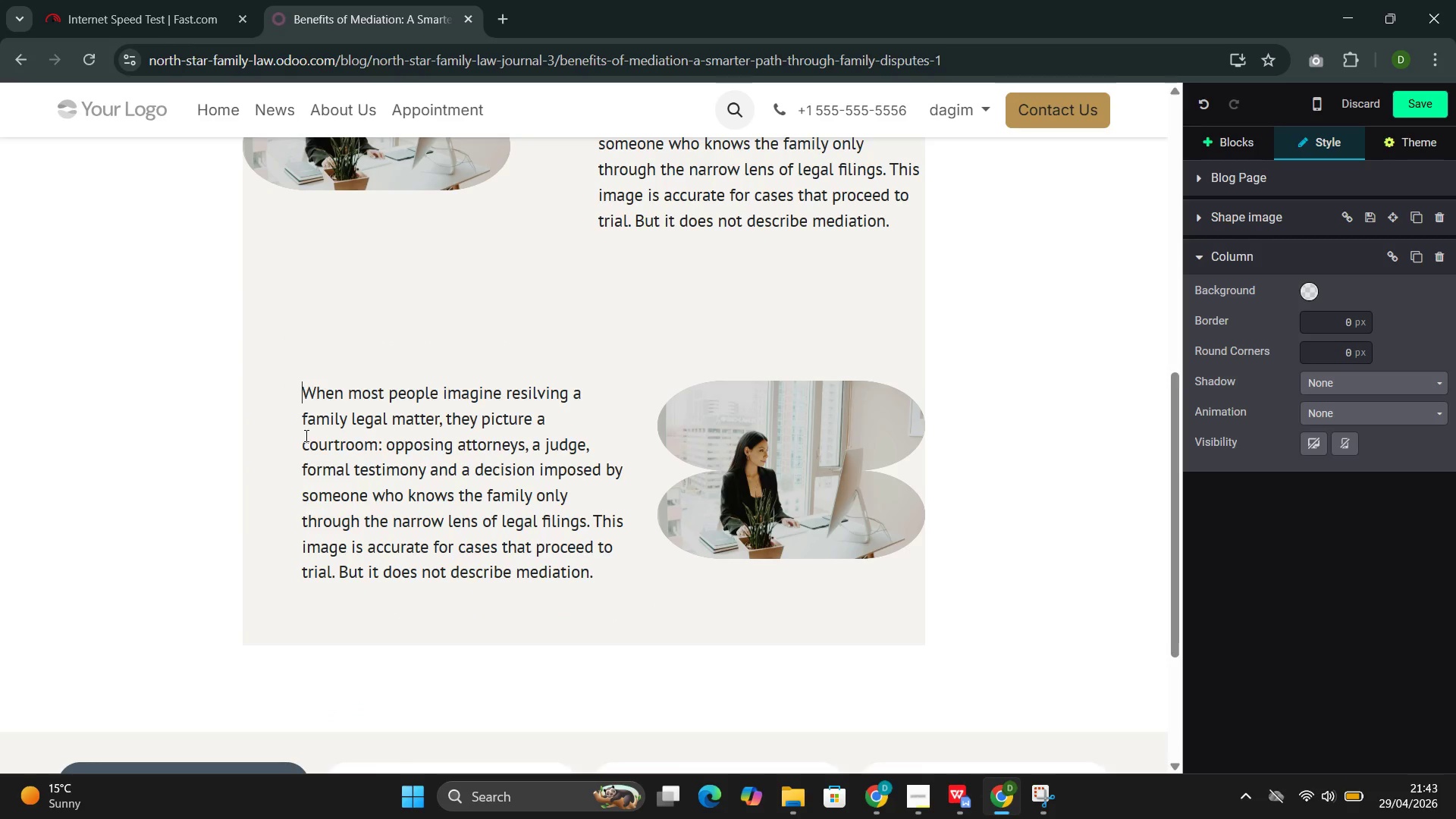 
key(Backspace)
 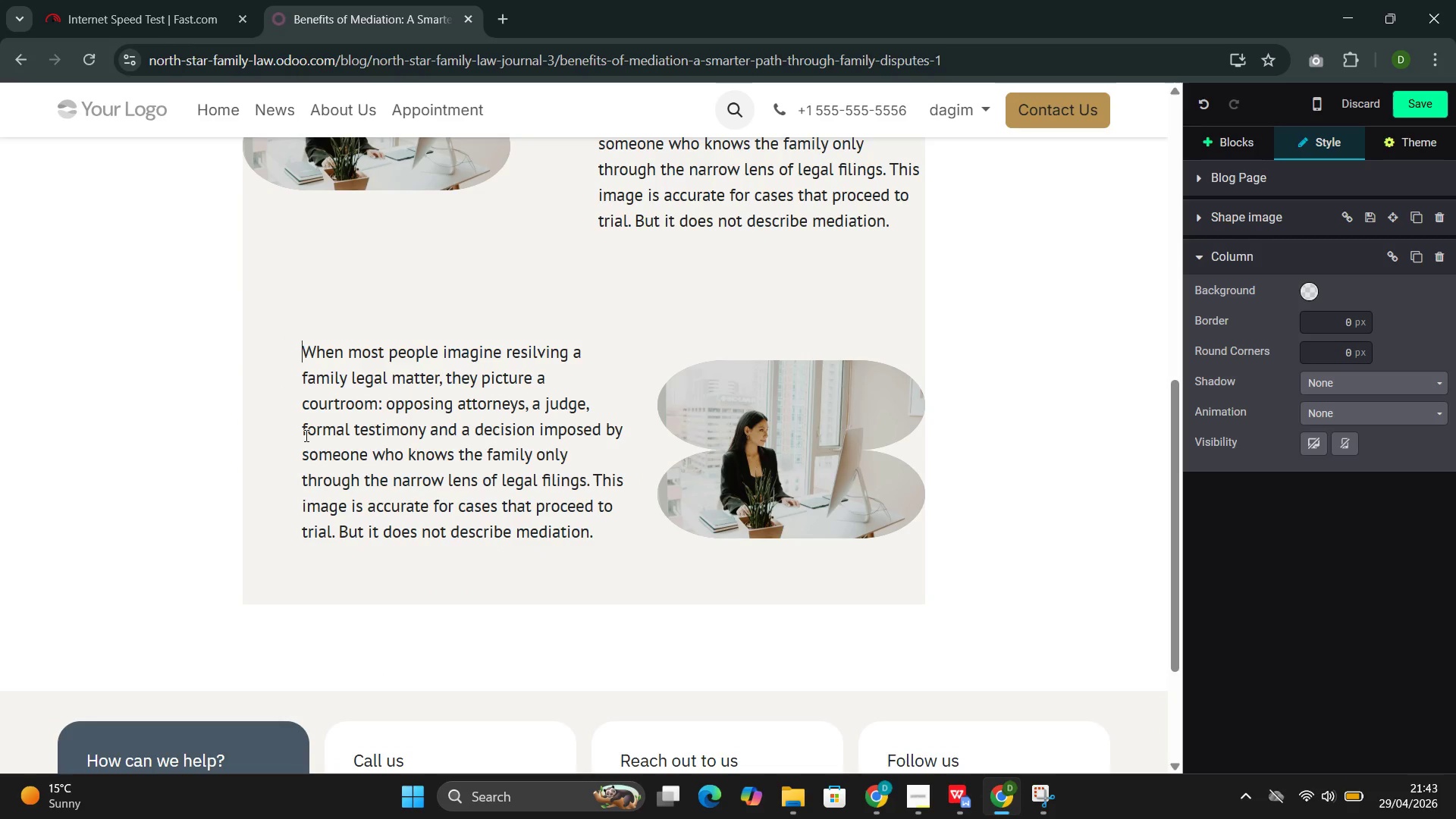 
key(Backspace)
 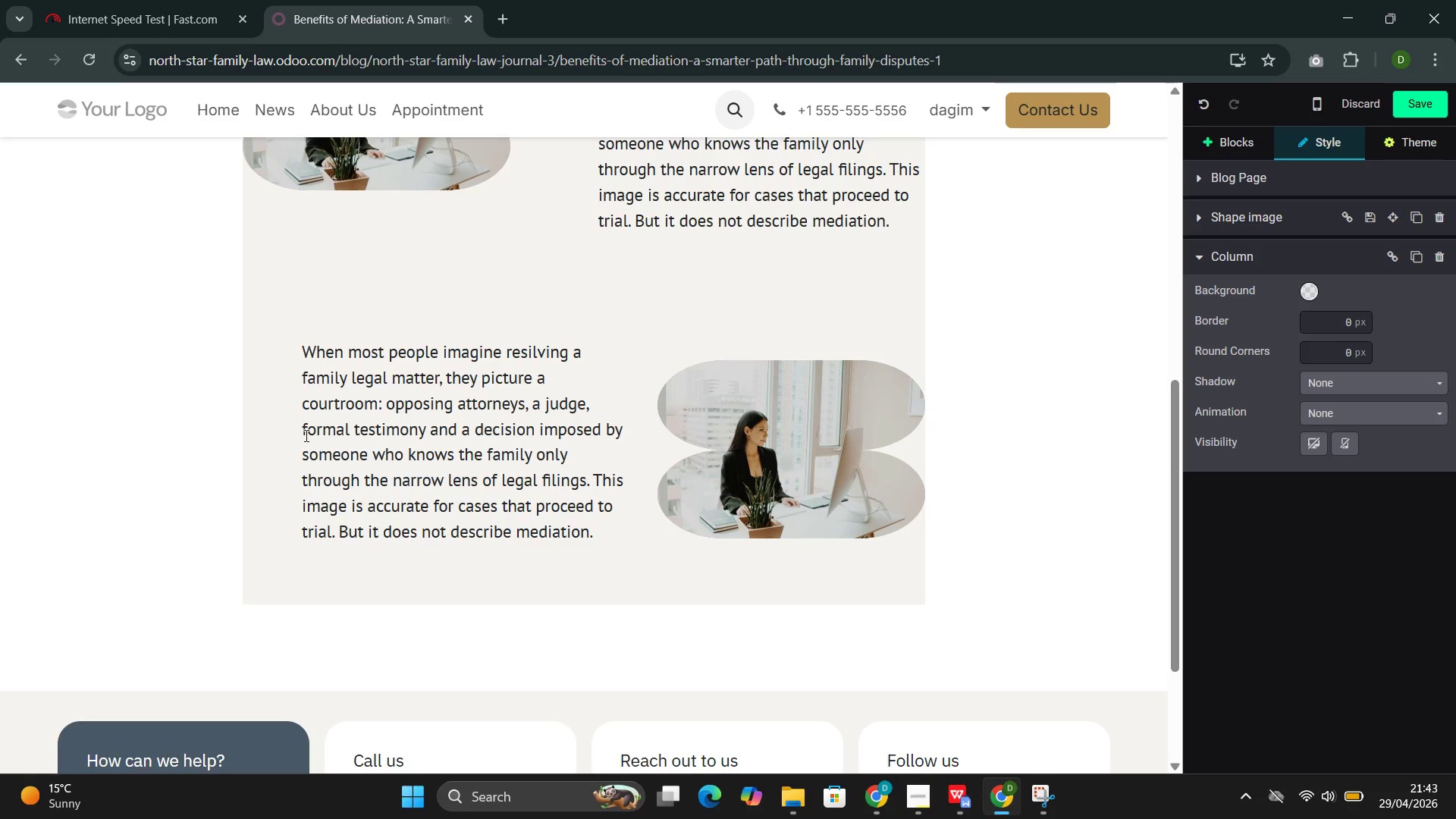 
wait(21.58)
 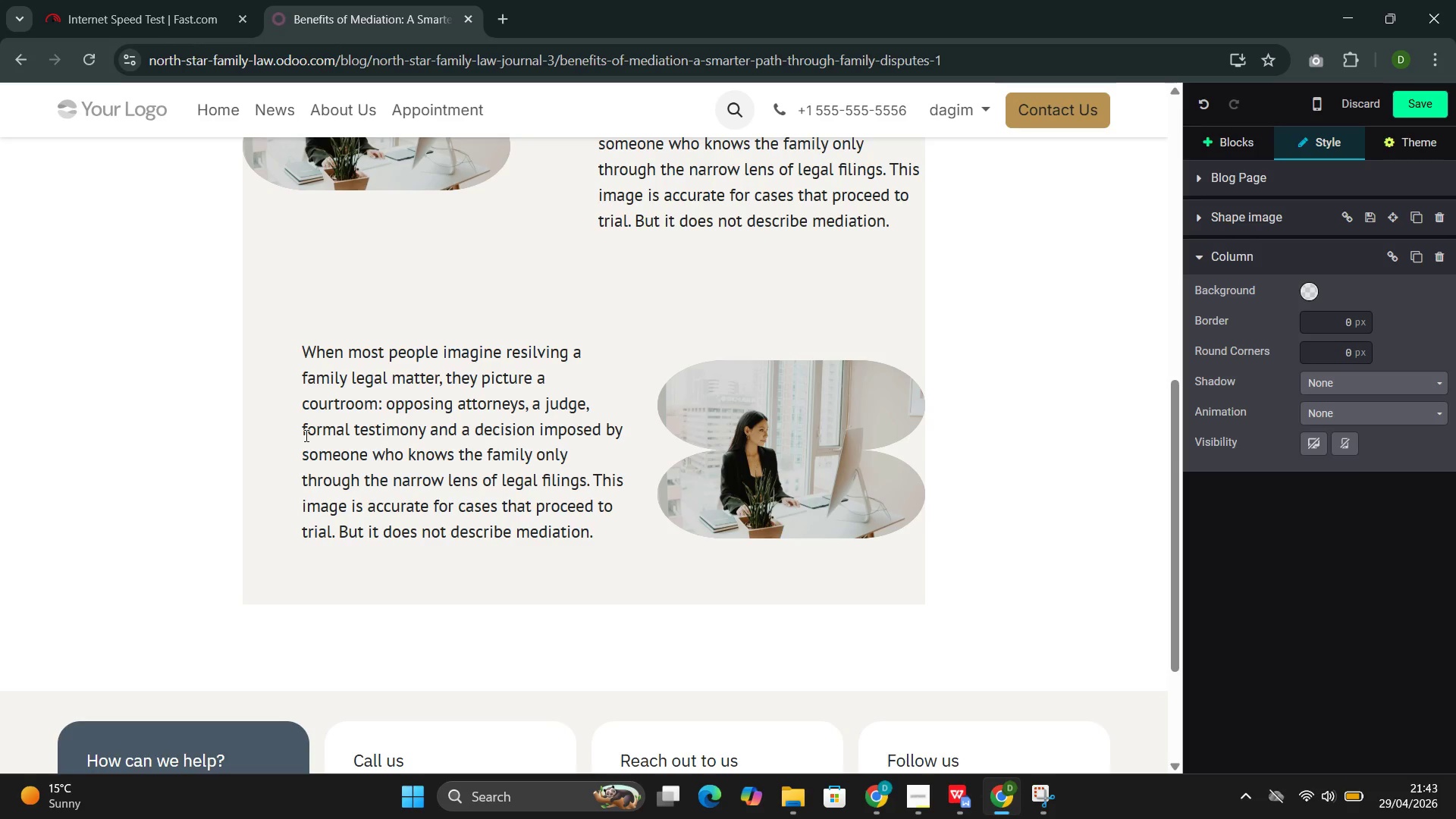 
double_click([340, 453])
 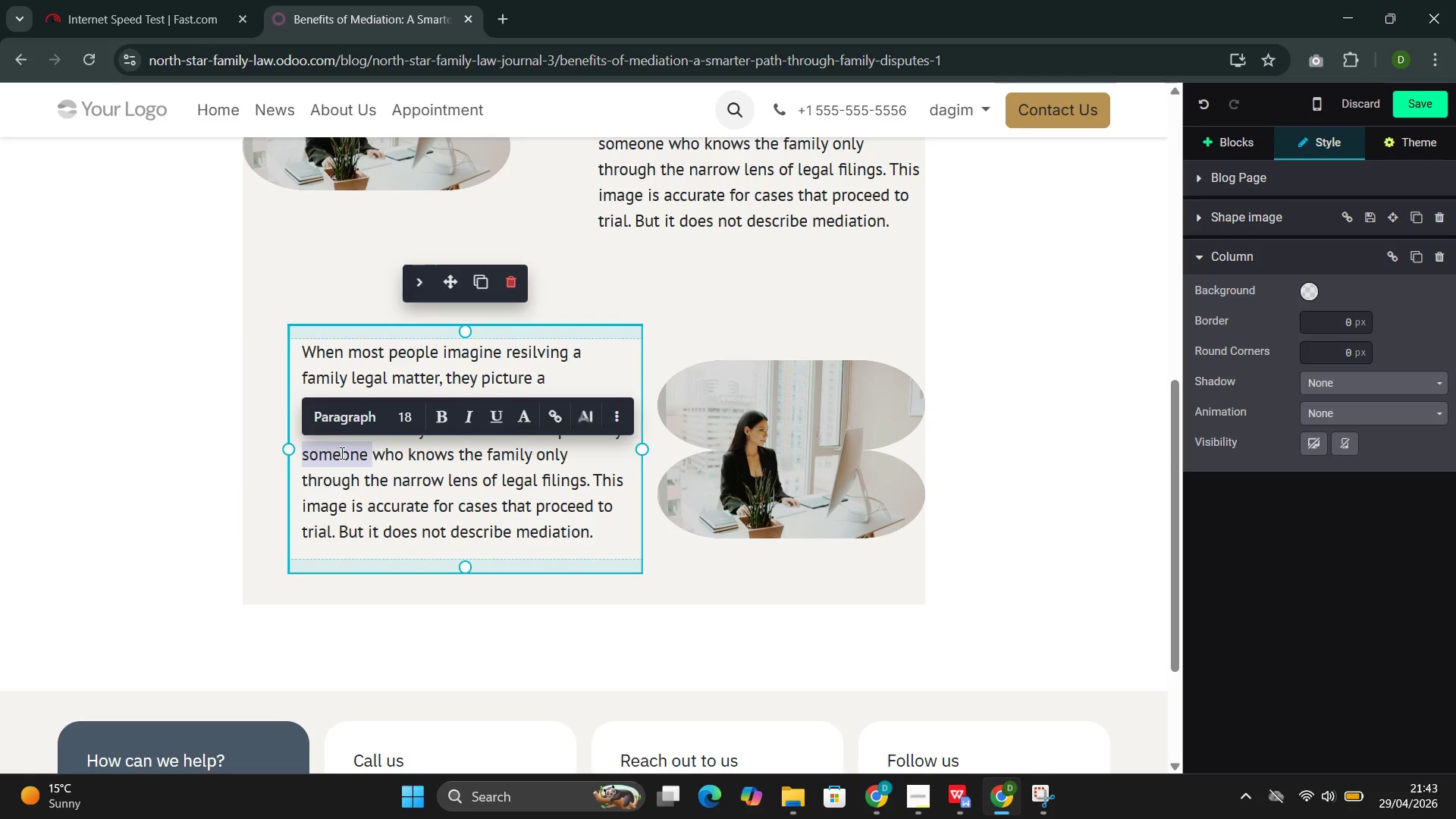 
triple_click([340, 453])
 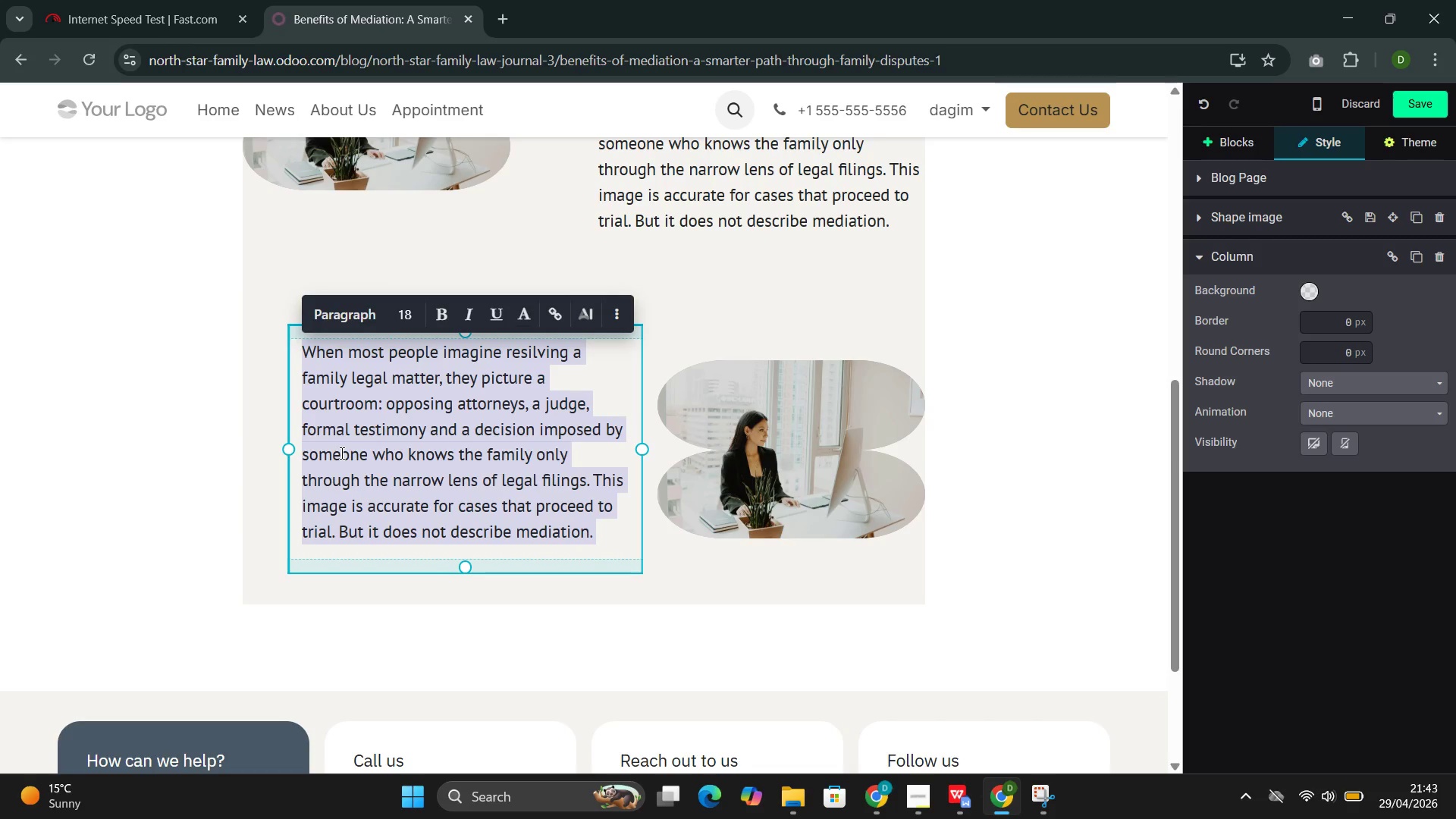 
key(Backspace)
 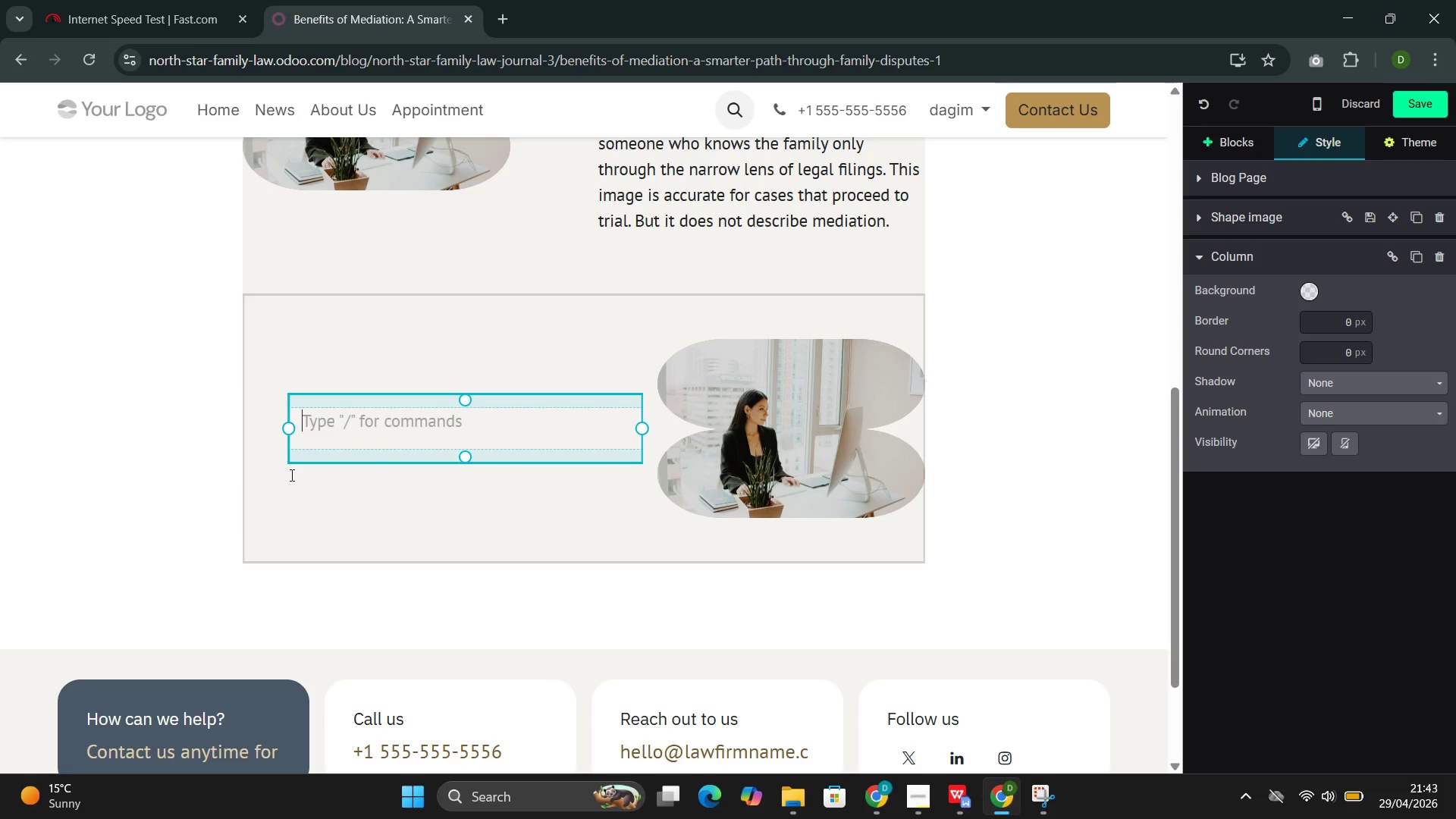 
wait(24.62)
 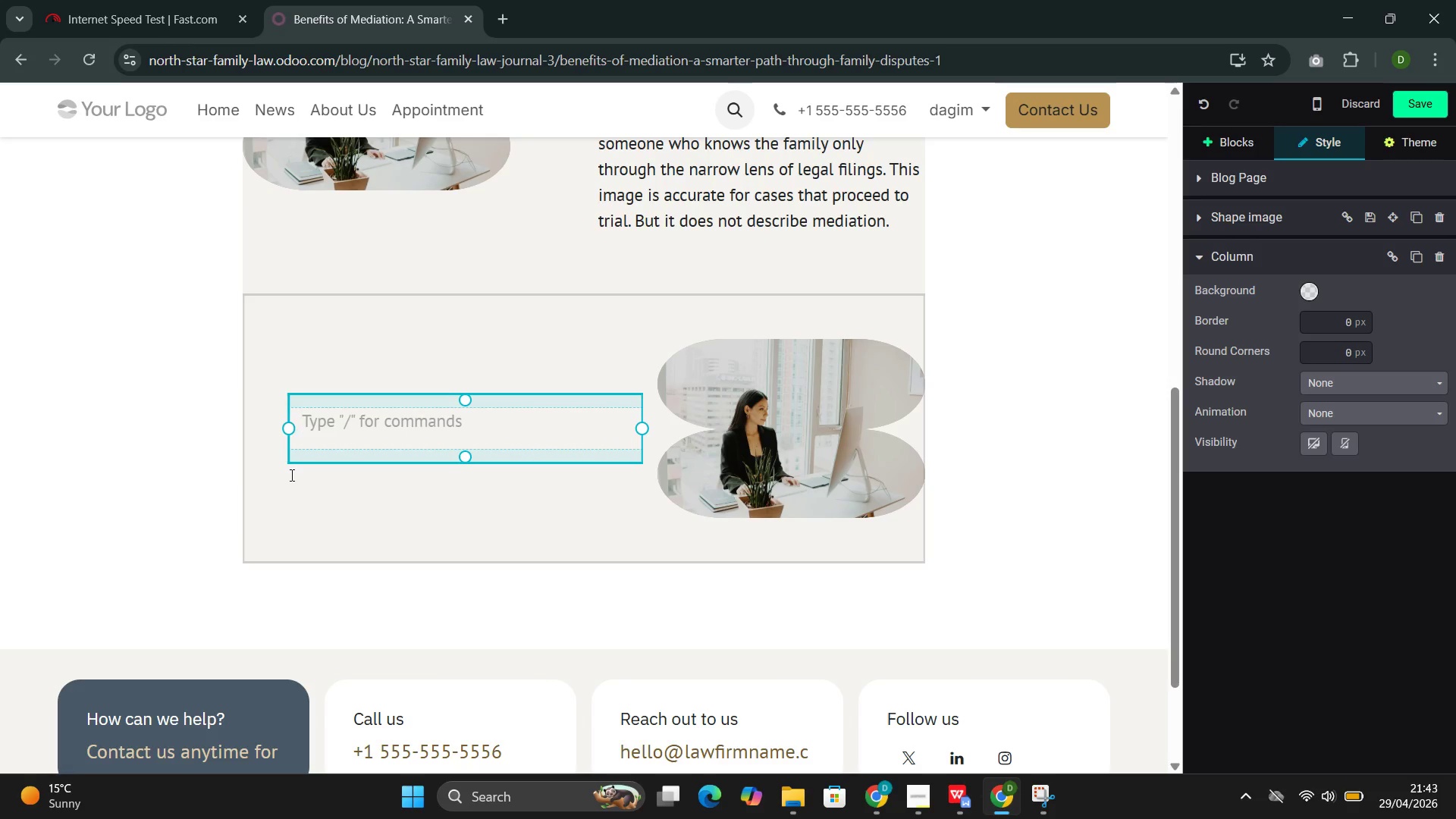 
type(<)
key(Backspace)
type(Me)
 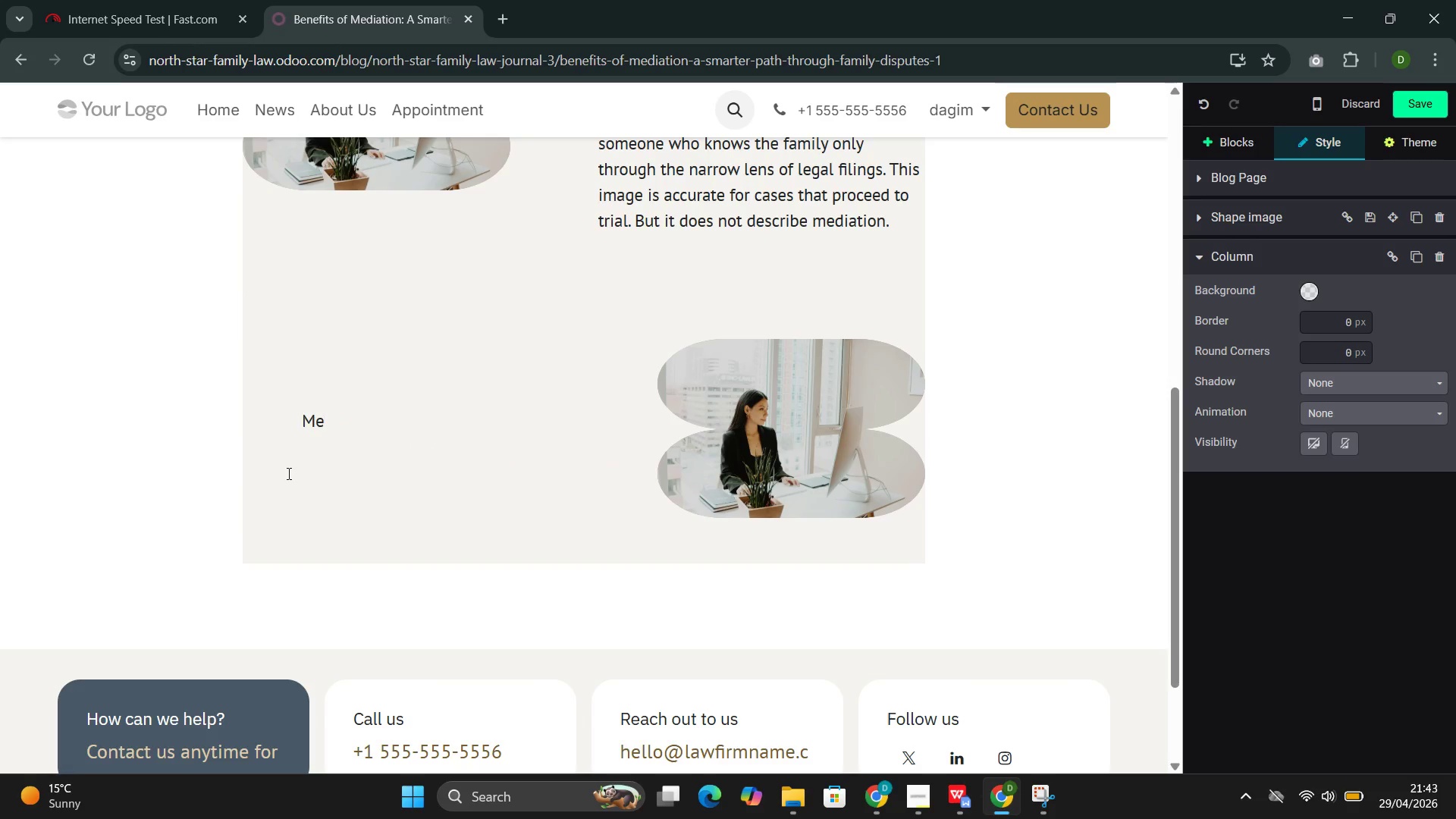 
type(diation is a fundamentally different process )
 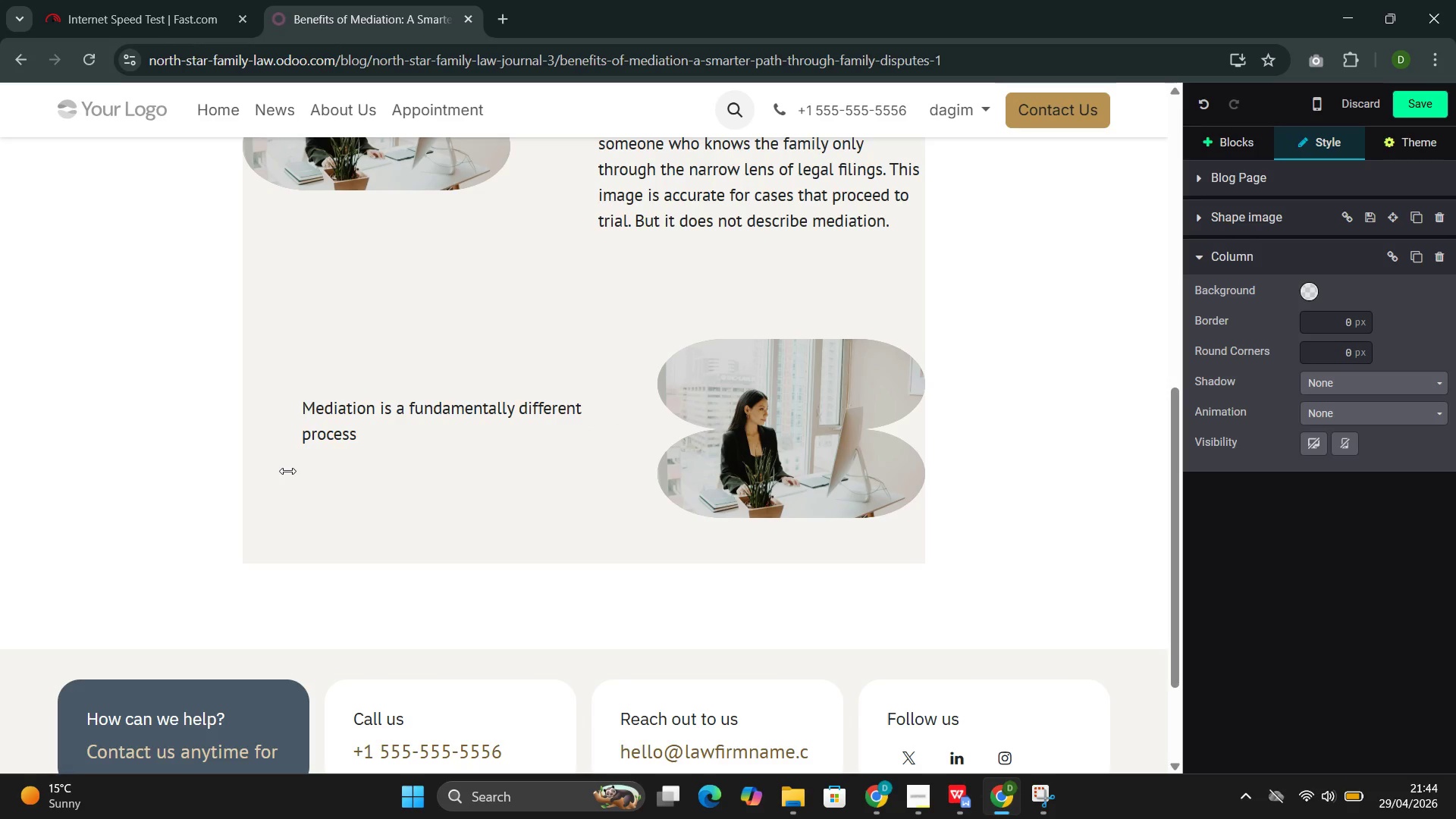 
type(Instead of a judge deciding outcomes, the parties work )
 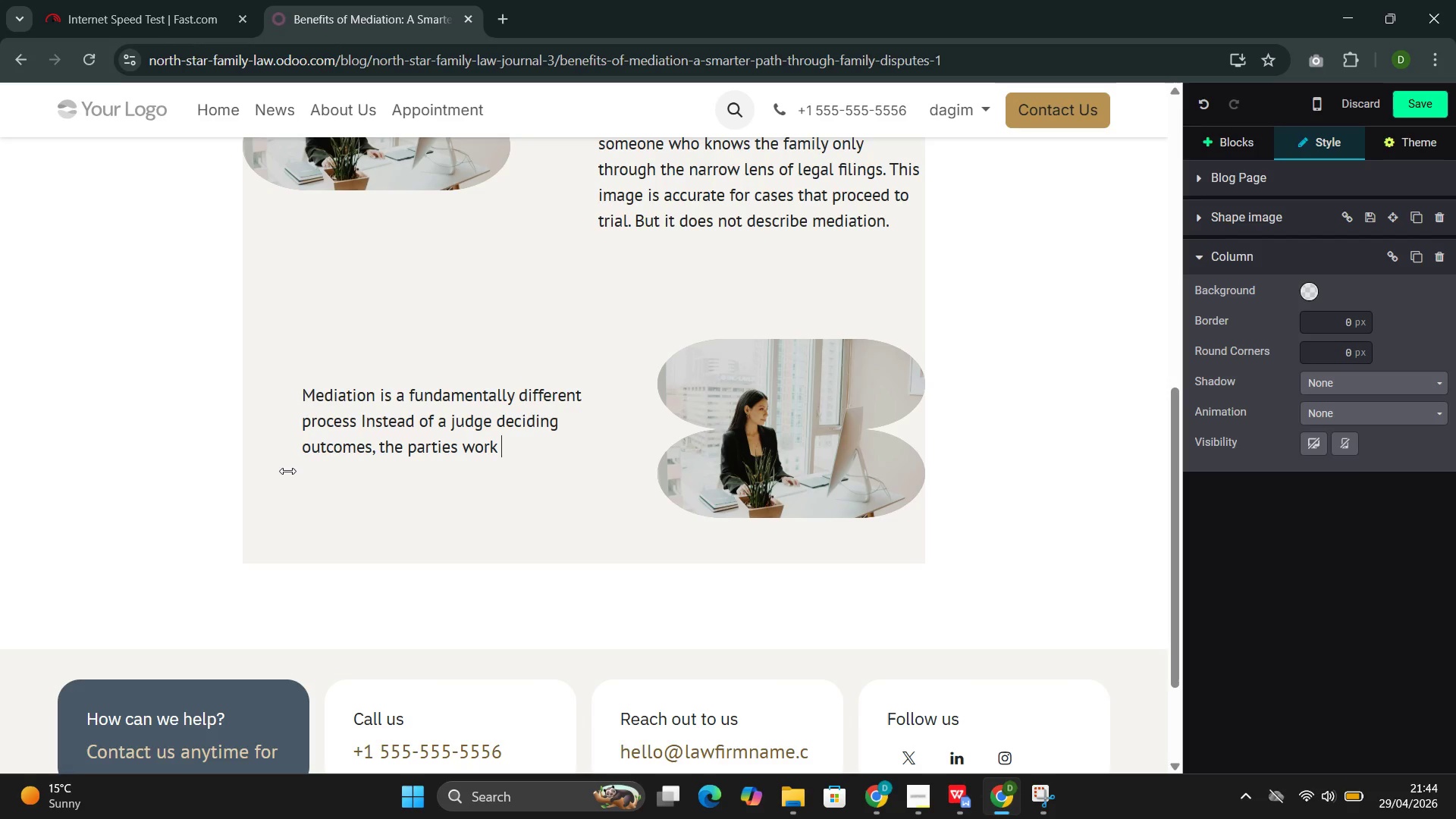 
type(with a neutral mediator to e)
key(Backspace)
type(reach their )
 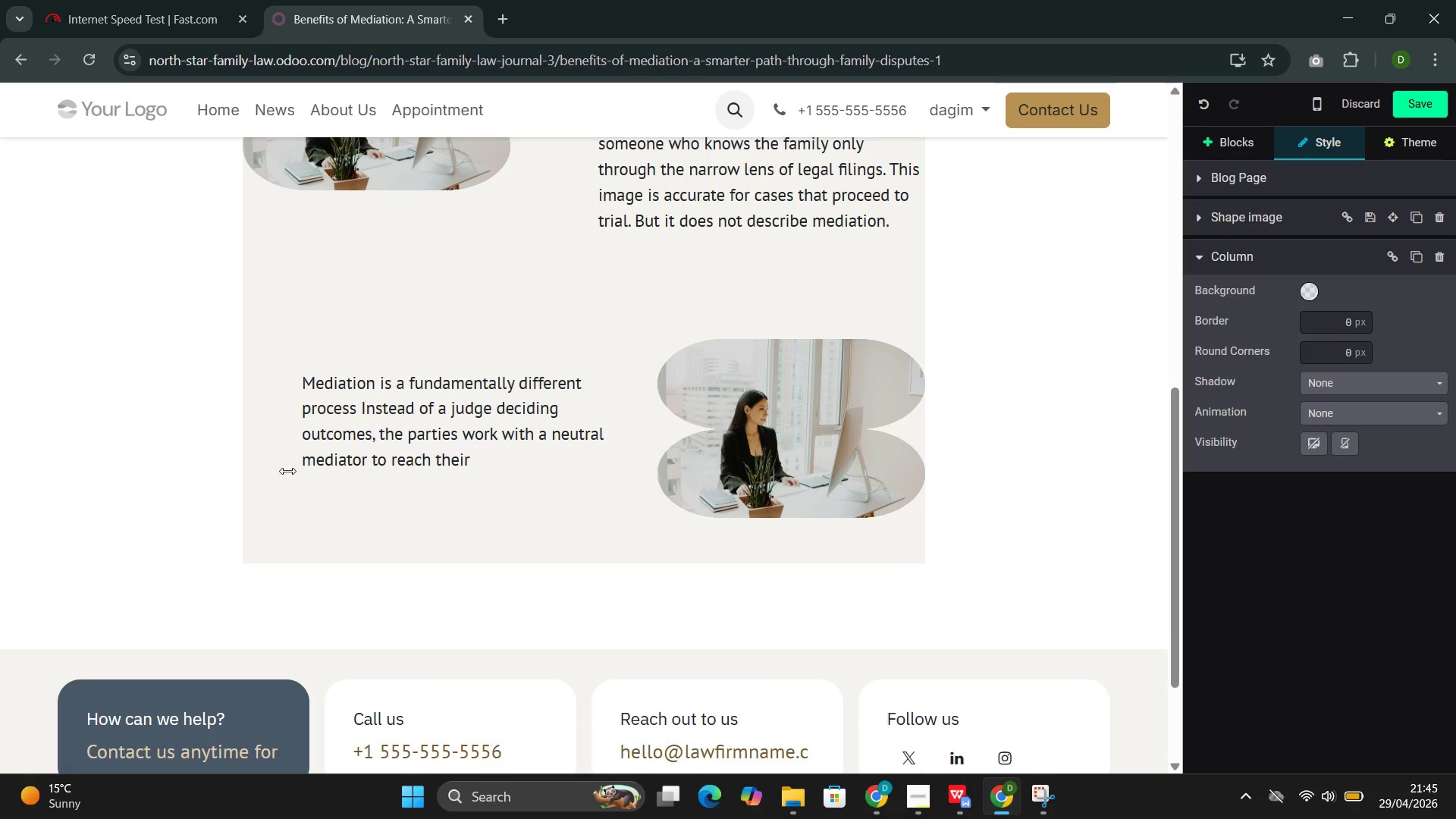 
type(own)
 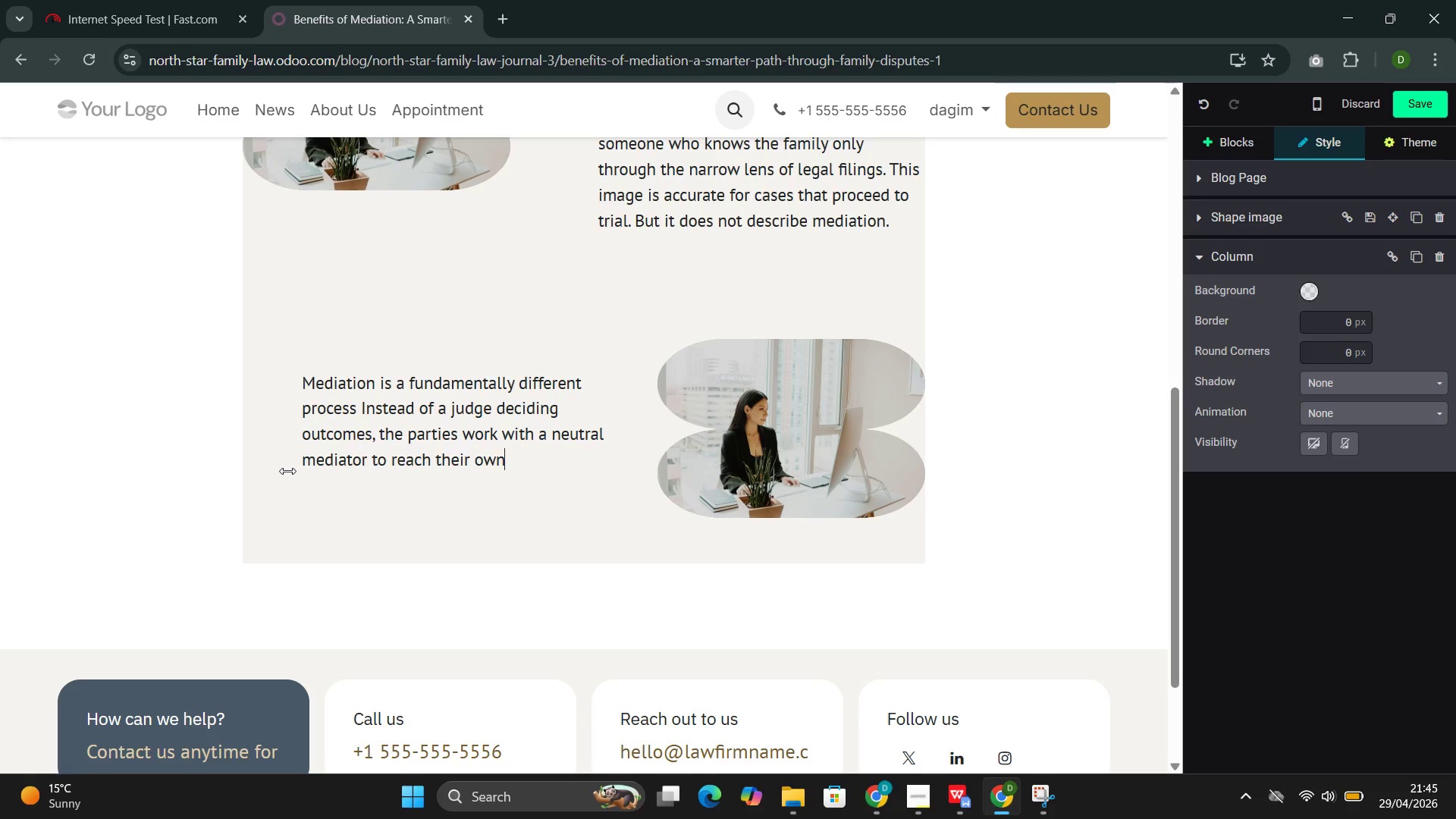 
type(agrre)
key(Backspace)
key(Backspace)
key(Backspace)
key(Backspace)
key(Backspace)
type( agreement)
 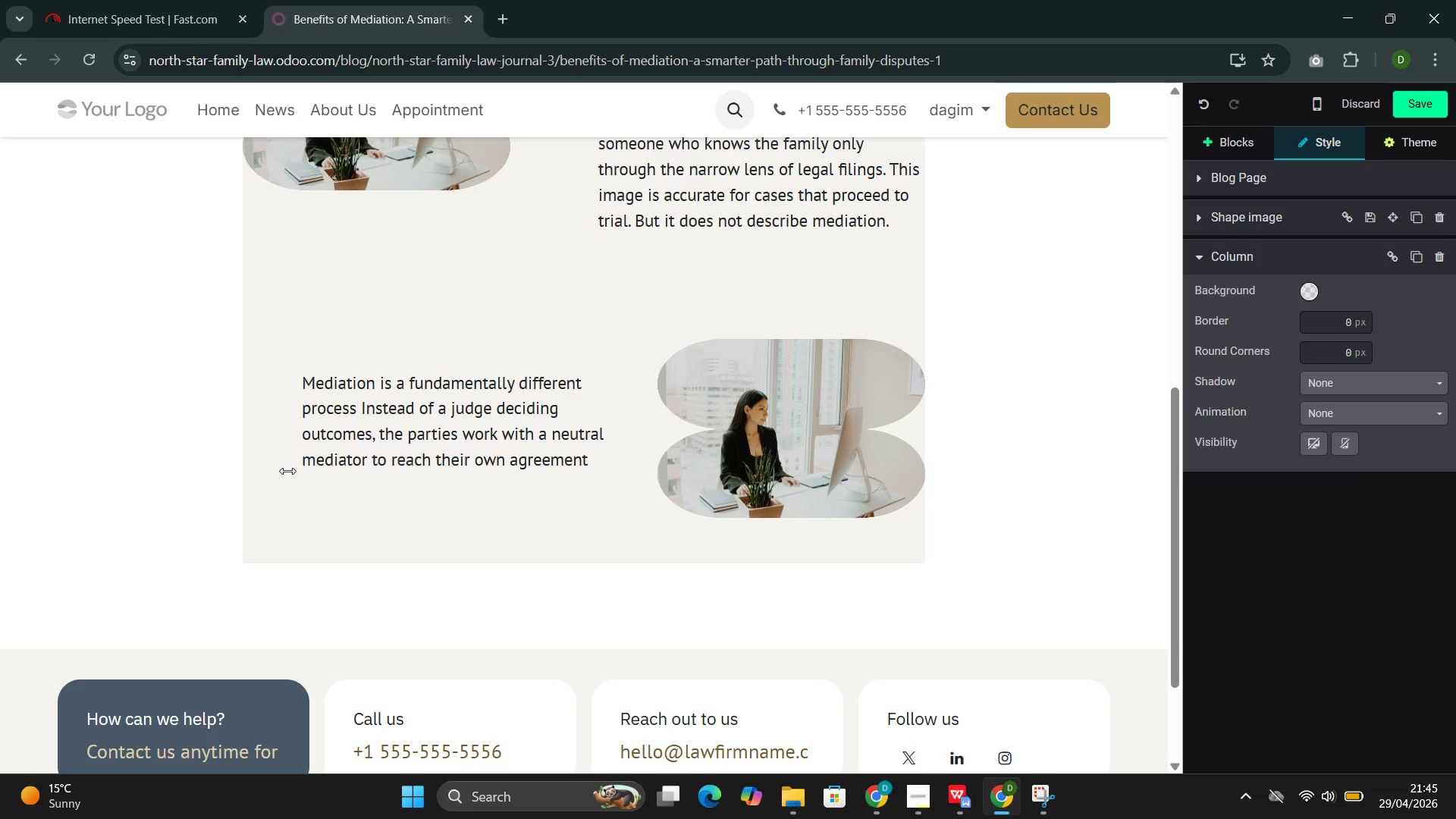 
wait(6.5)
 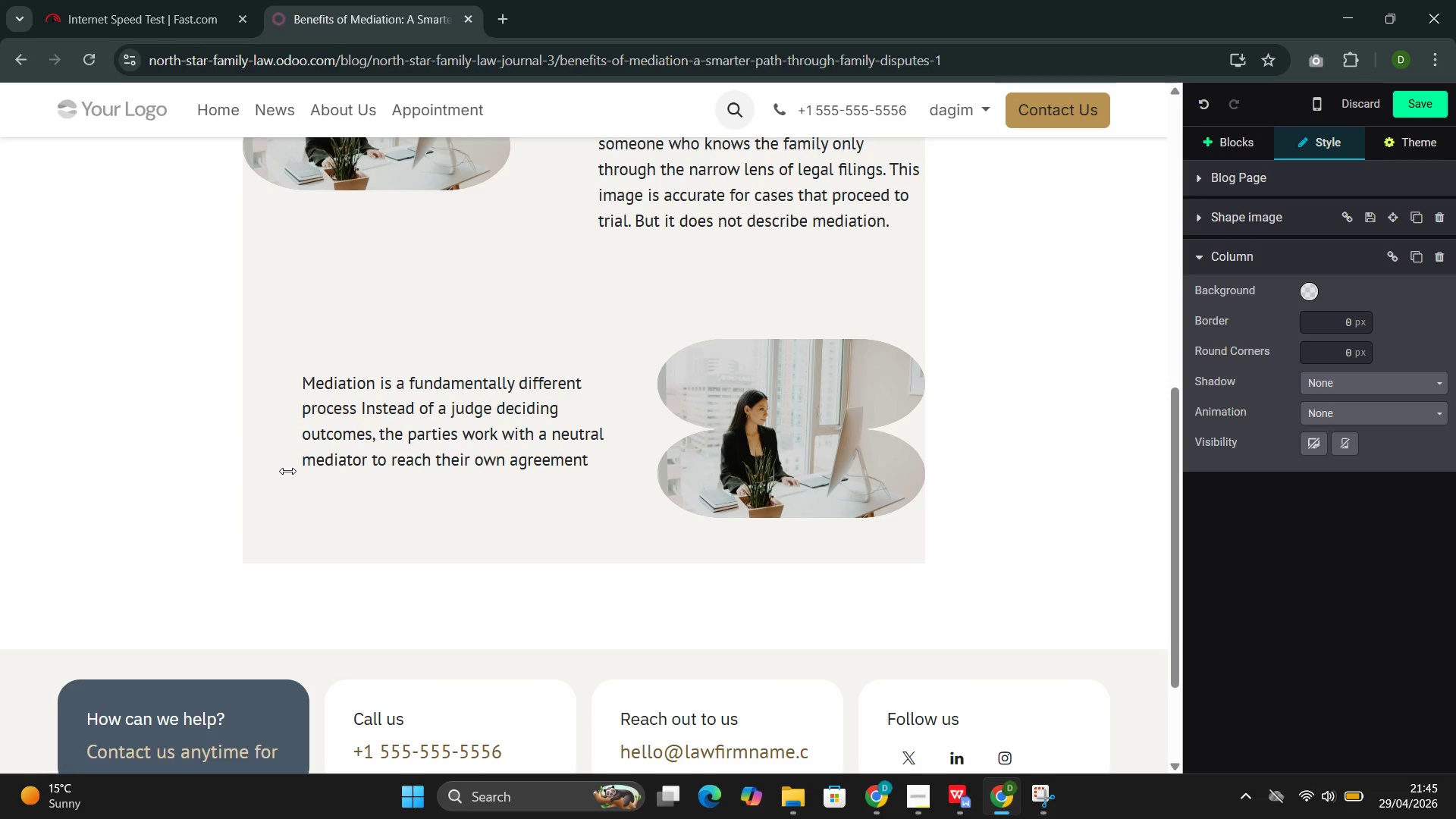 
type(s. The )
 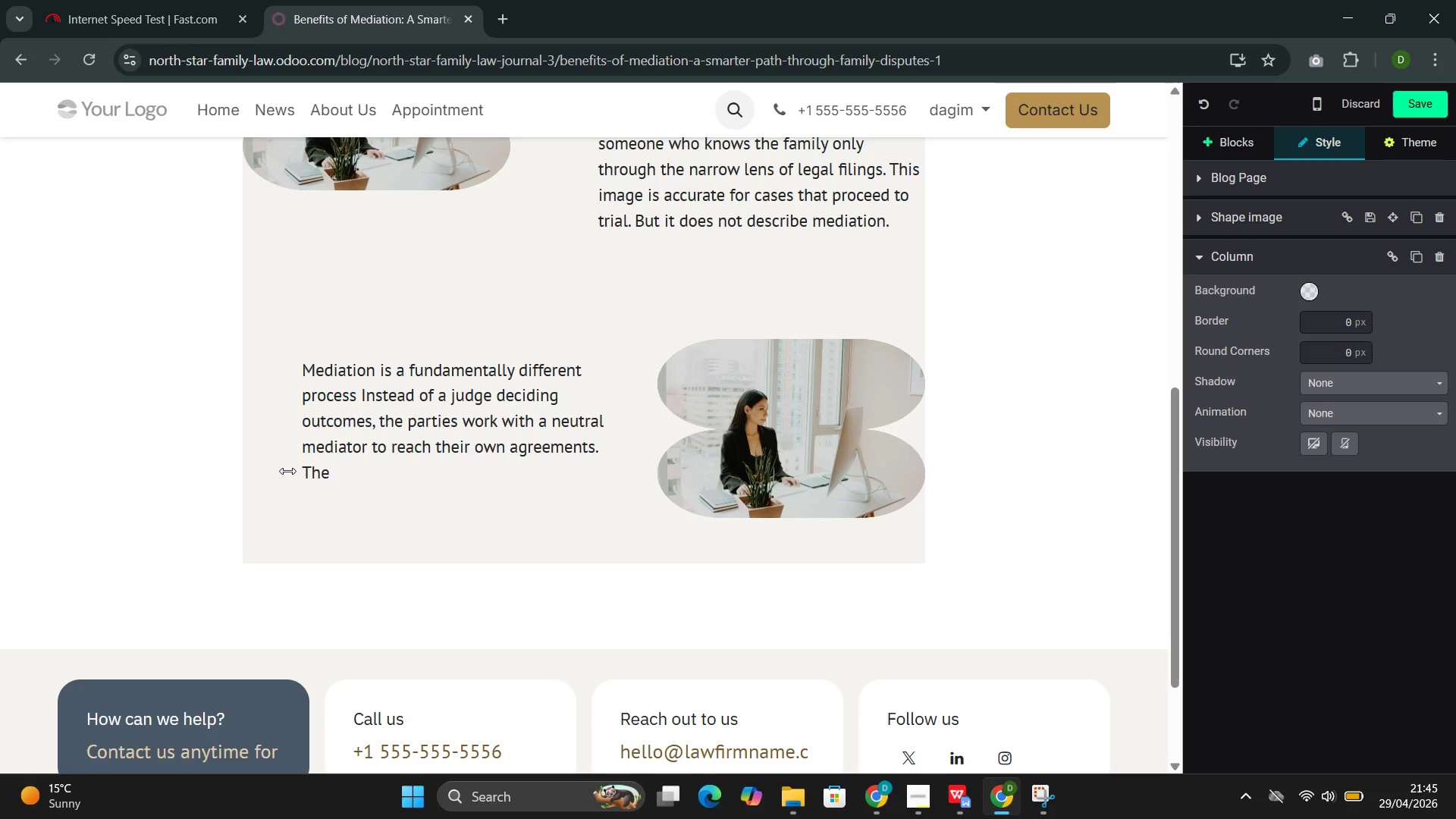 
mouse_move([171, -3])
 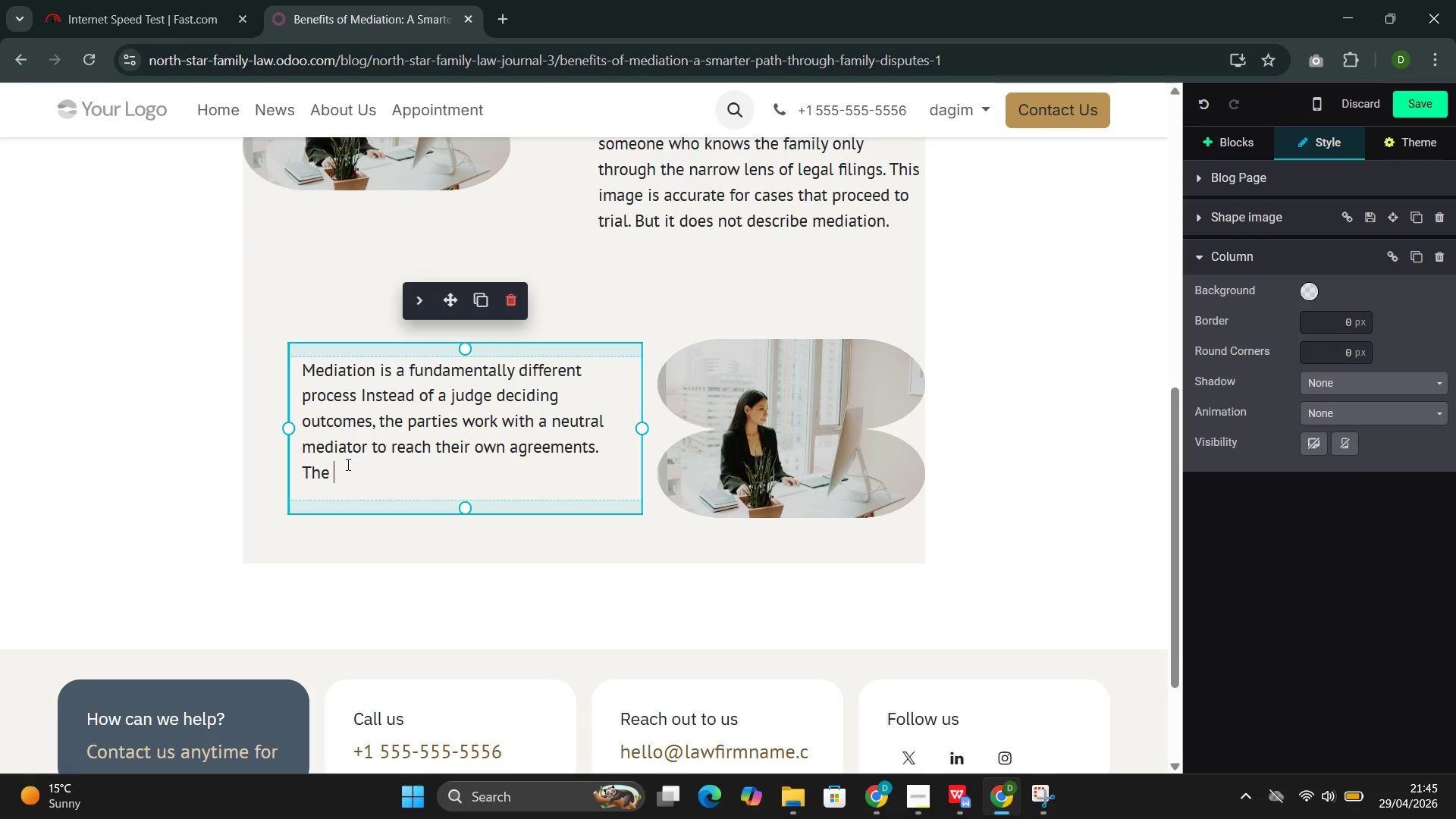 
left_click([347, 466])
 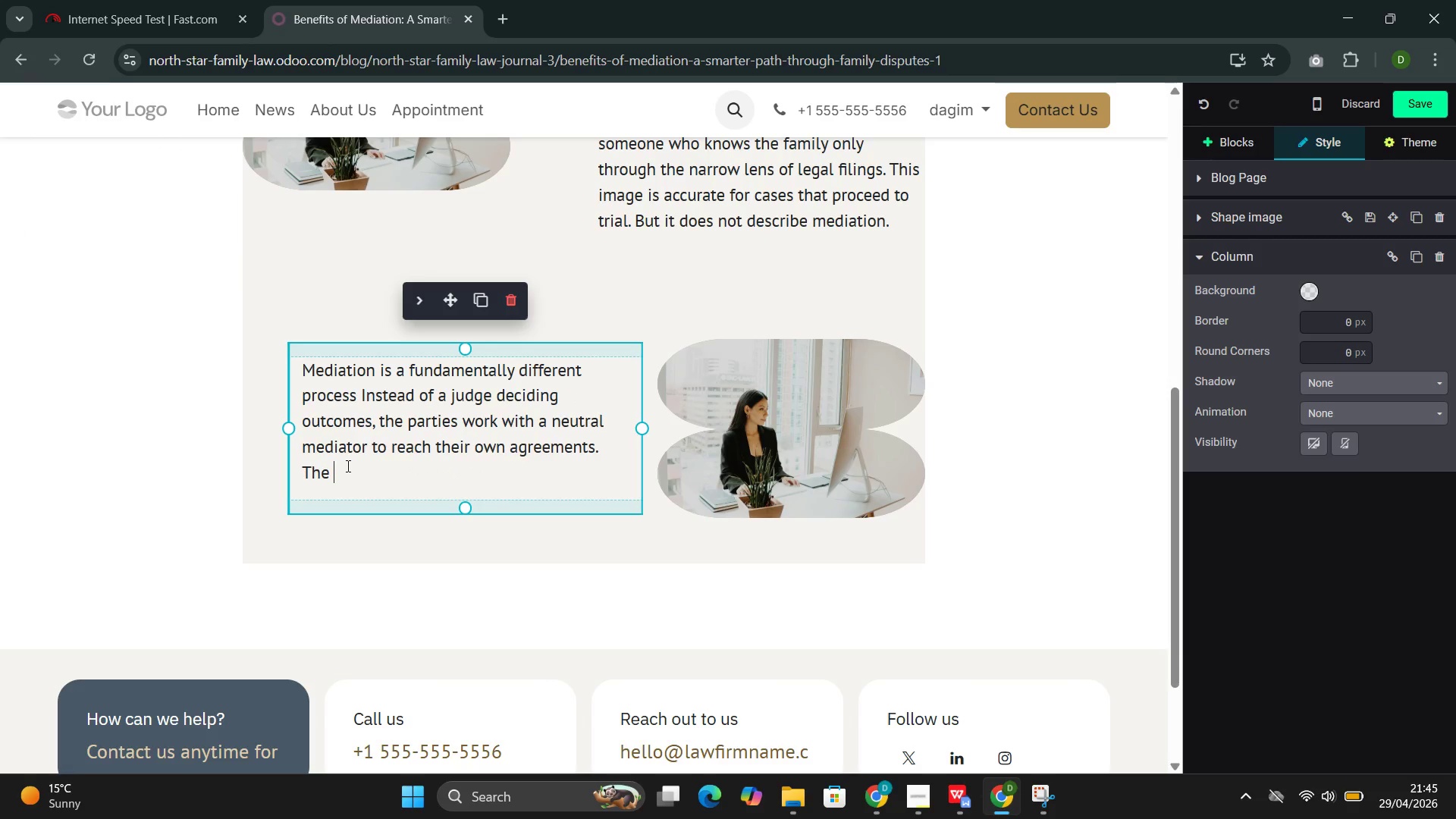 
type(mediator does ni)
key(Backspace)
type(ot take side, does ni)
key(Backspace)
type(ot impose decise)
 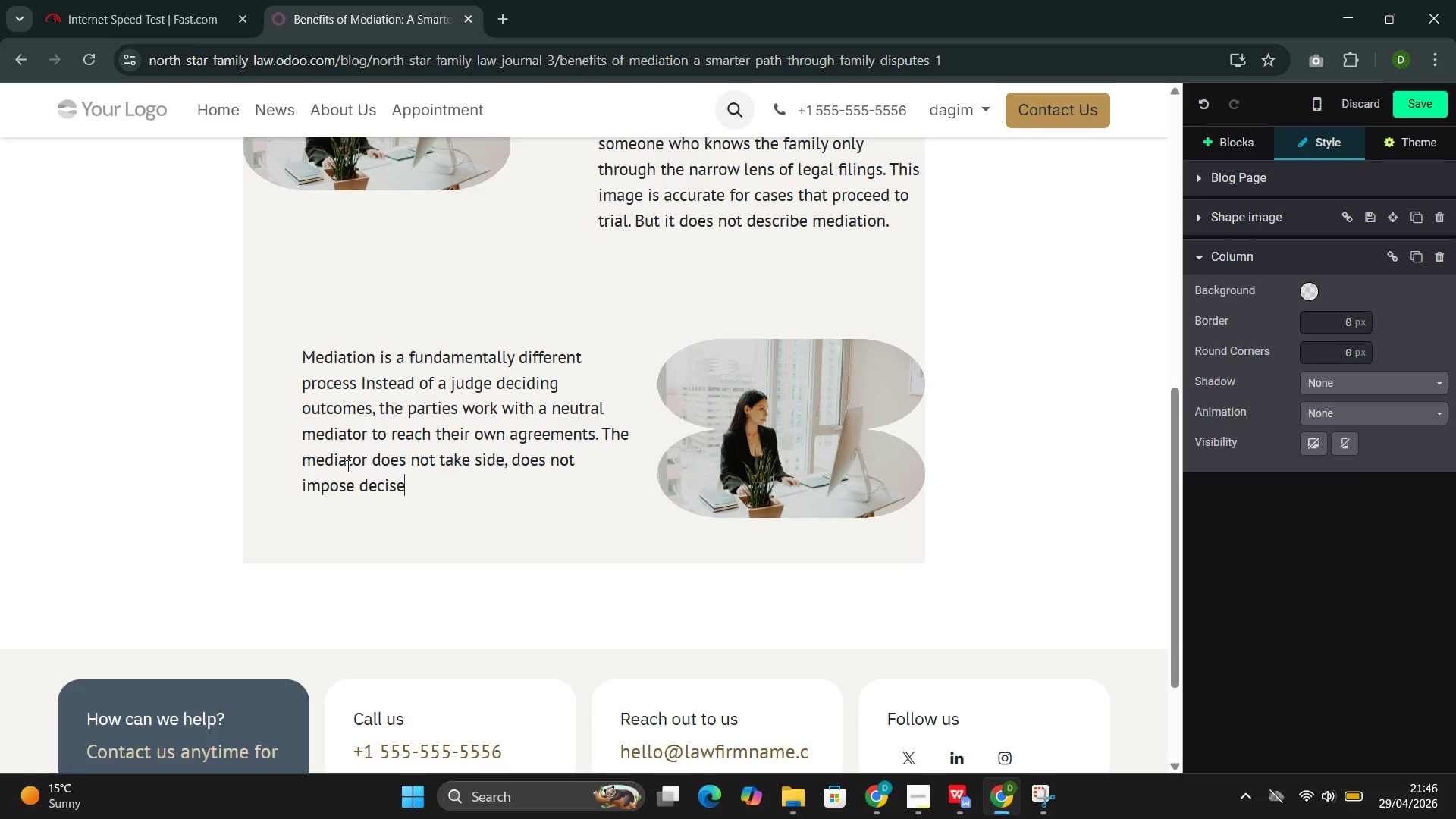 
key(Backspace)
type(ion)
 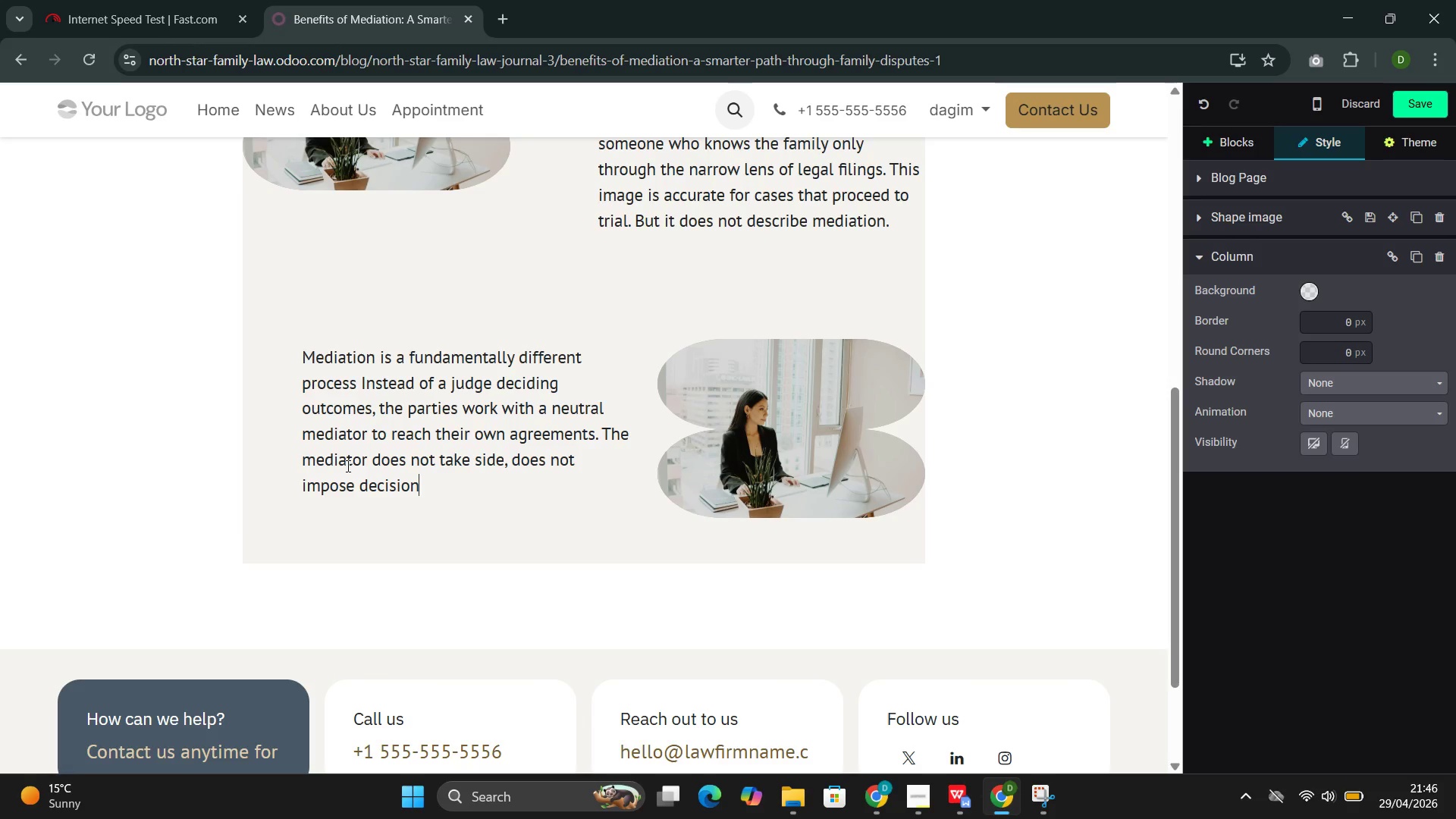 
type(, and does not reoresent eithr)
key(Backspace)
type(er party)
 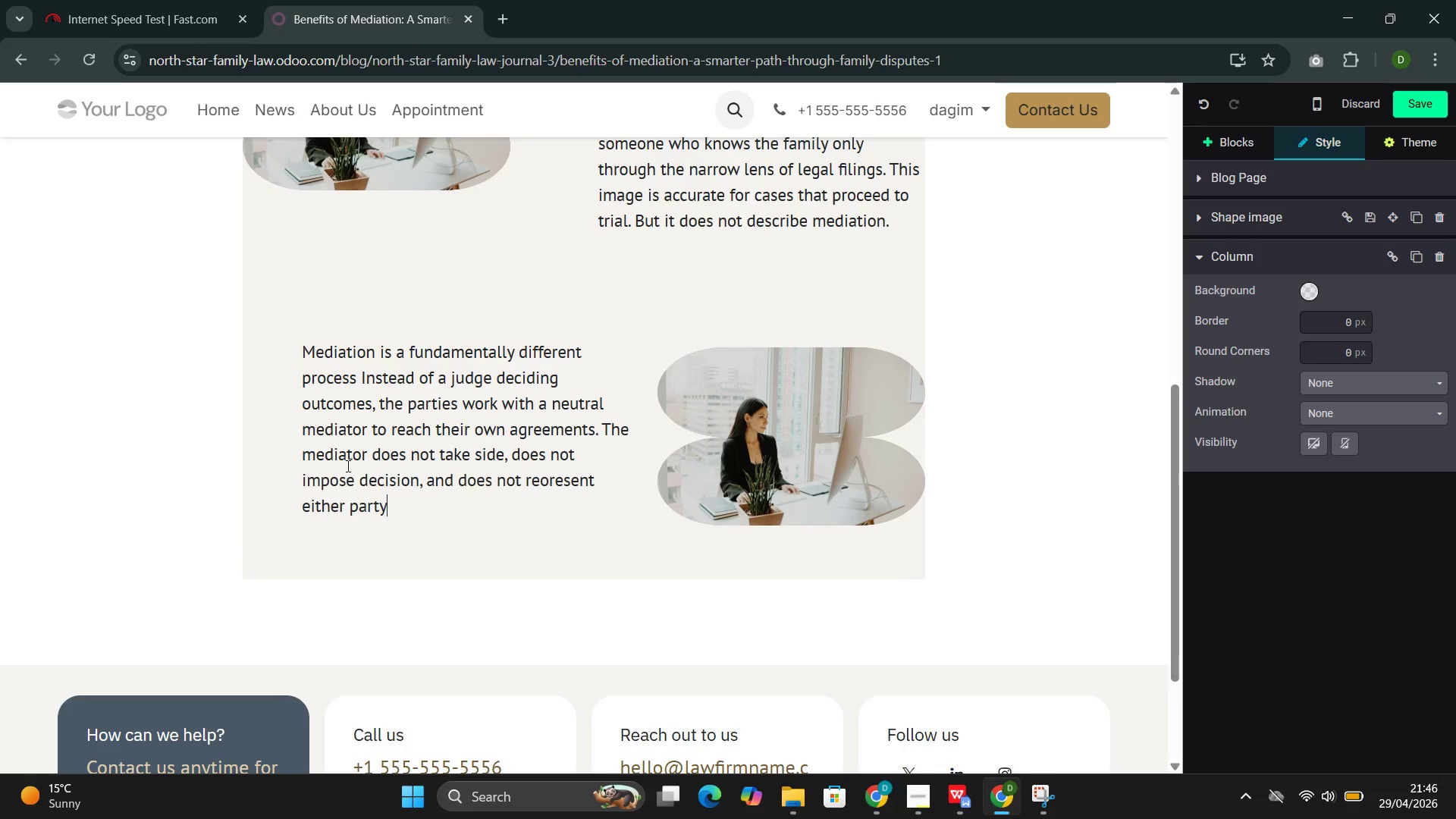 
type(. Their role is to fs)
key(Backspace)
type(acilitate communication, identi)
 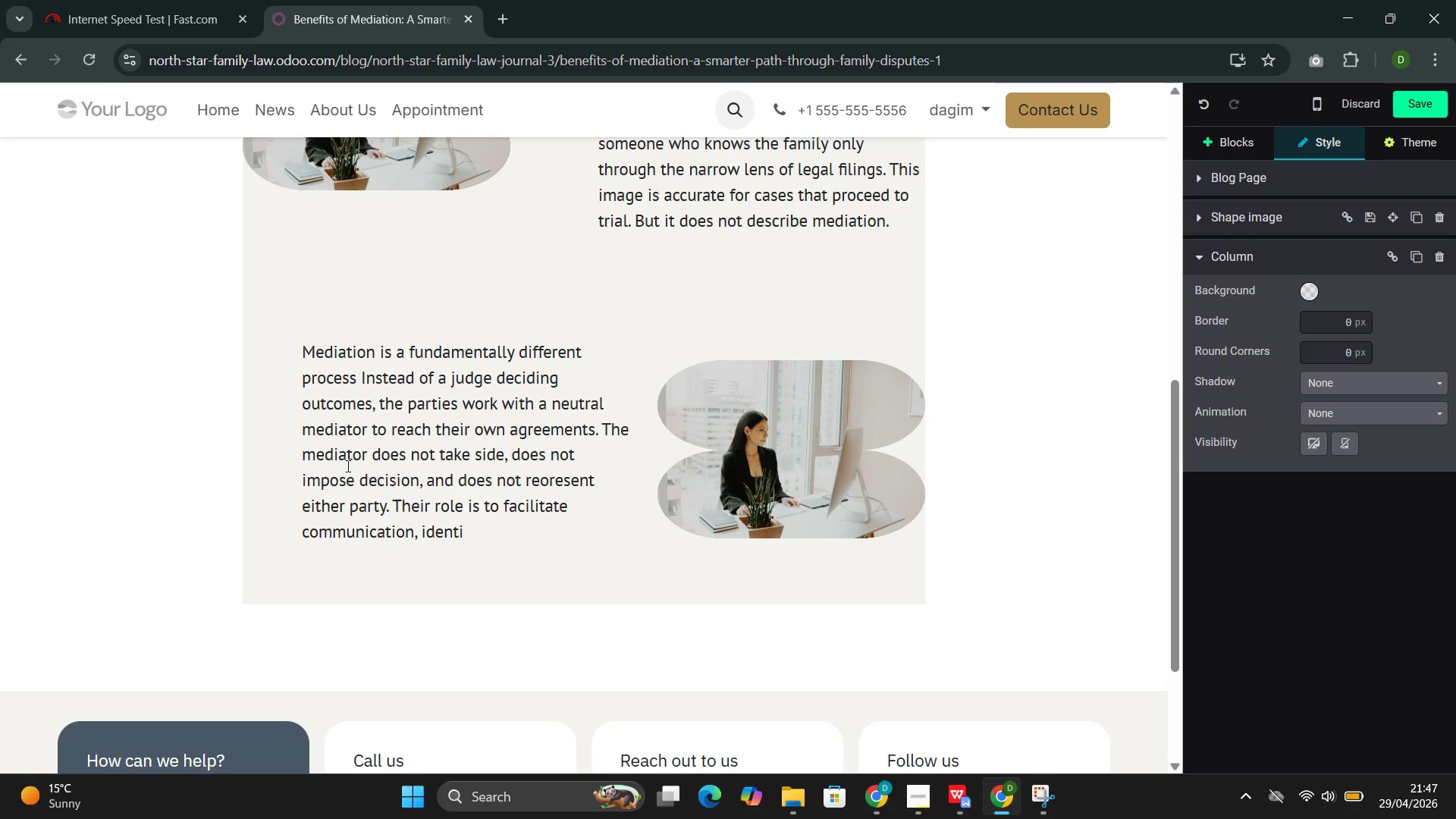 
type(fy area )
key(Backspace)
type(s a)
key(Backspace)
type(of agreement, and help the)
key(Backspace)
type(e parties explore solutions that litigatu)
key(Backspace)
type(ion cannot )
 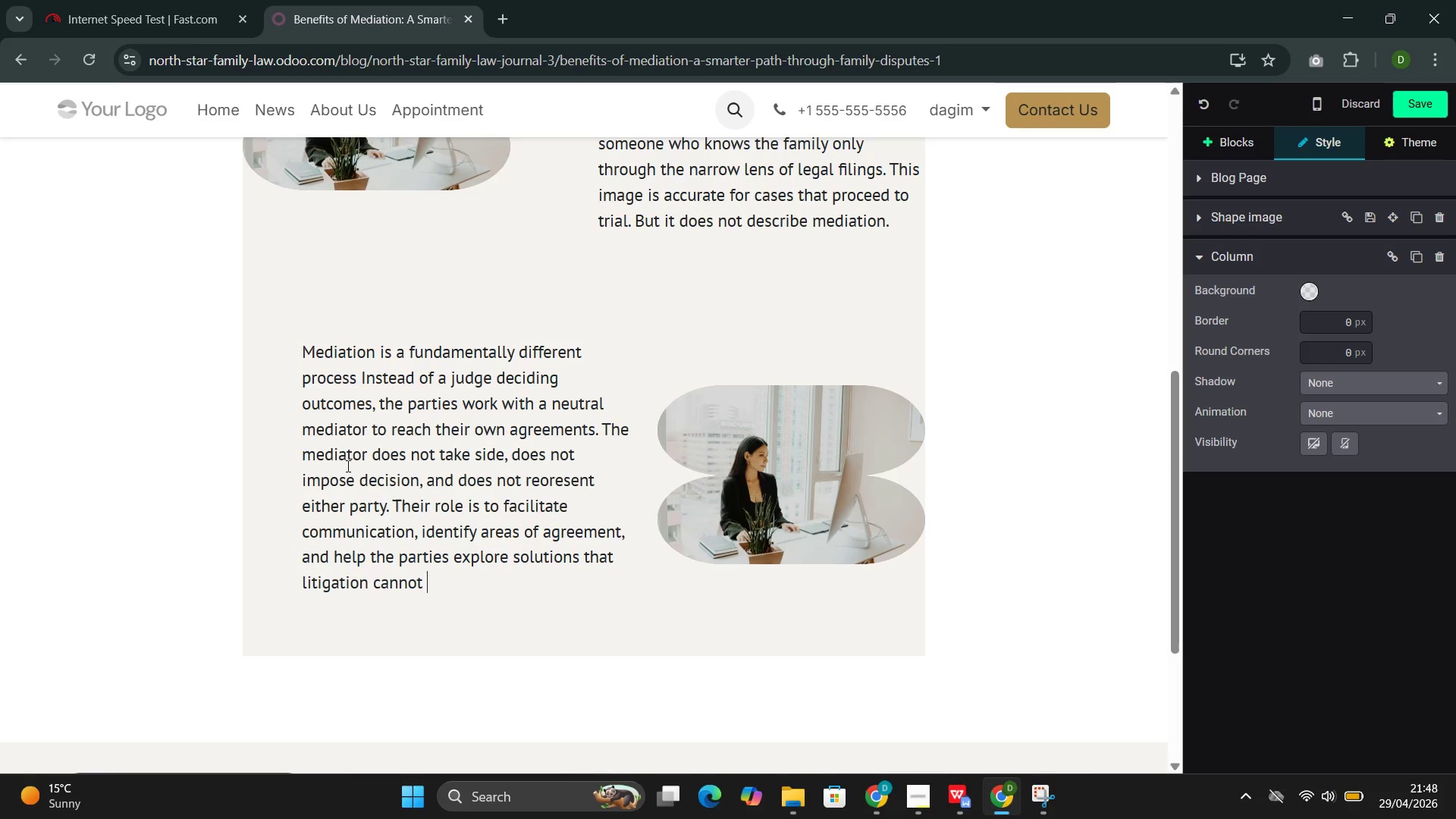 
type(prov)
 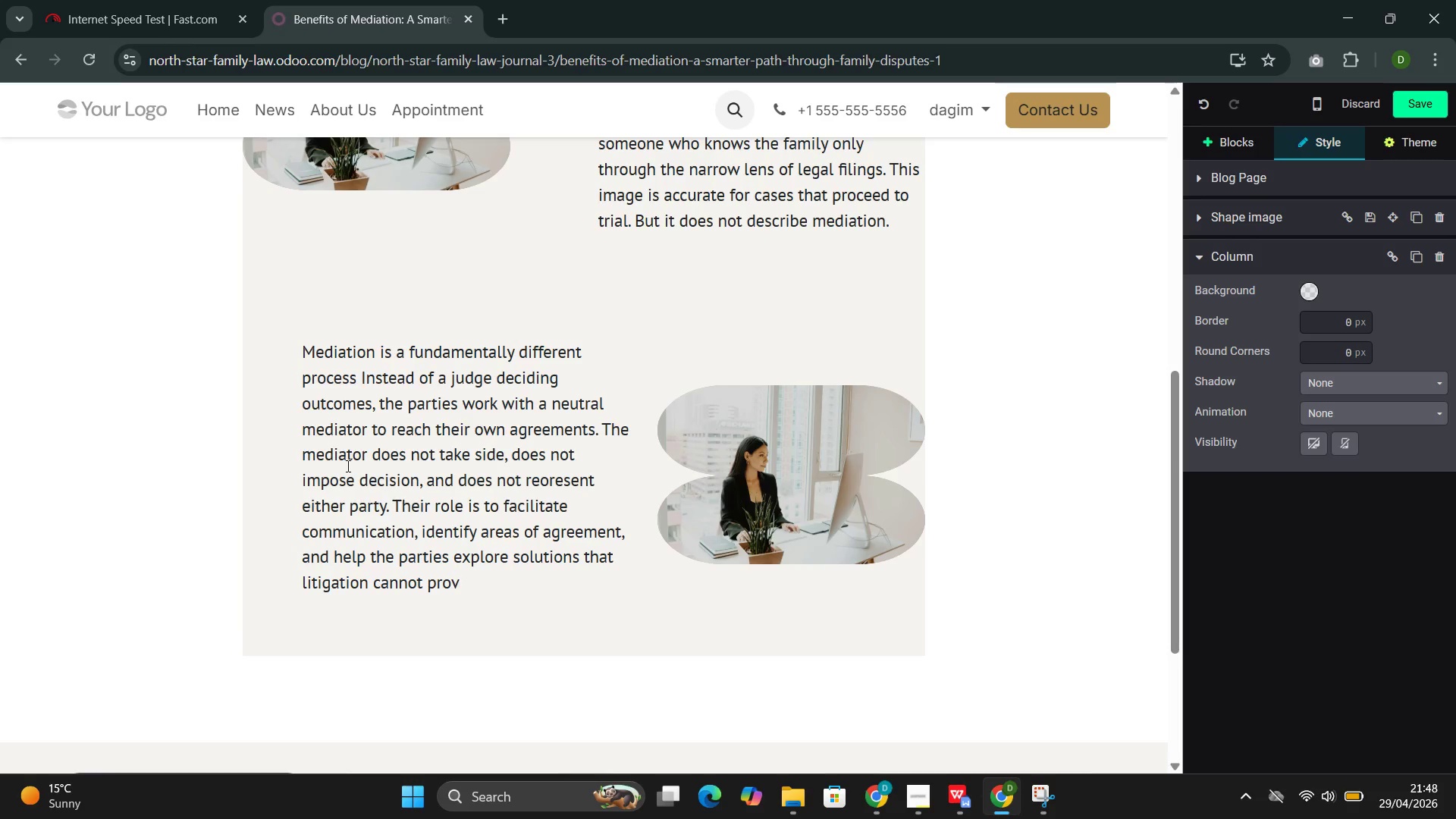 
type(ide.)
 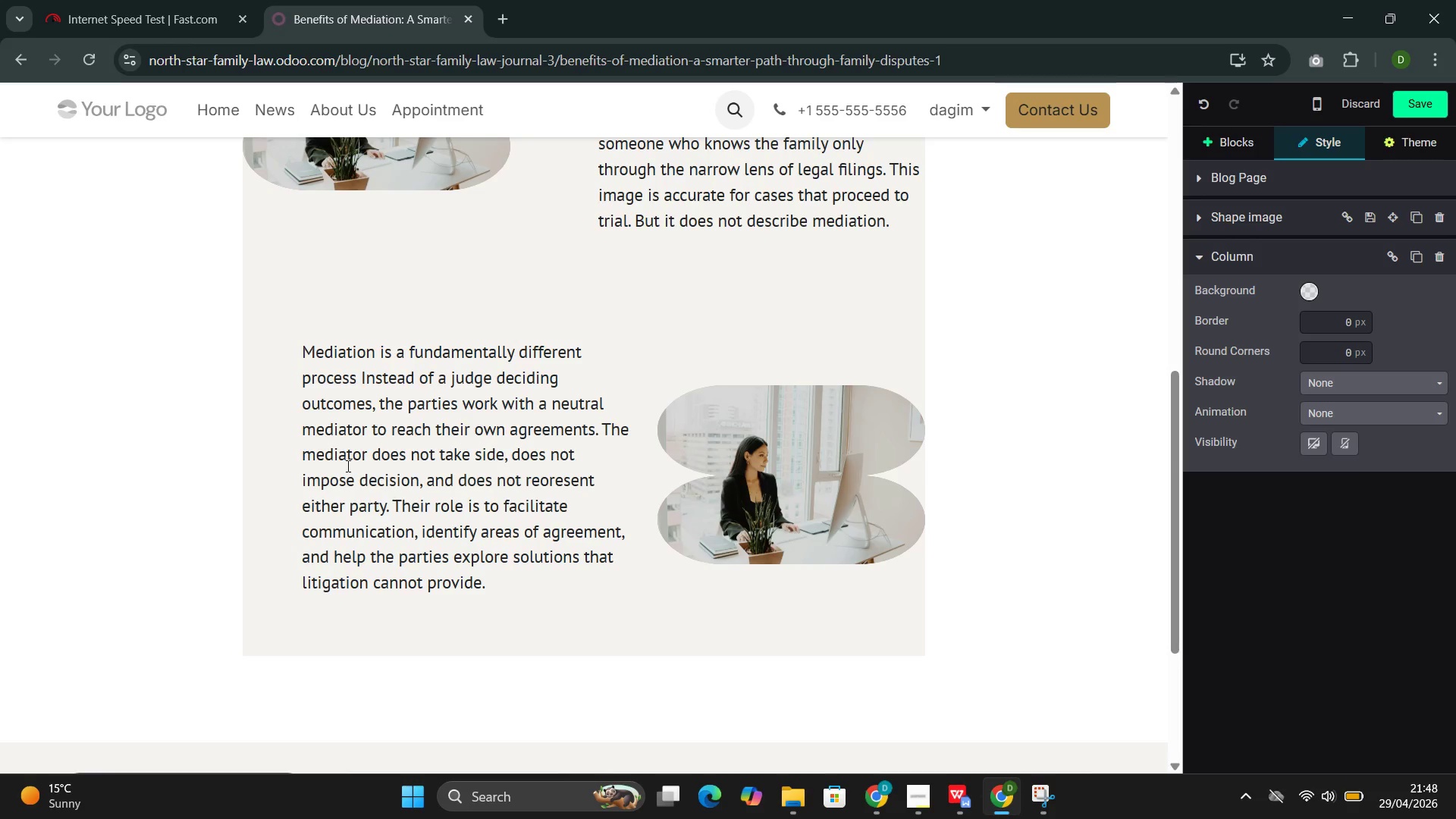 
wait(26.98)
 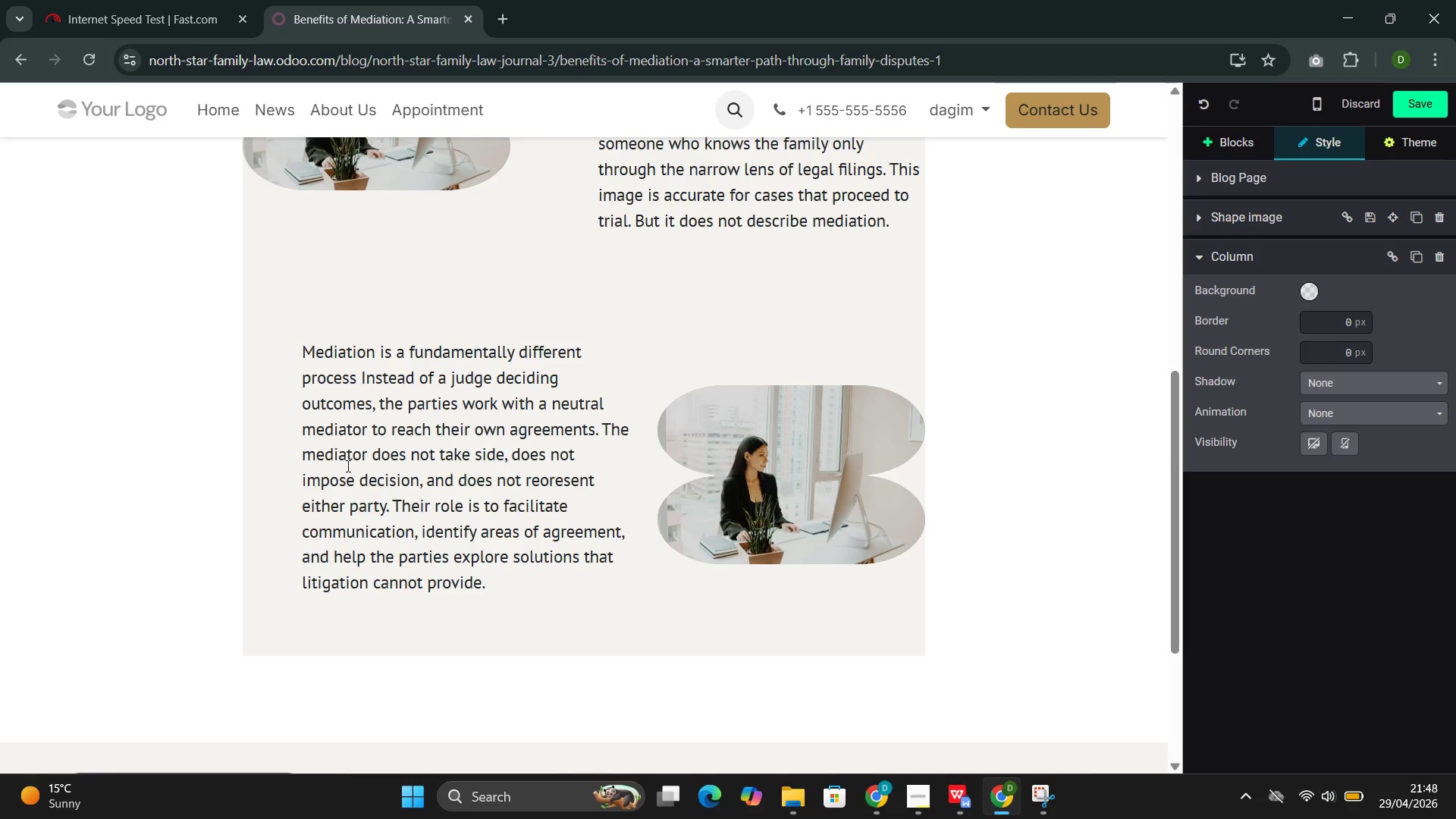 
left_click([1233, 142])
 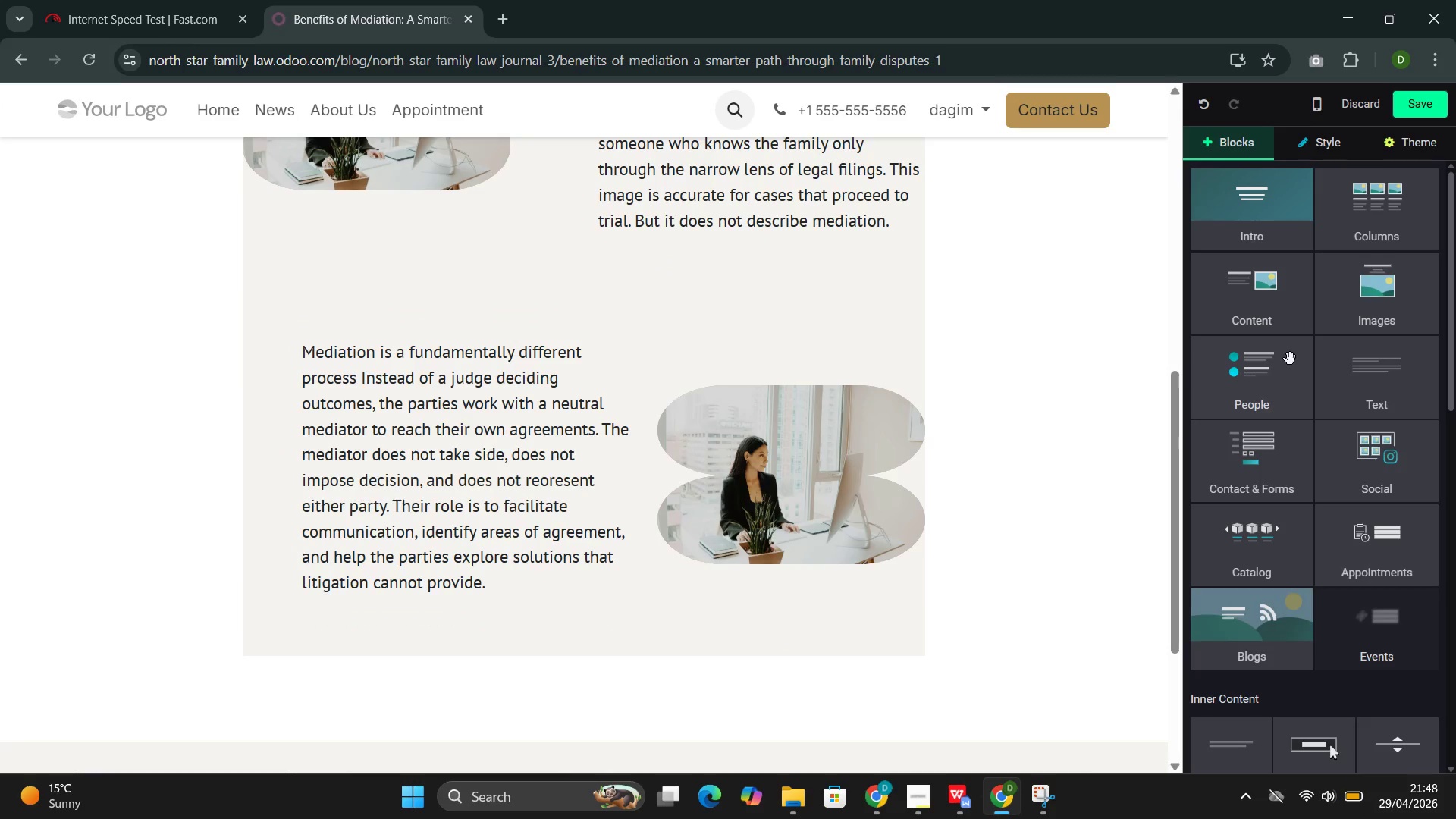 
left_click([1290, 354])
 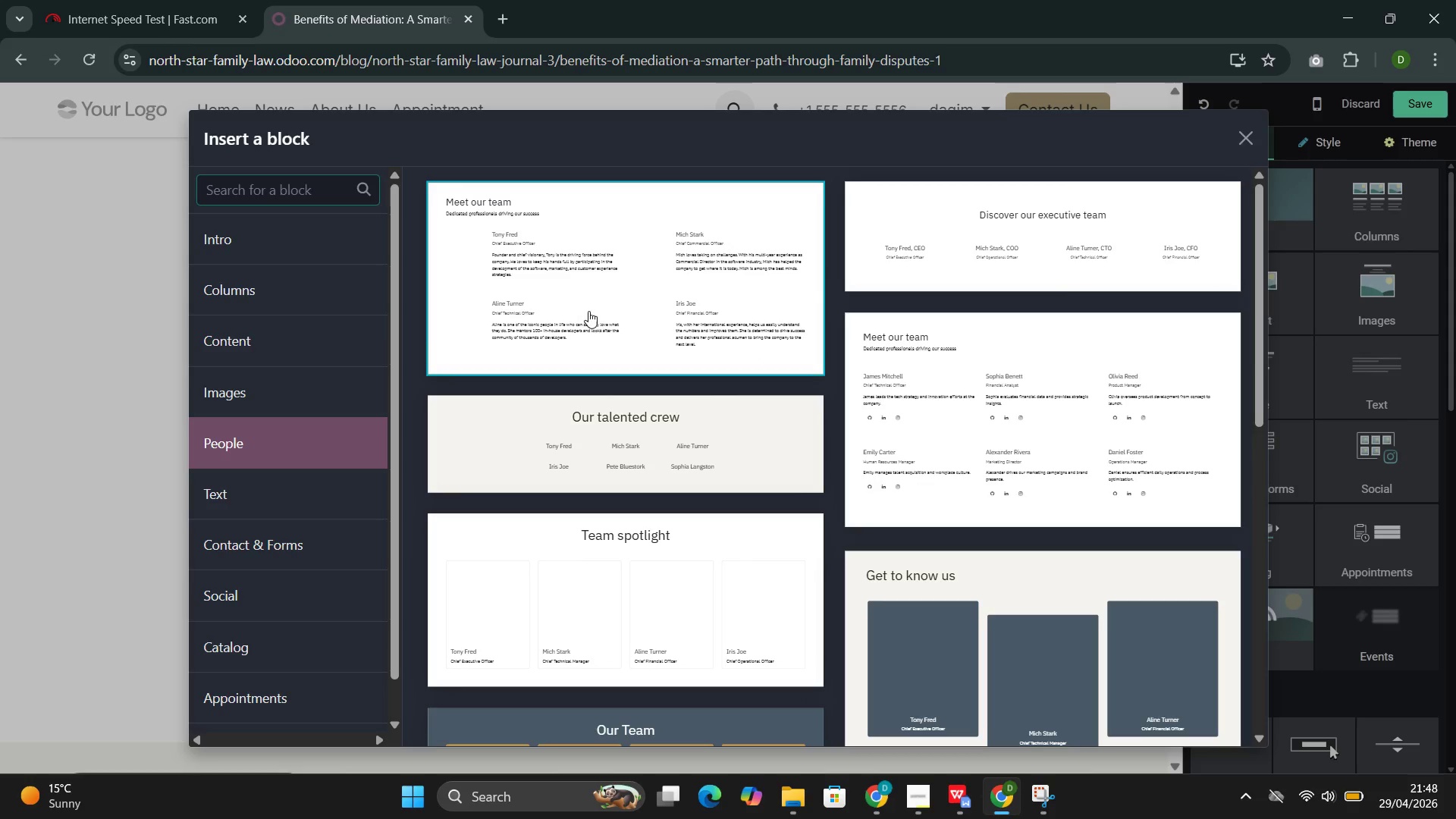 
scroll: coordinate [364, 408], scroll_direction: up, amount: 6.0
 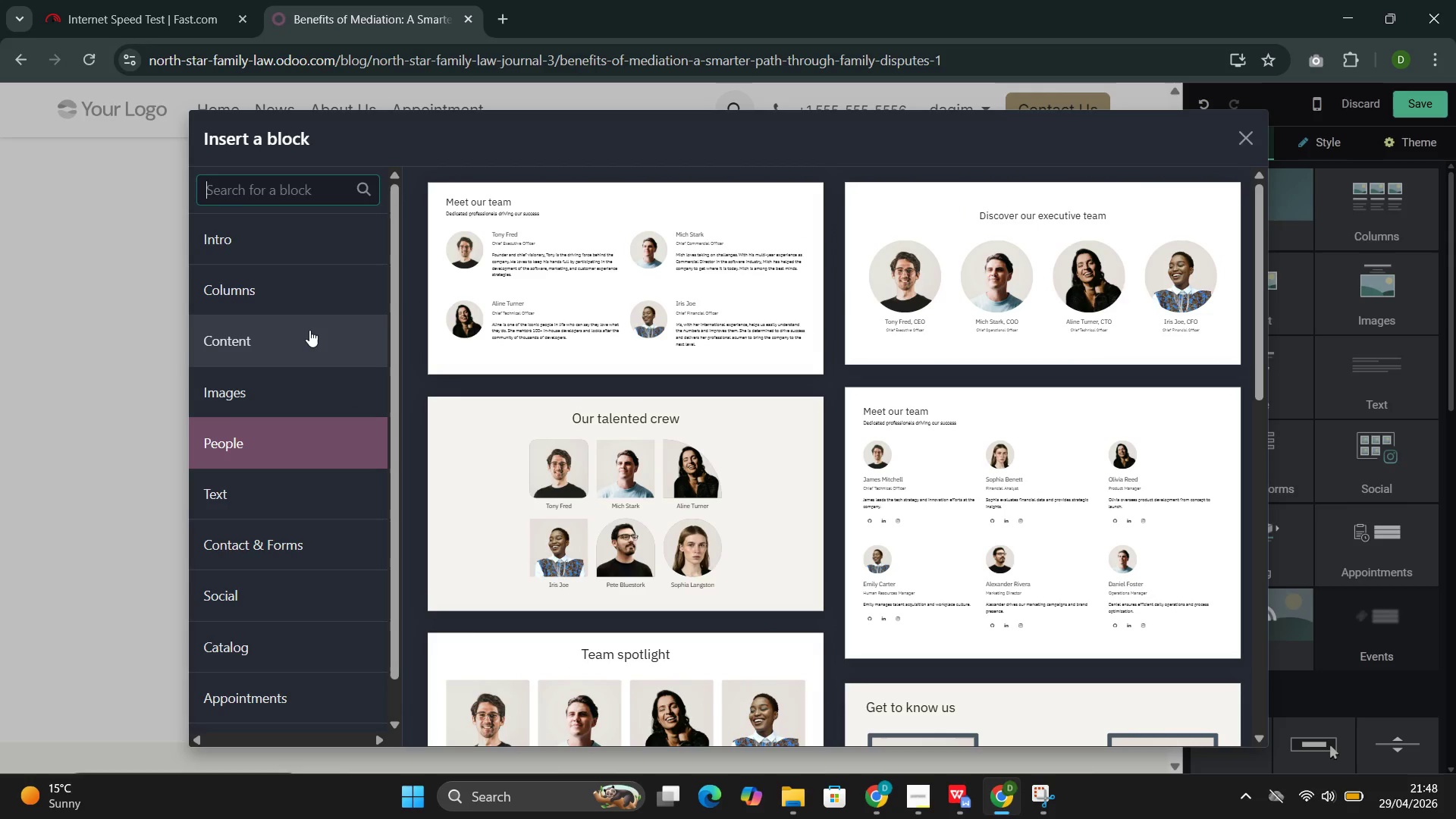 
left_click([309, 302])
 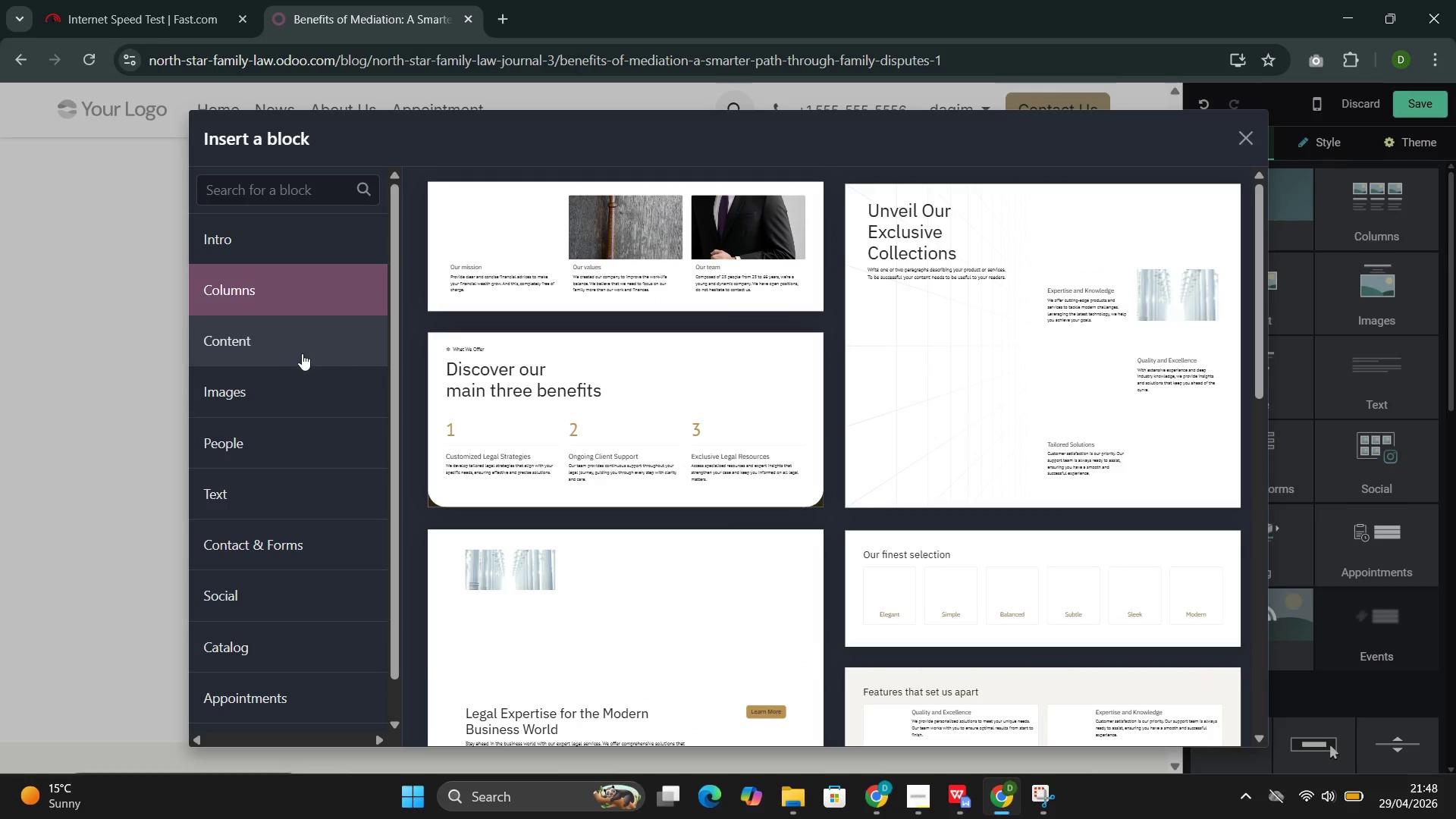 
left_click([303, 351])
 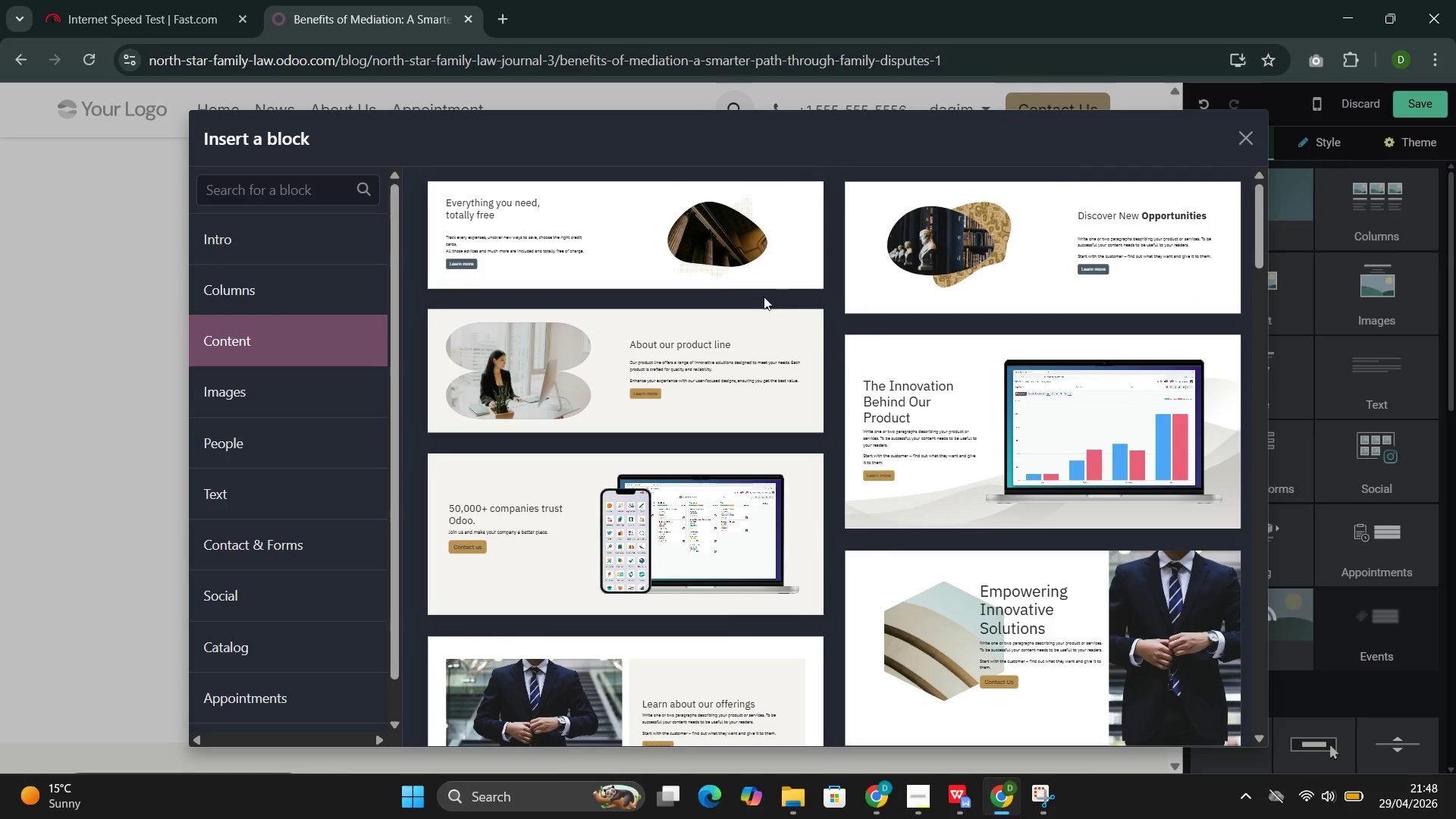 
left_click([714, 264])
 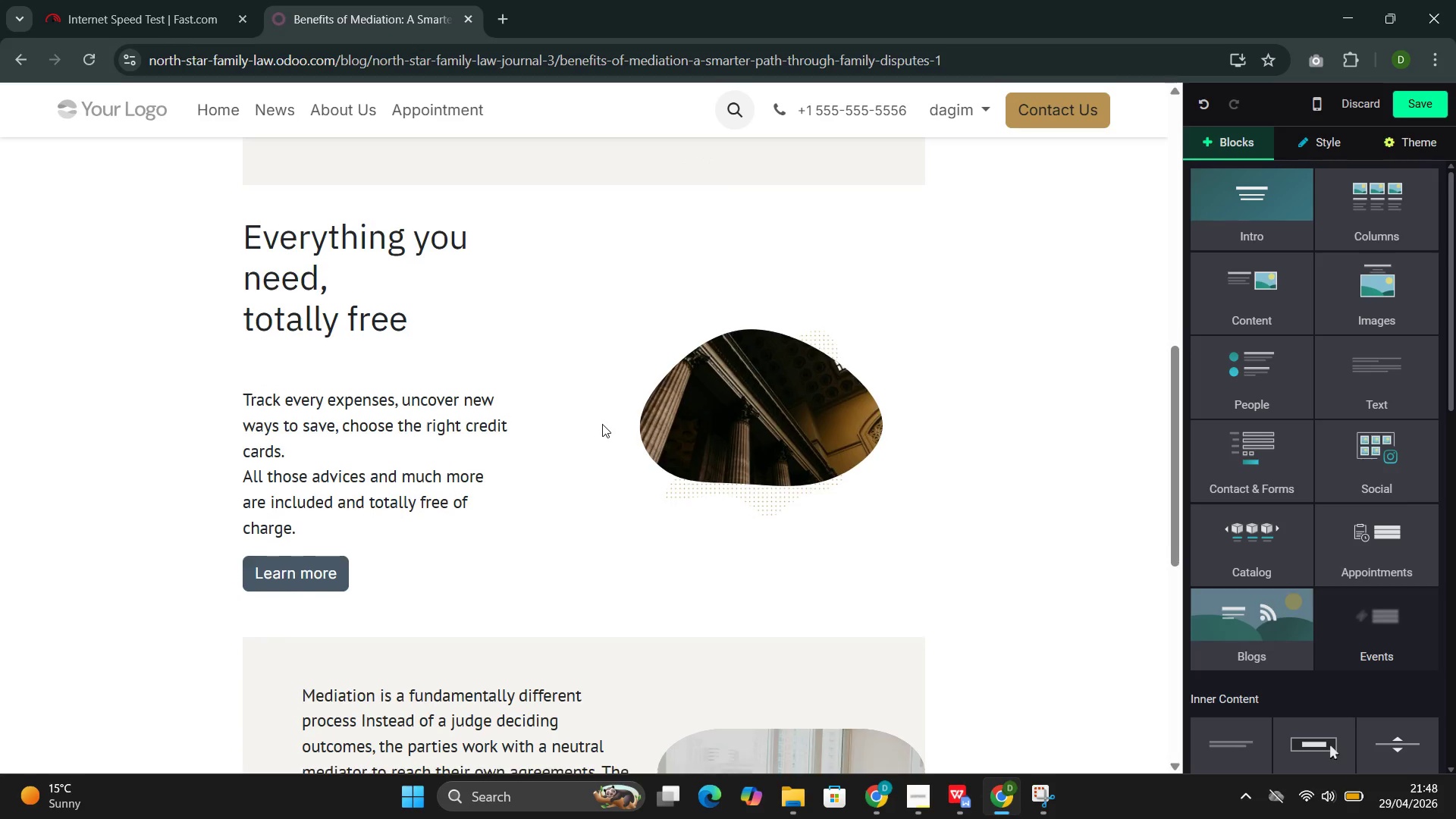 
scroll: coordinate [602, 421], scroll_direction: up, amount: 1.0
 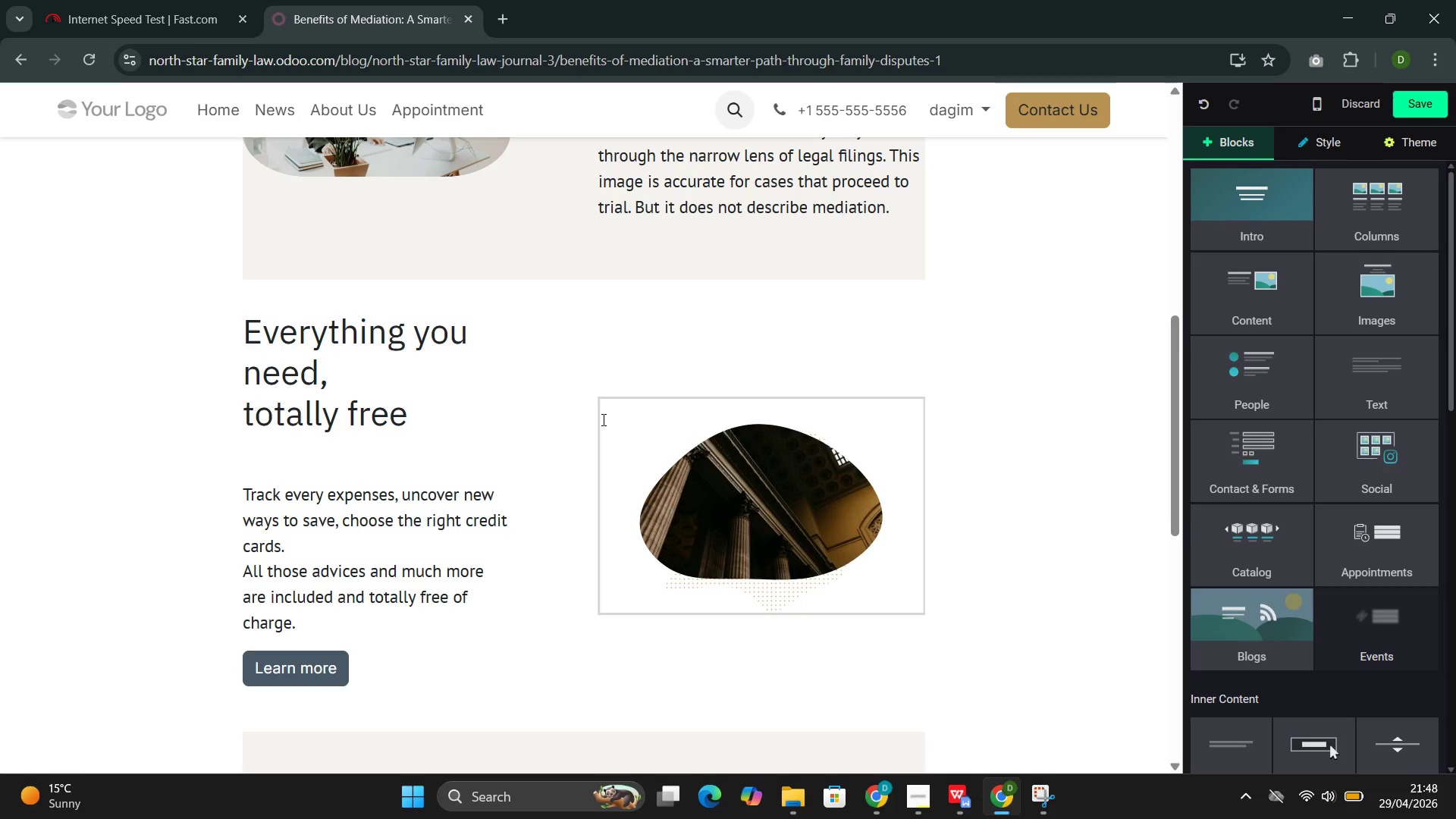 
scroll: coordinate [602, 419], scroll_direction: down, amount: 2.0
 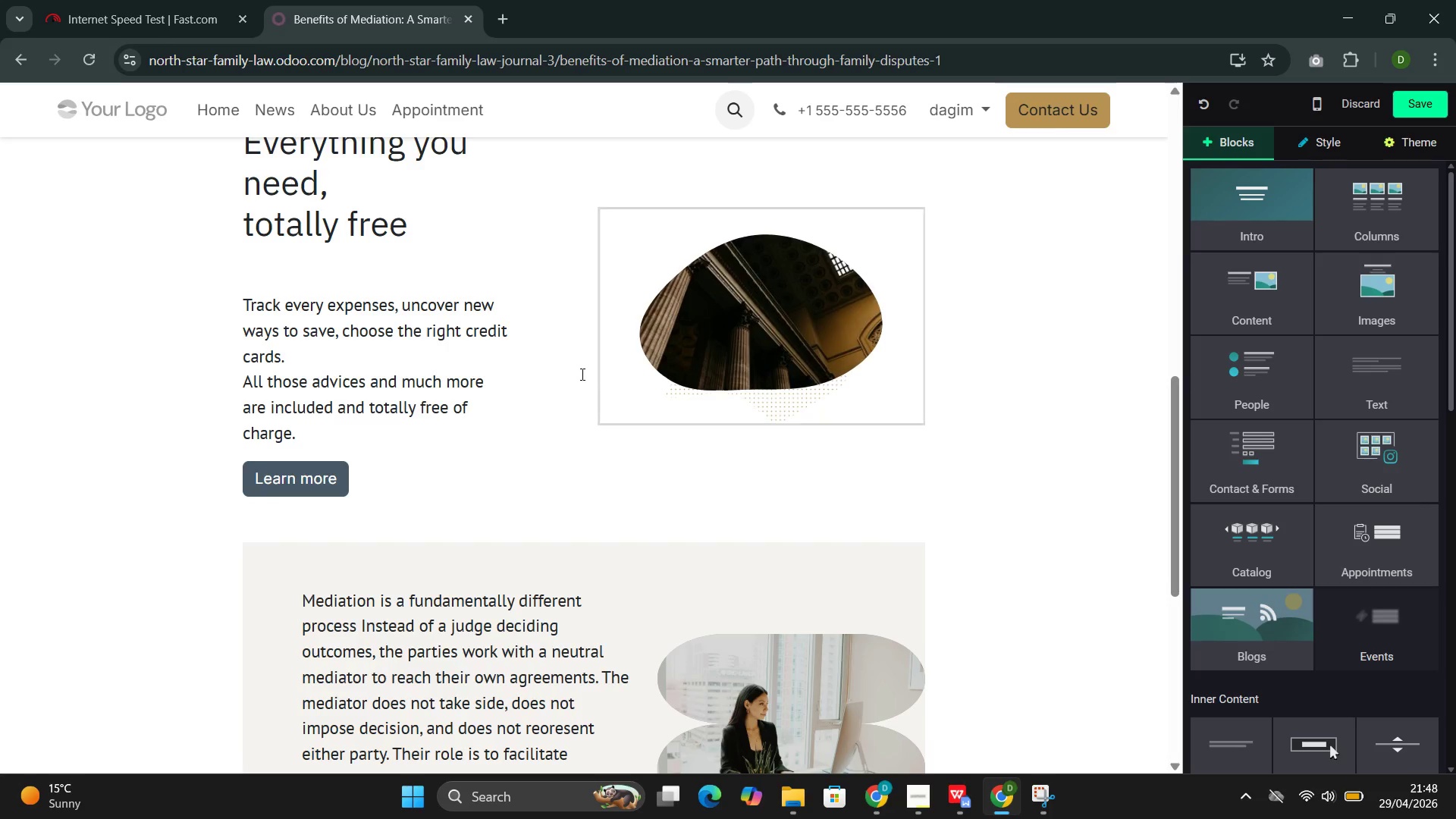 
left_click([565, 351])
 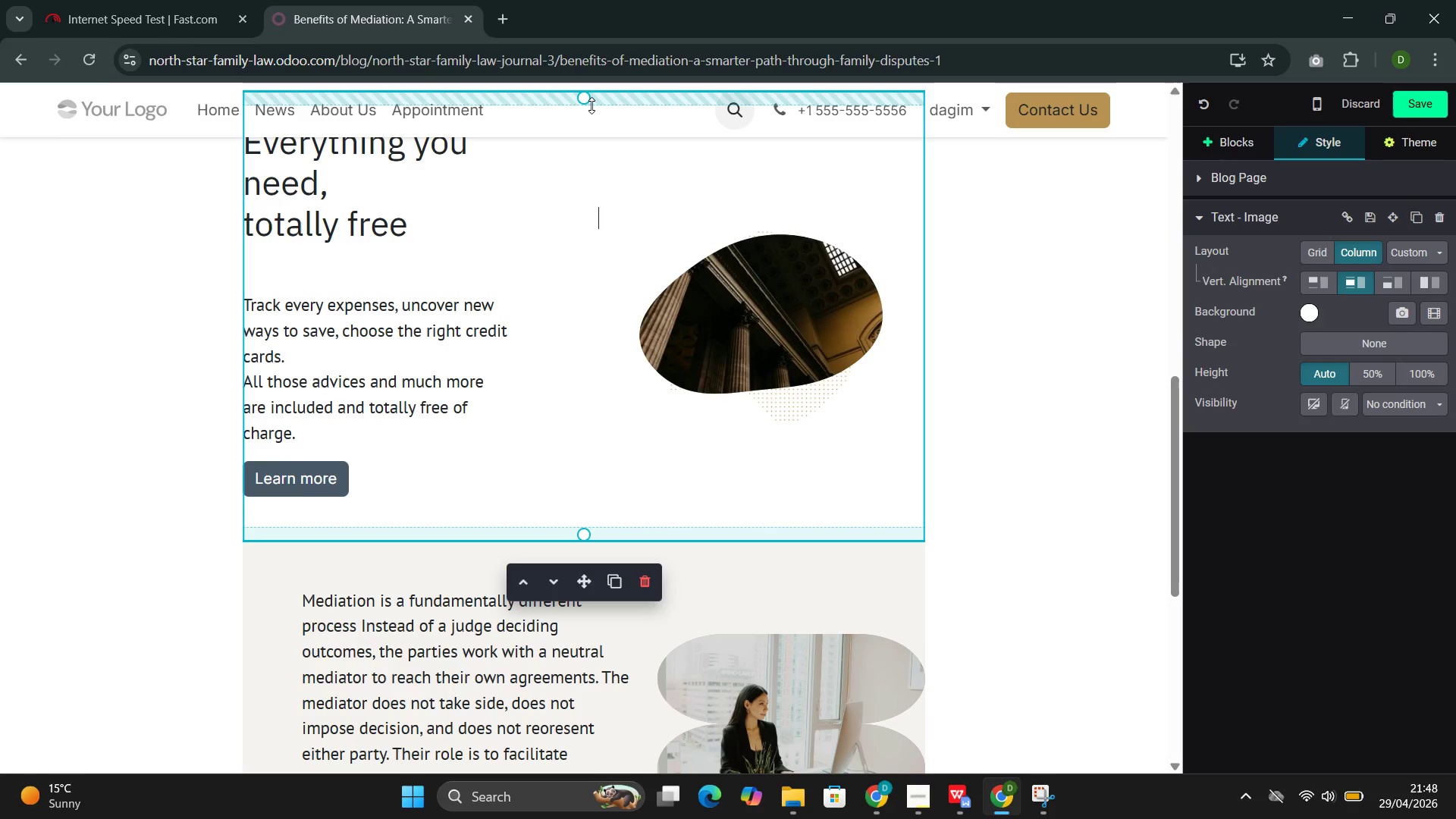 
scroll: coordinate [546, 482], scroll_direction: up, amount: 2.0
 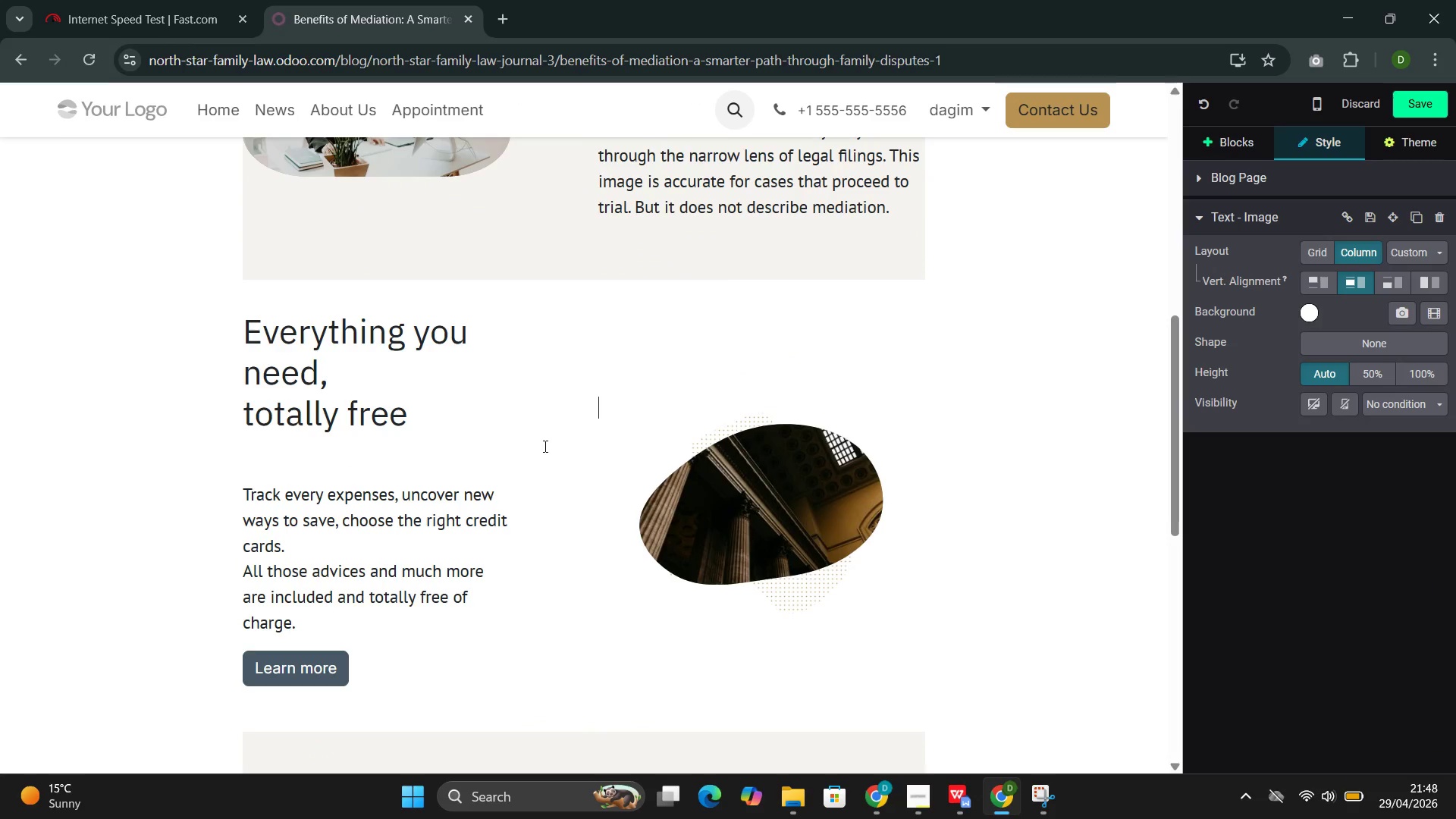 
left_click([544, 419])
 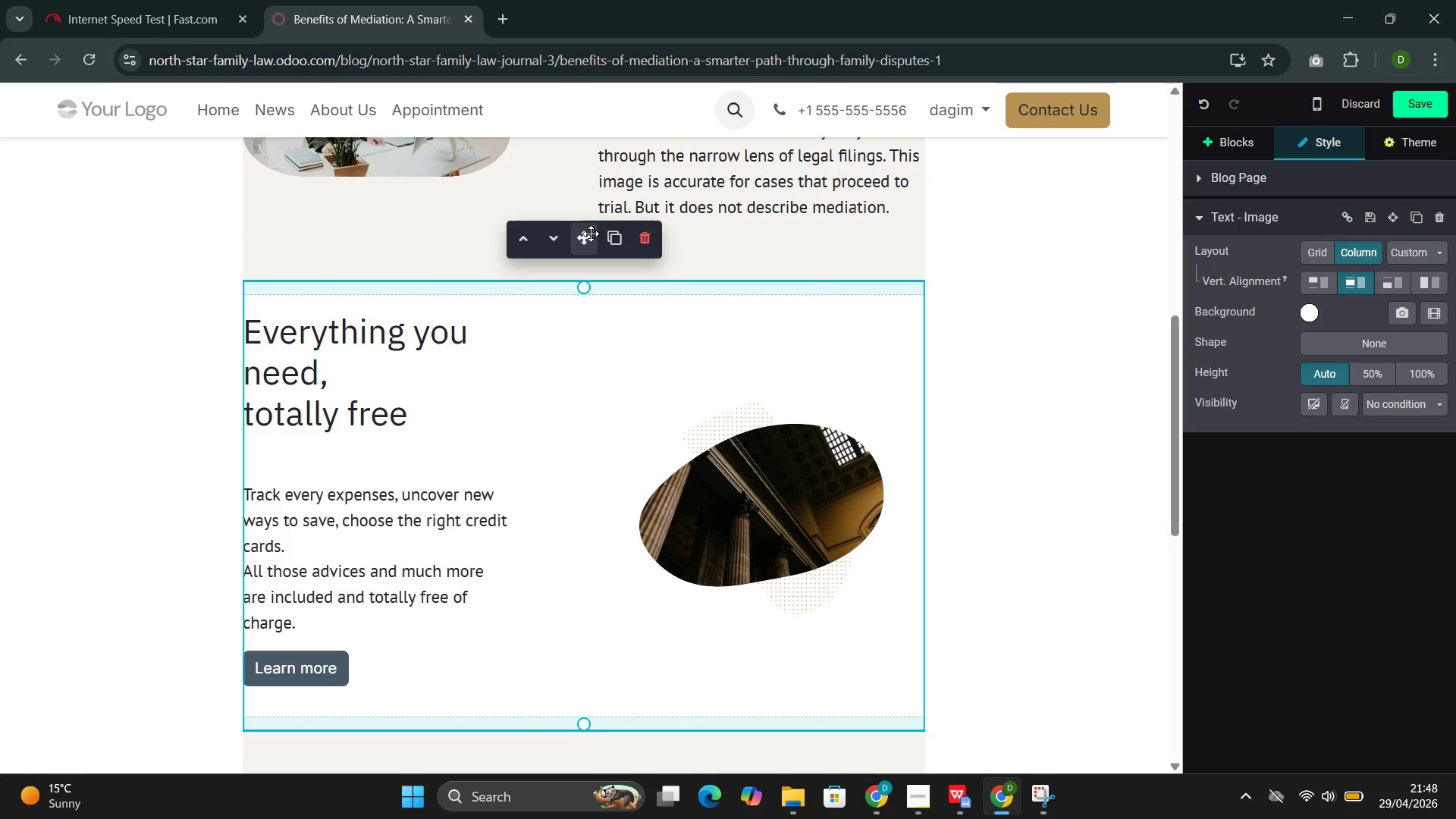 
left_click_drag(start_coordinate=[588, 236], to_coordinate=[573, 657])
 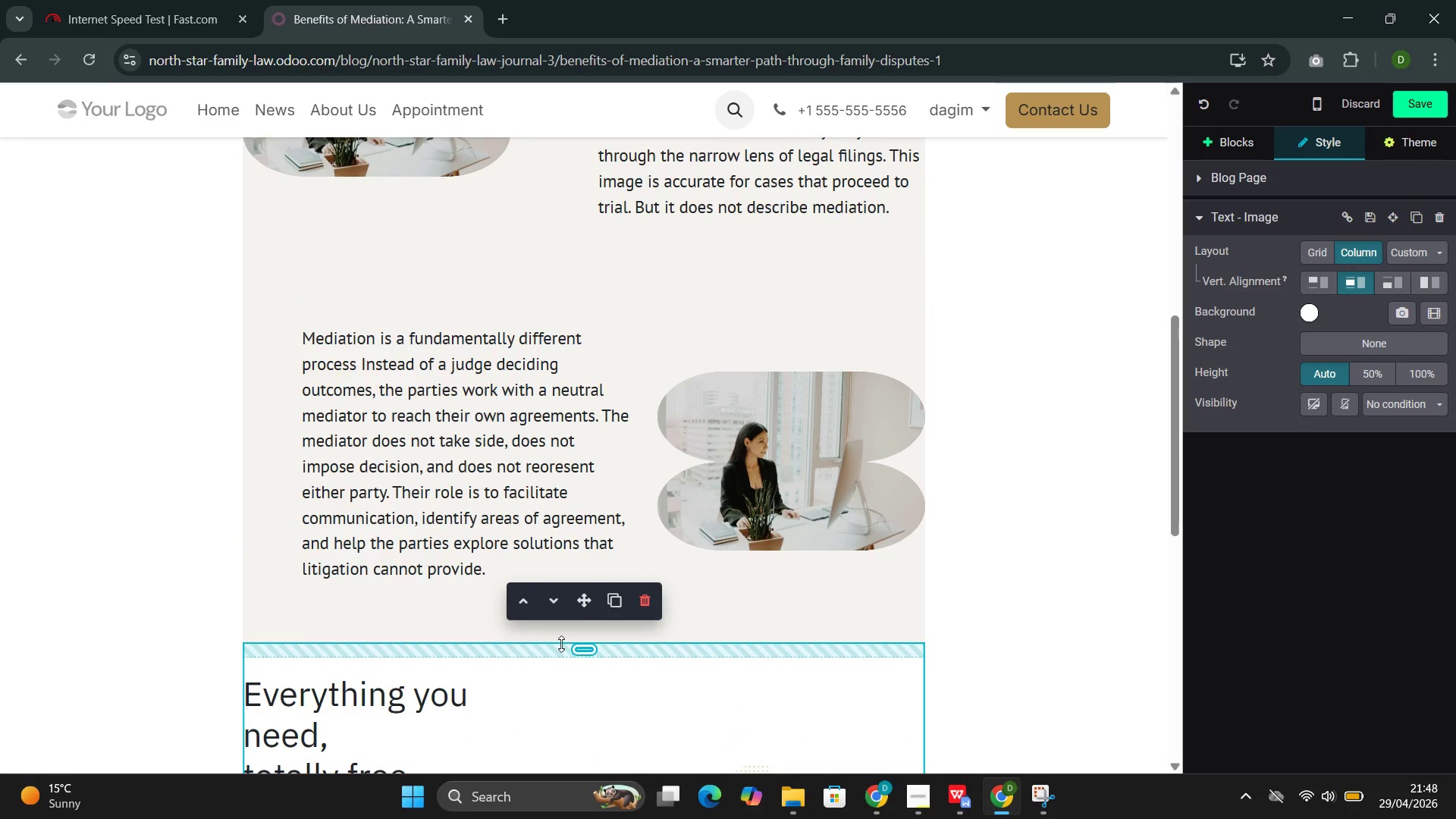 
scroll: coordinate [560, 645], scroll_direction: down, amount: 3.0
 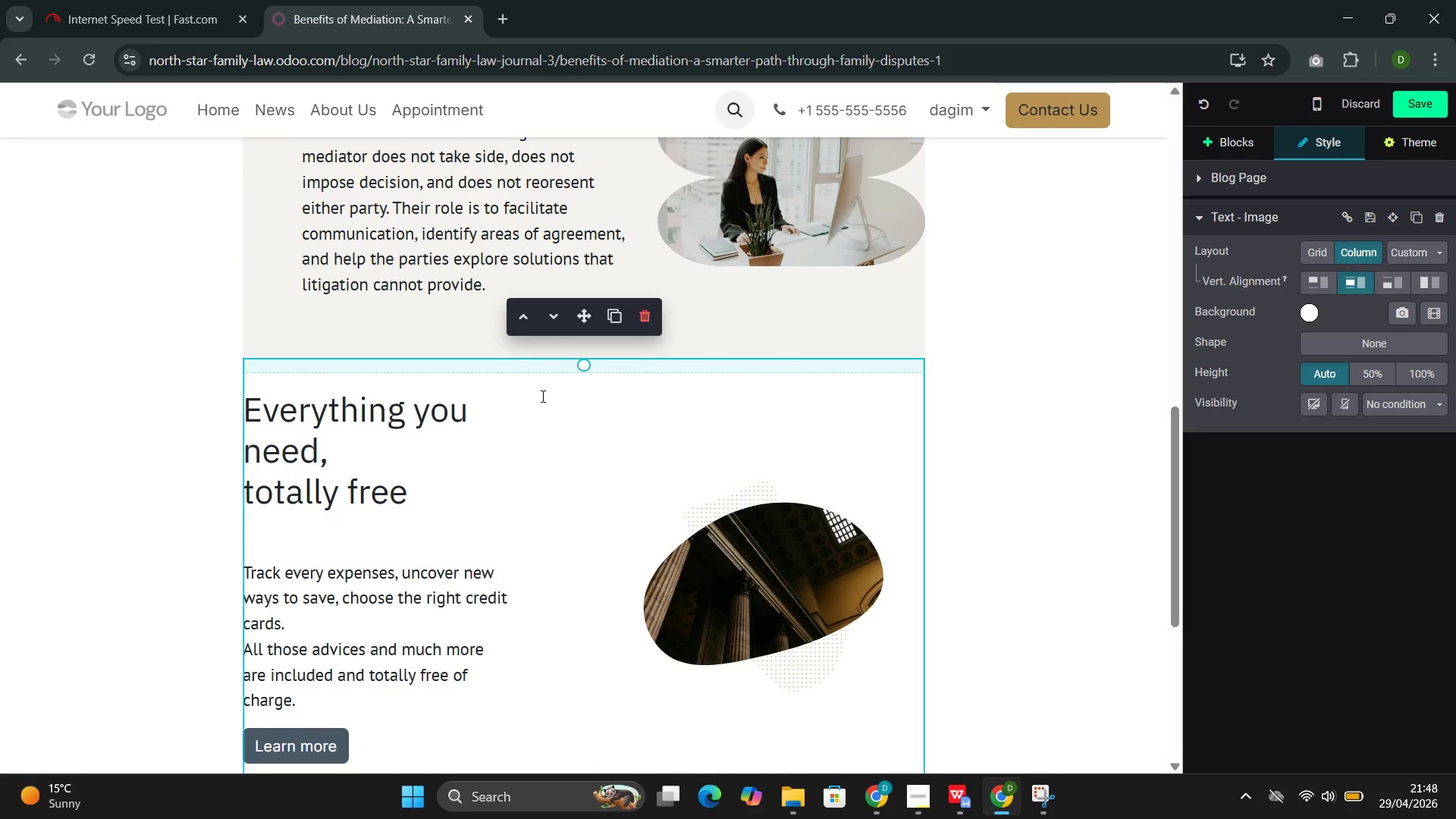 
left_click([541, 421])
 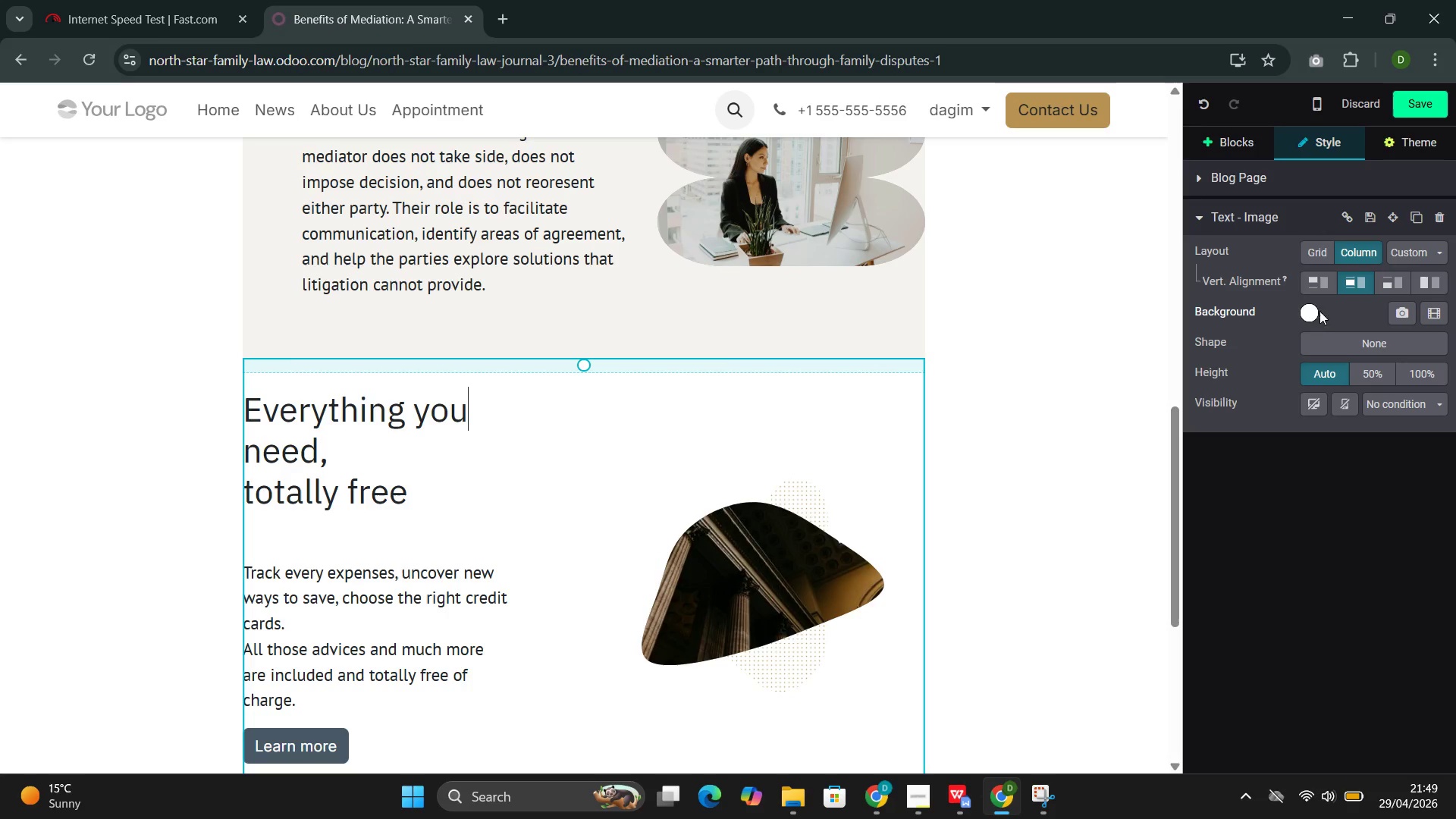 
wait(7.34)
 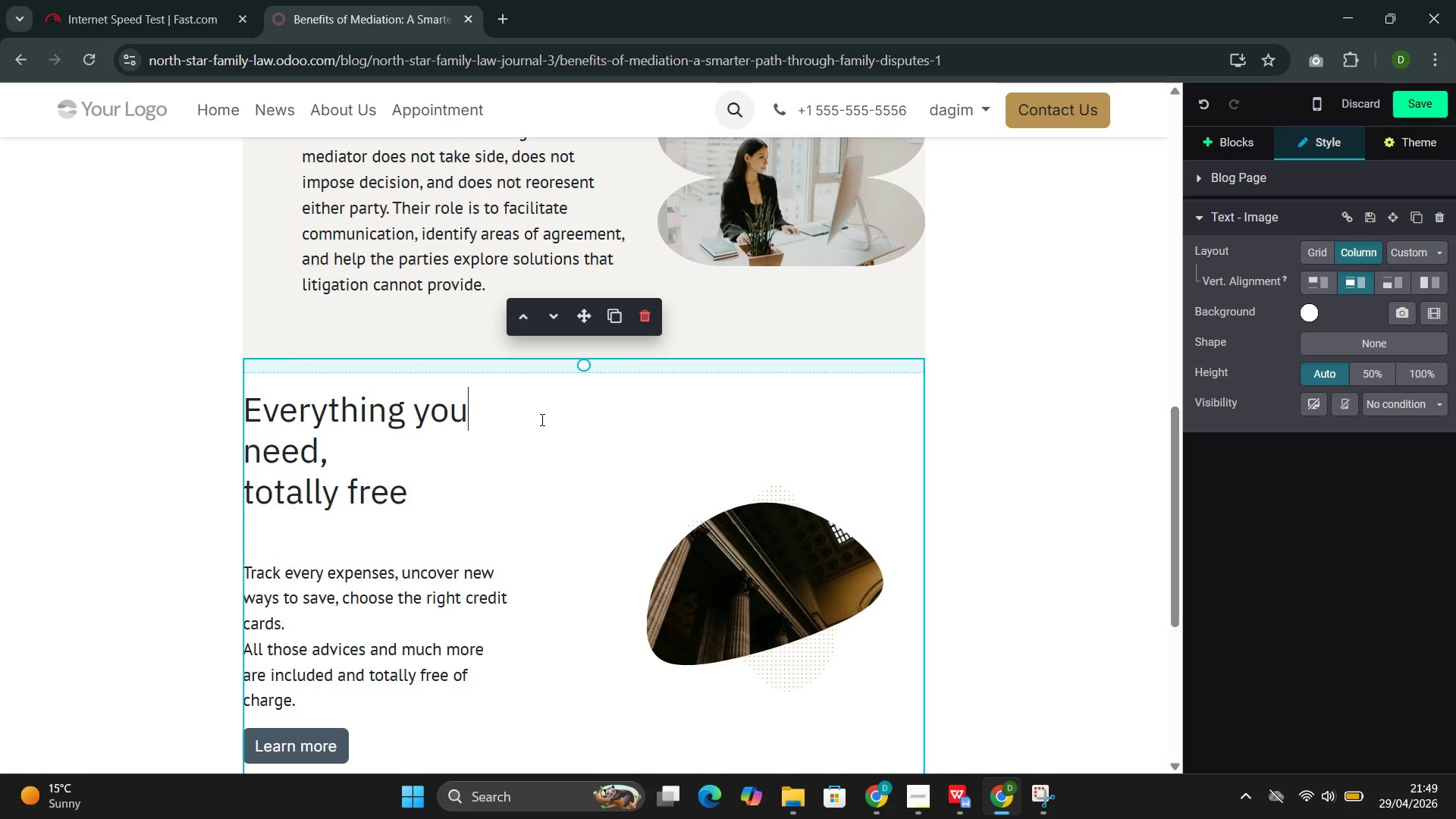 
left_click([1242, 430])
 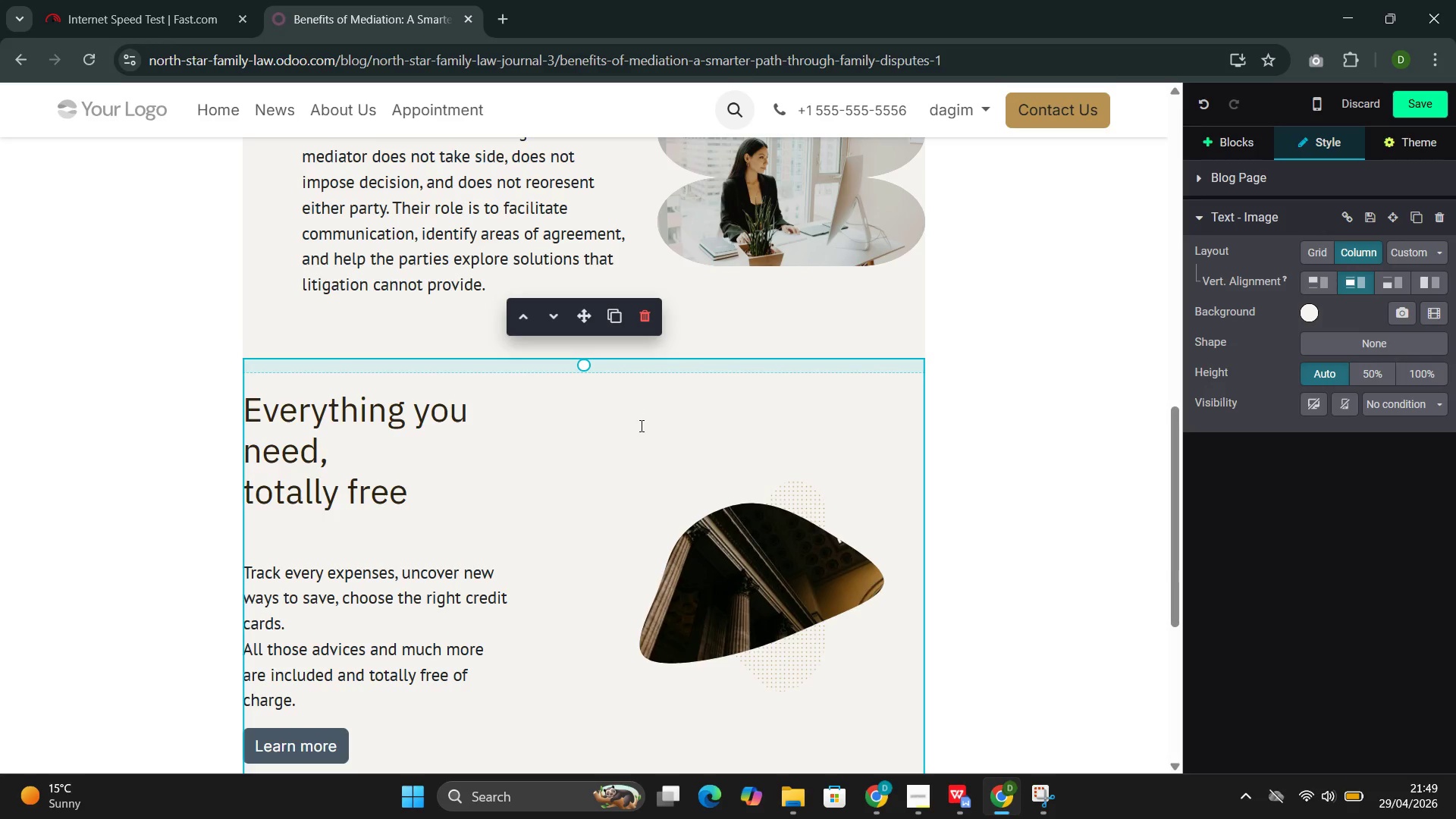 
scroll: coordinate [639, 428], scroll_direction: down, amount: 1.0
 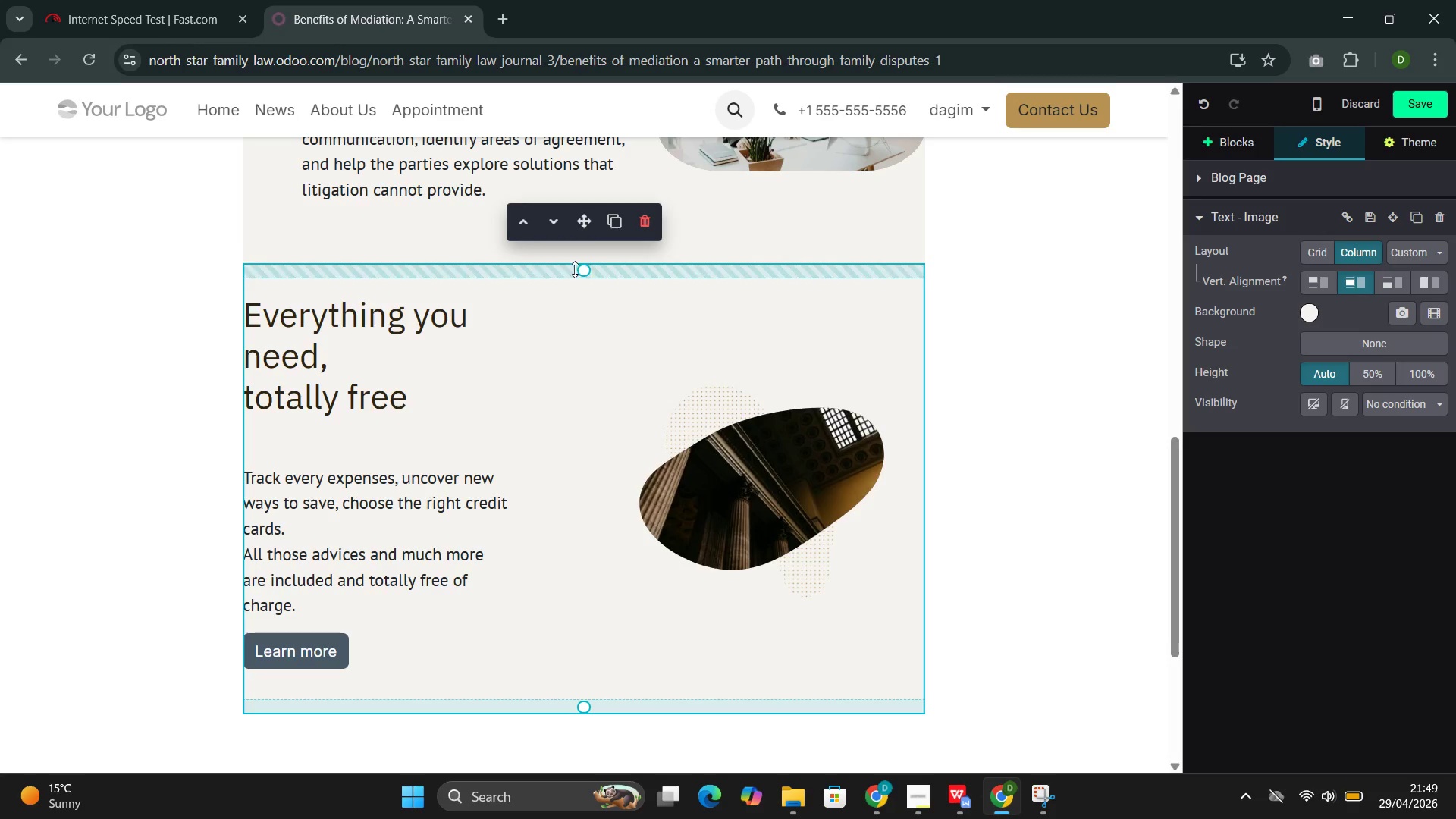 
wait(13.19)
 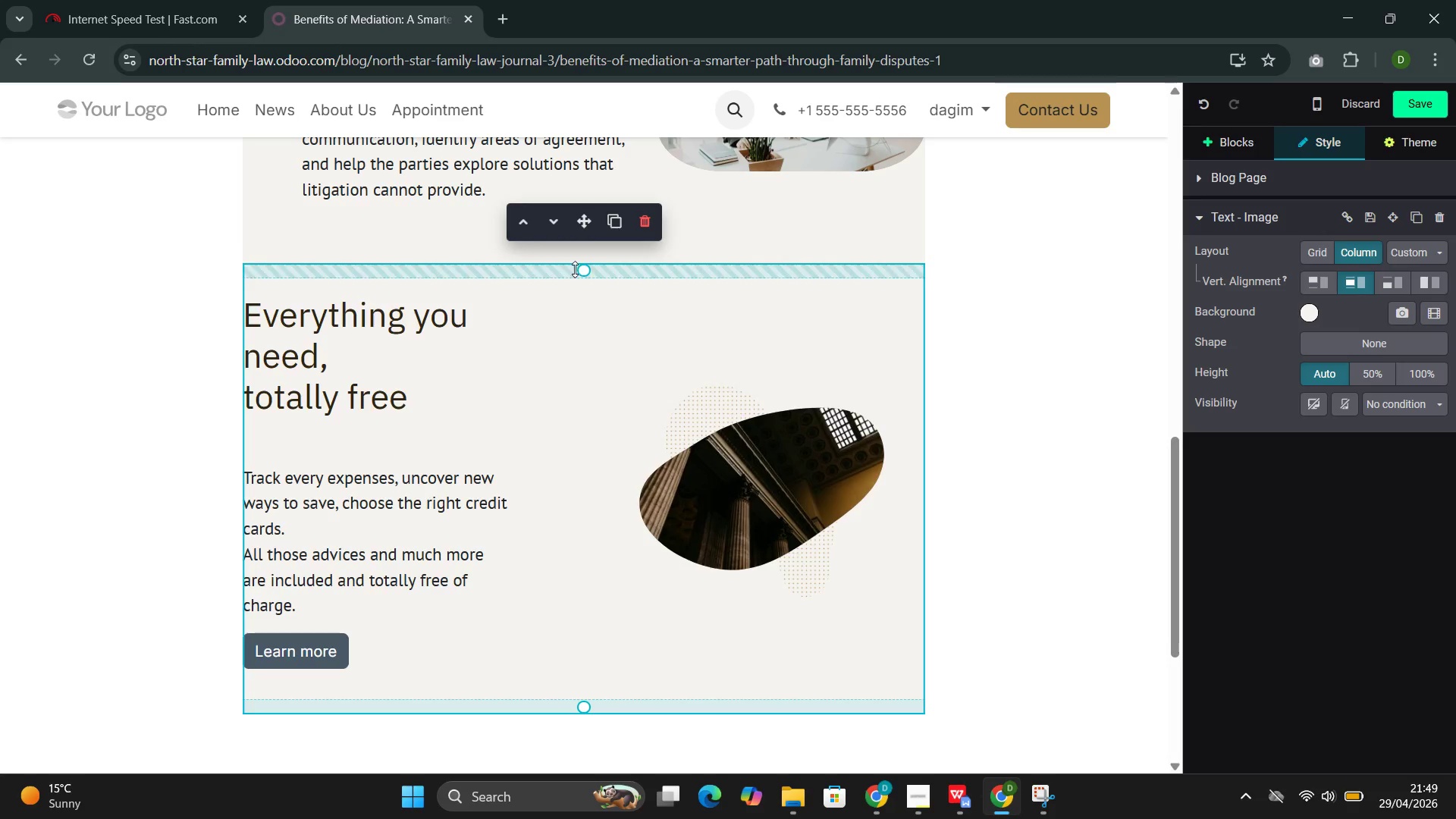 
left_click_drag(start_coordinate=[408, 400], to_coordinate=[280, 321])
 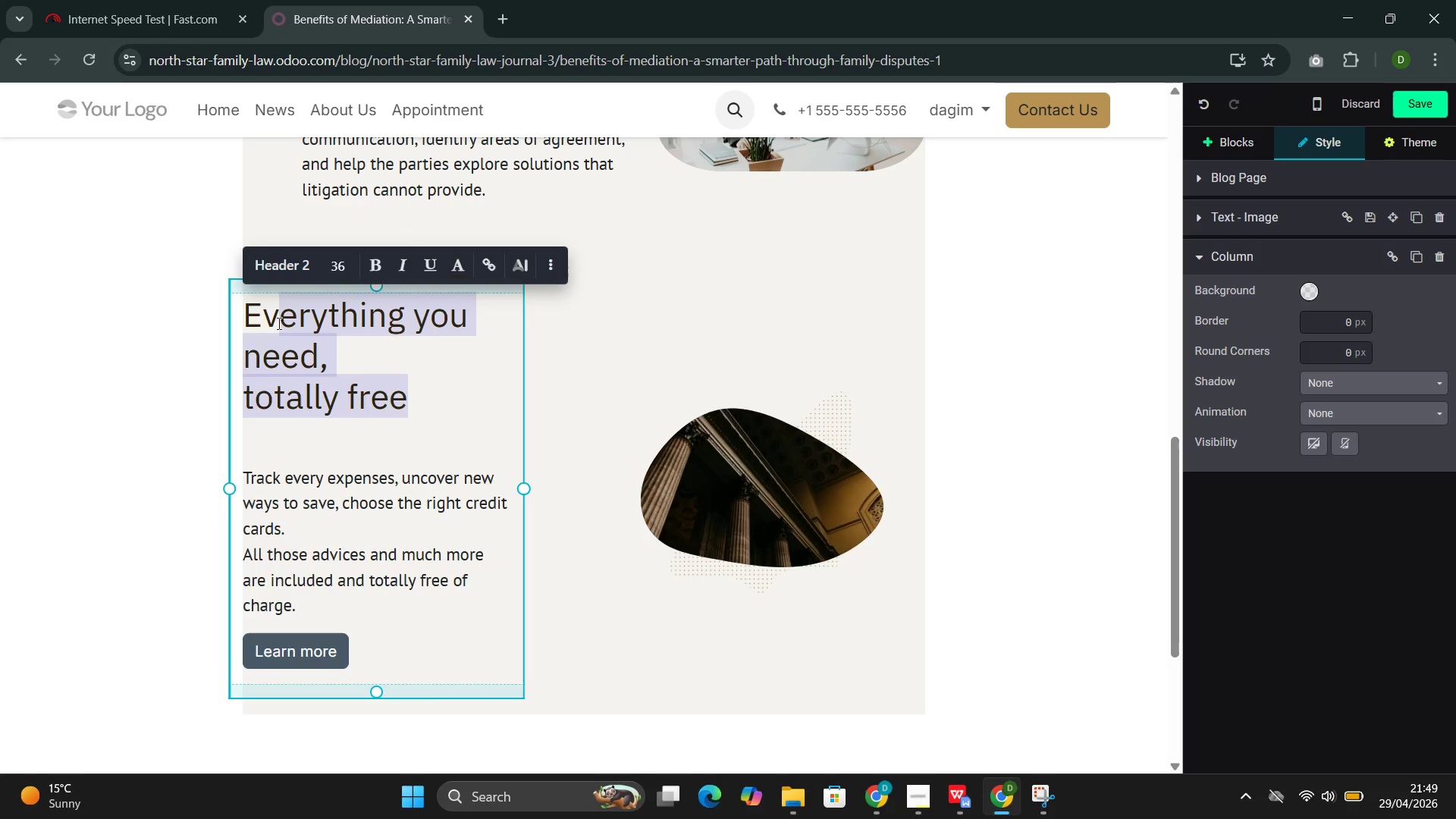 
key(Backspace)
 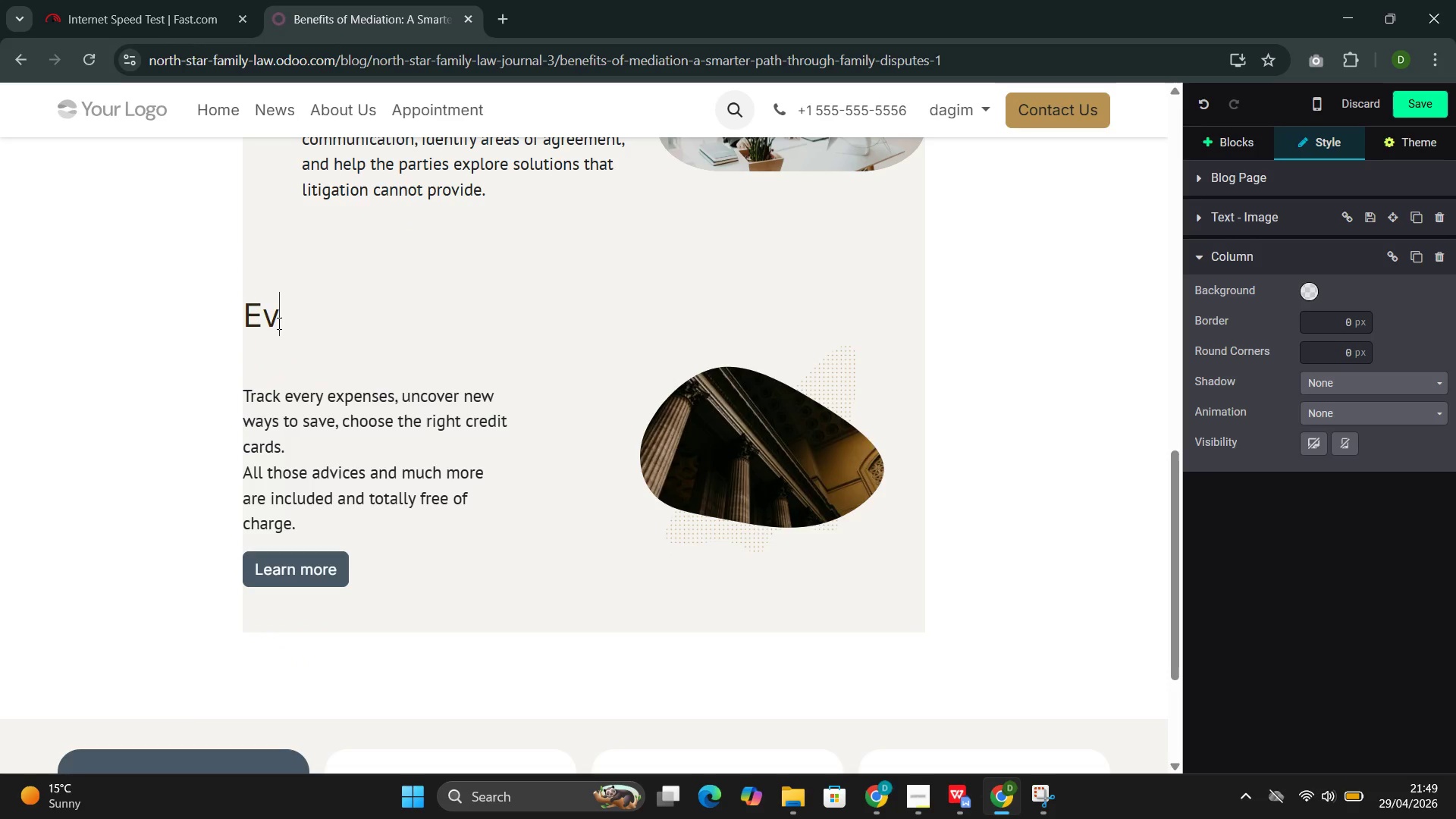 
key(Backspace)
 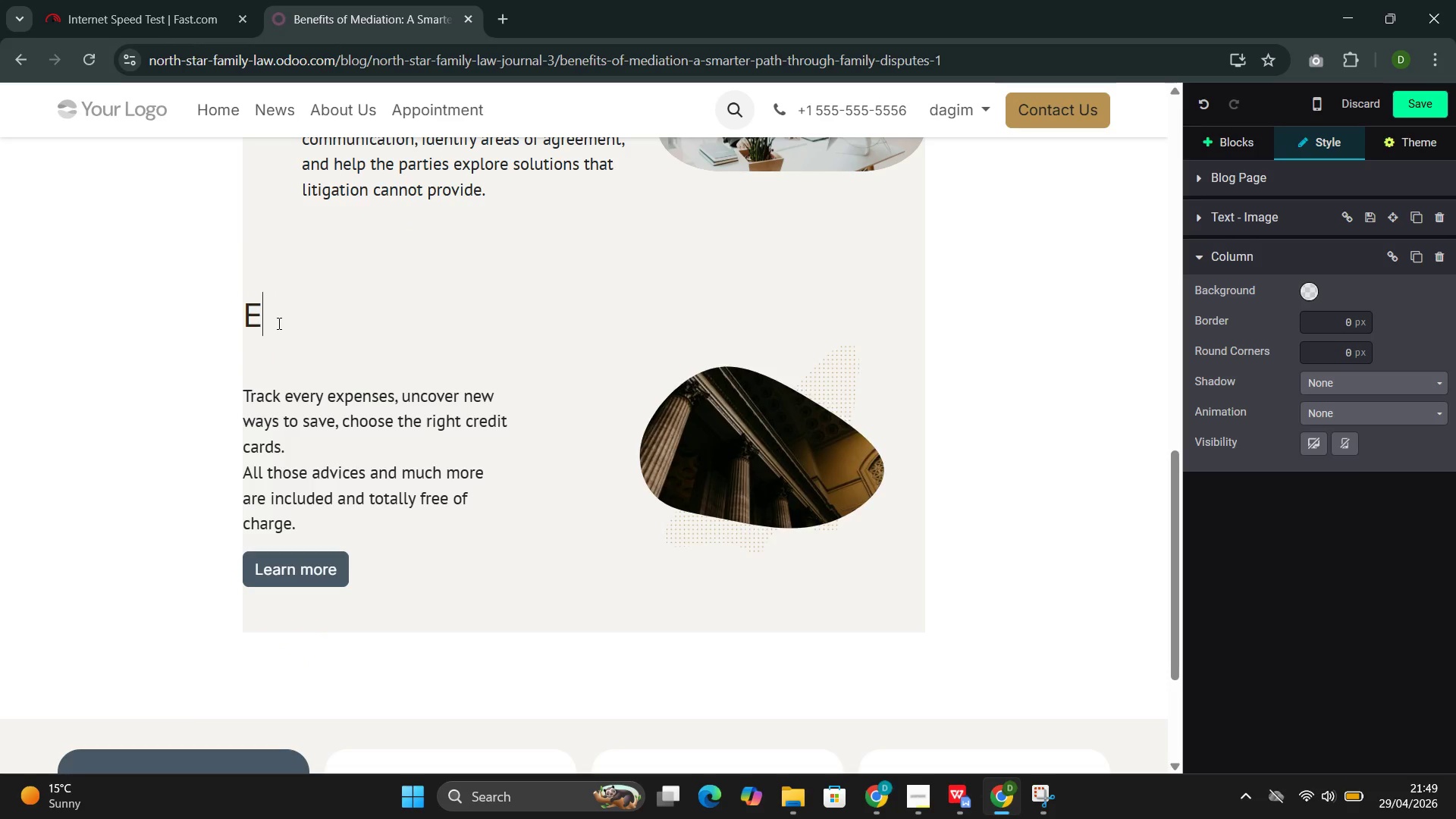 
key(Backspace)
 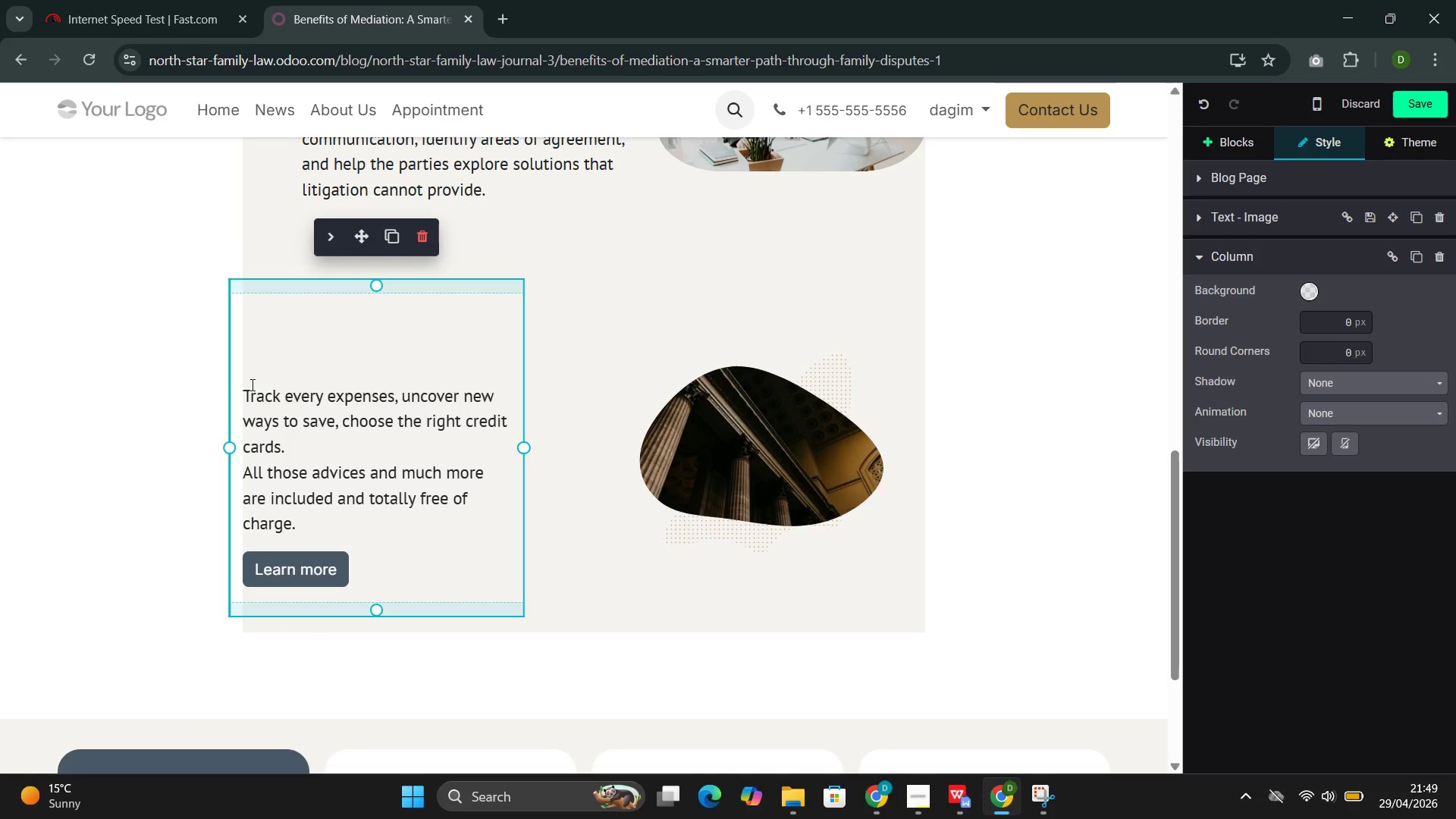 
left_click([249, 384])
 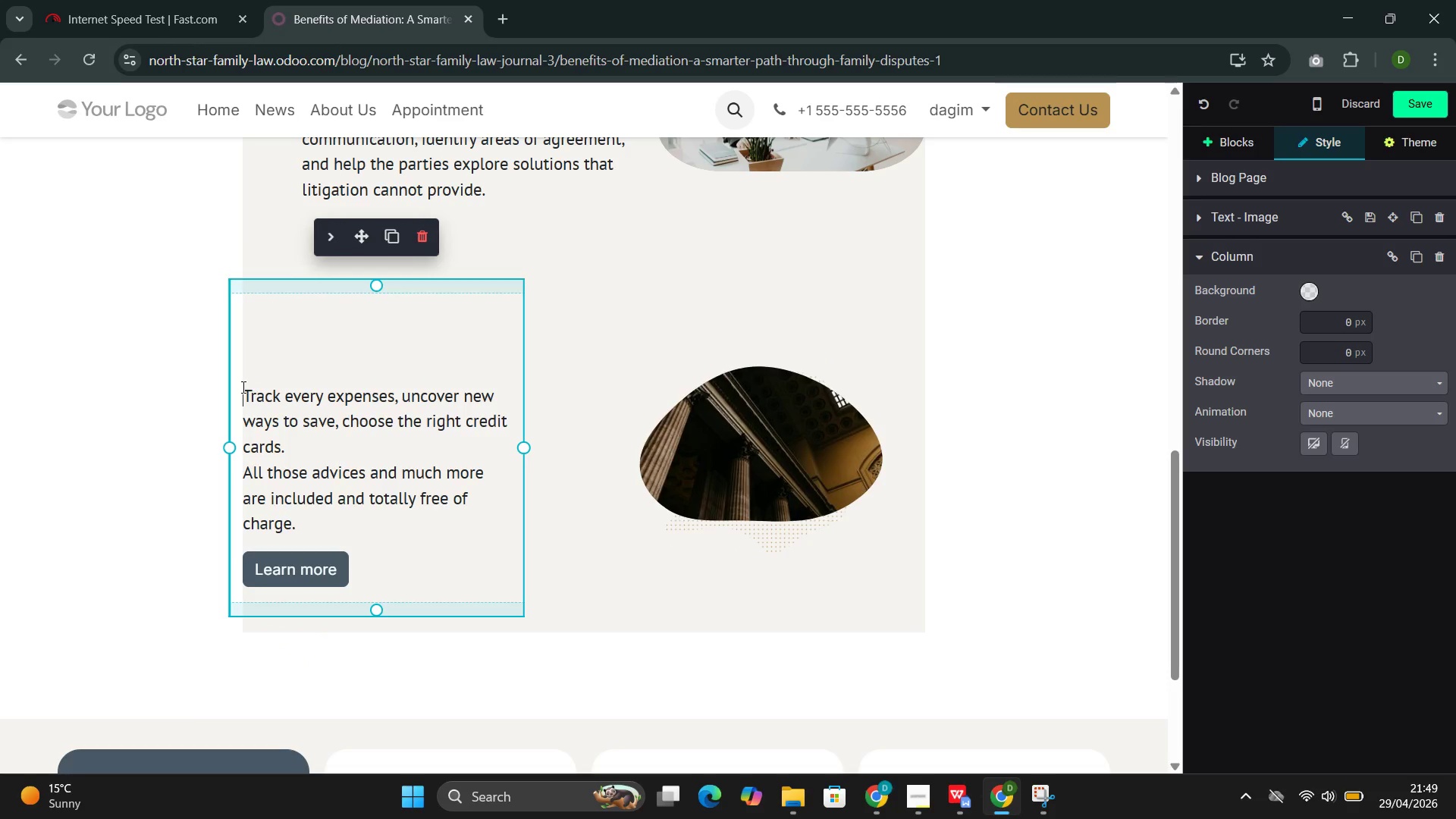 
key(Backspace)
 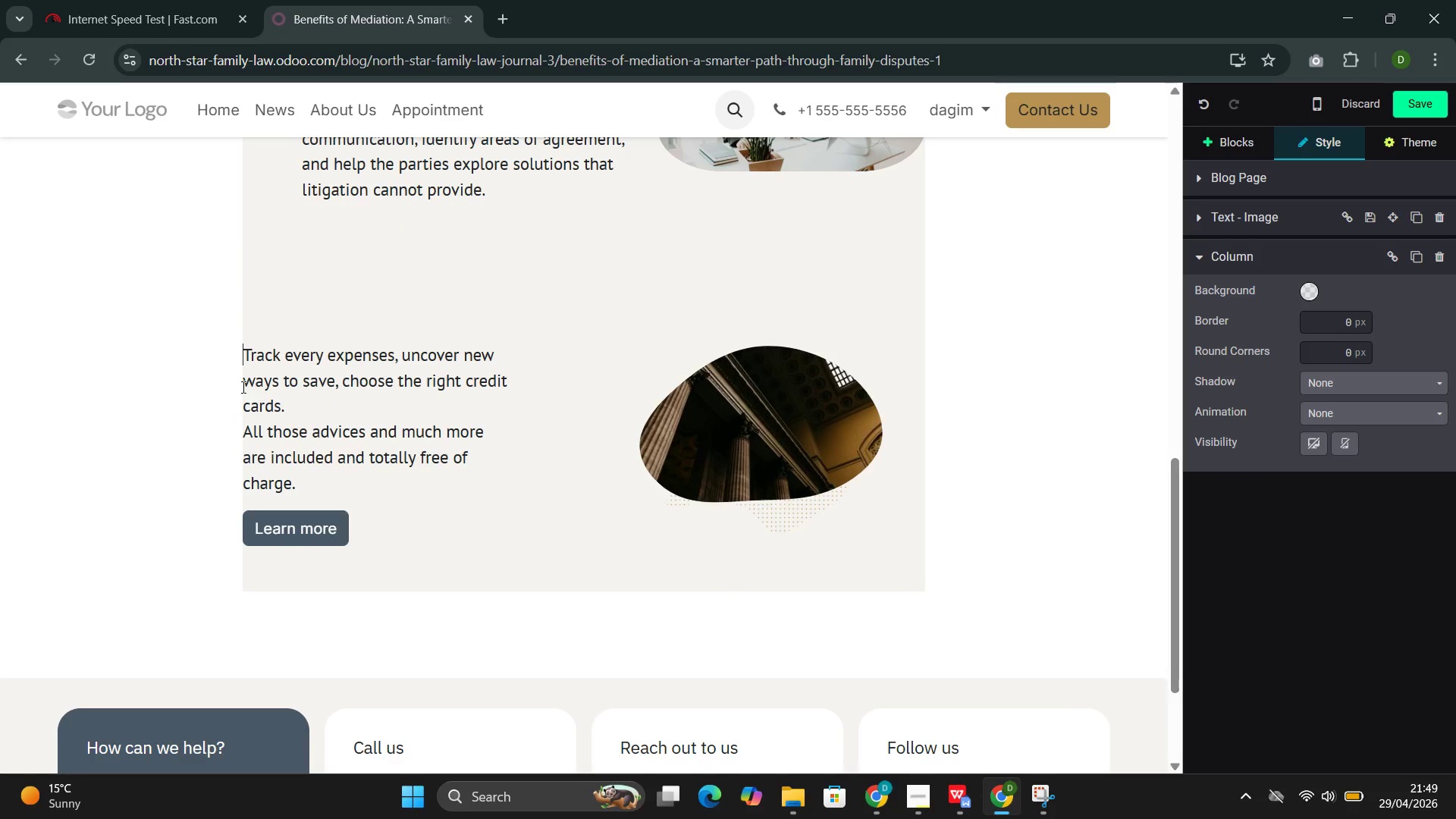 
key(Backspace)
 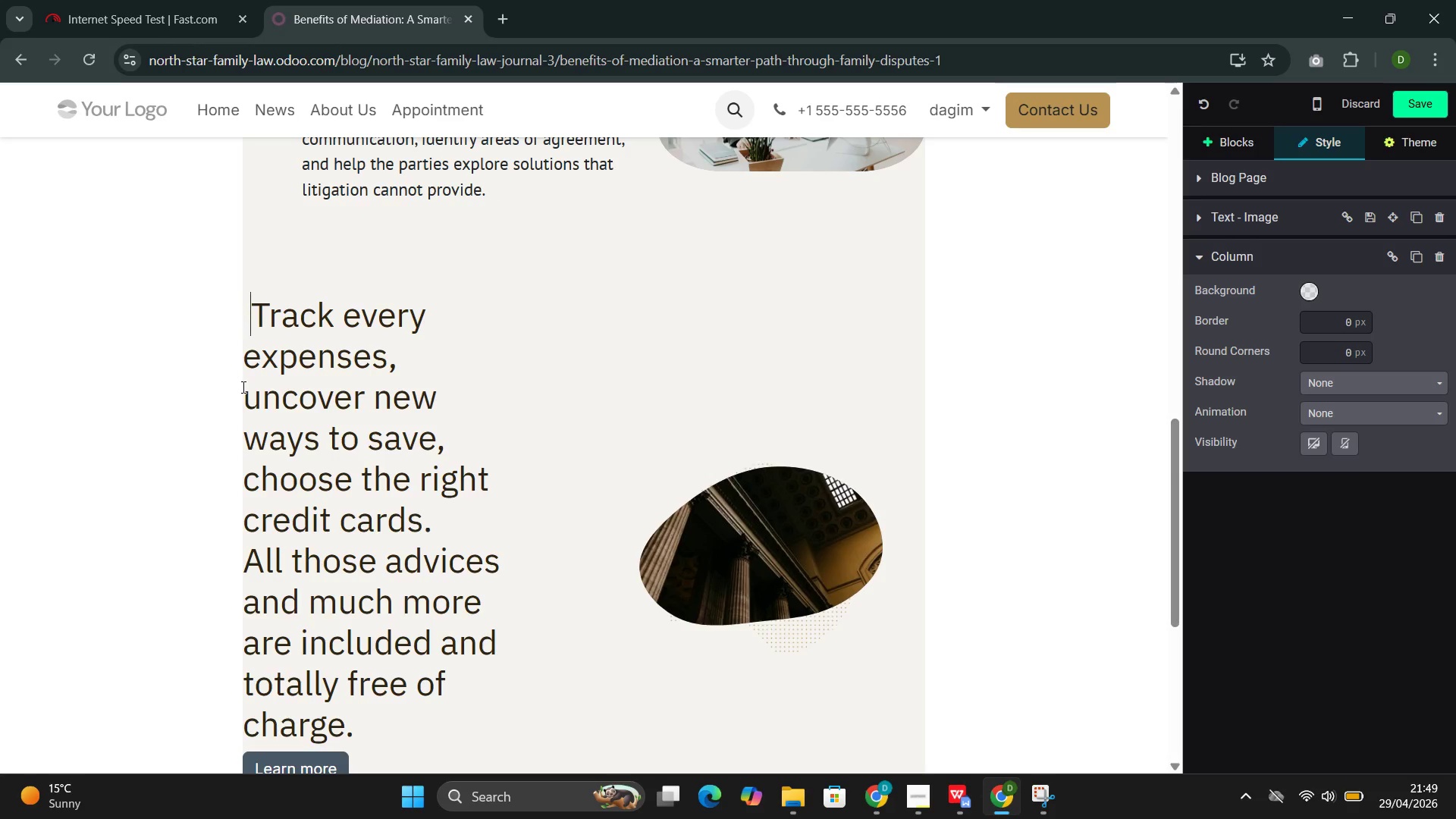 
key(Control+Z)
 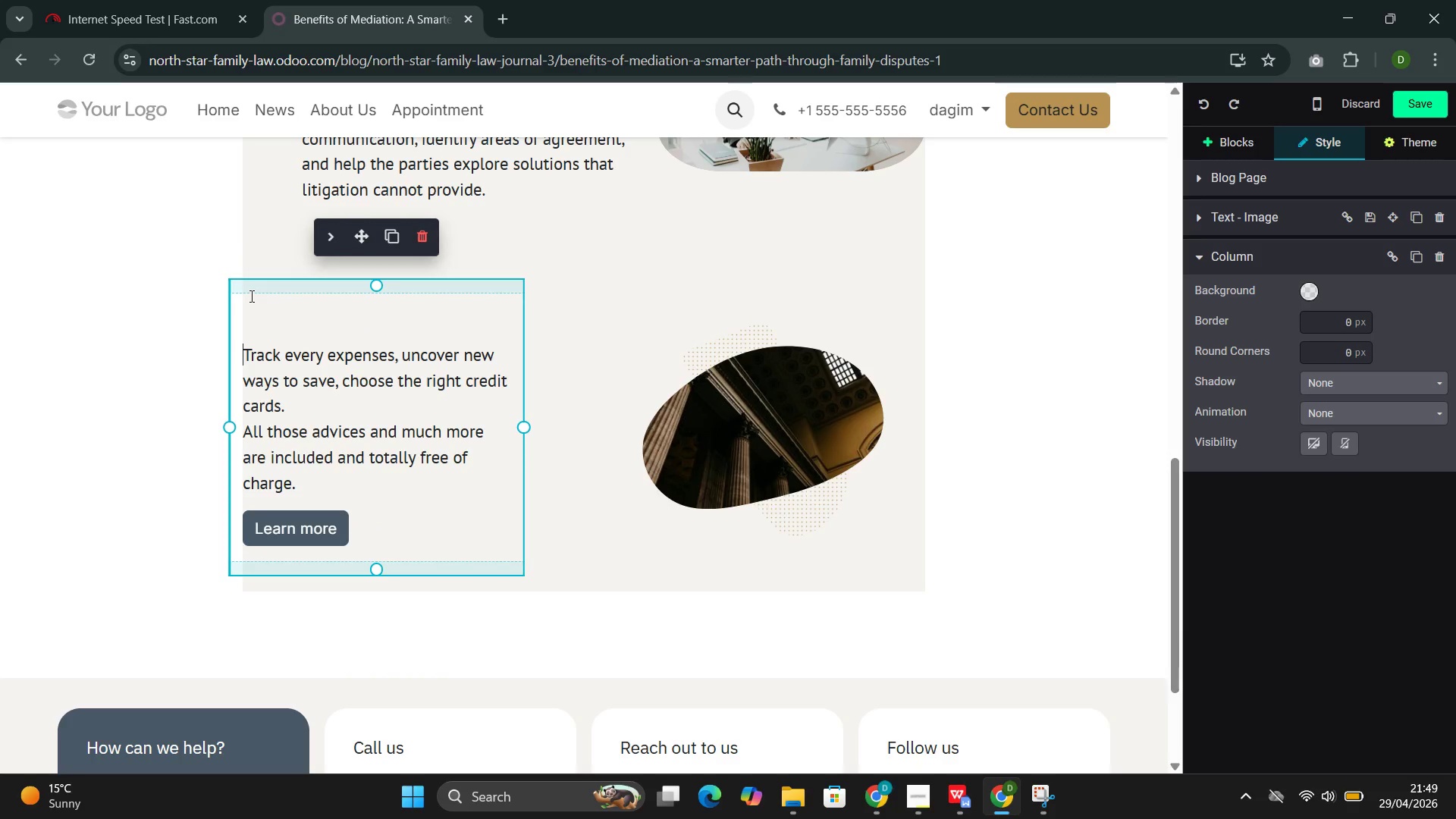 
wait(6.05)
 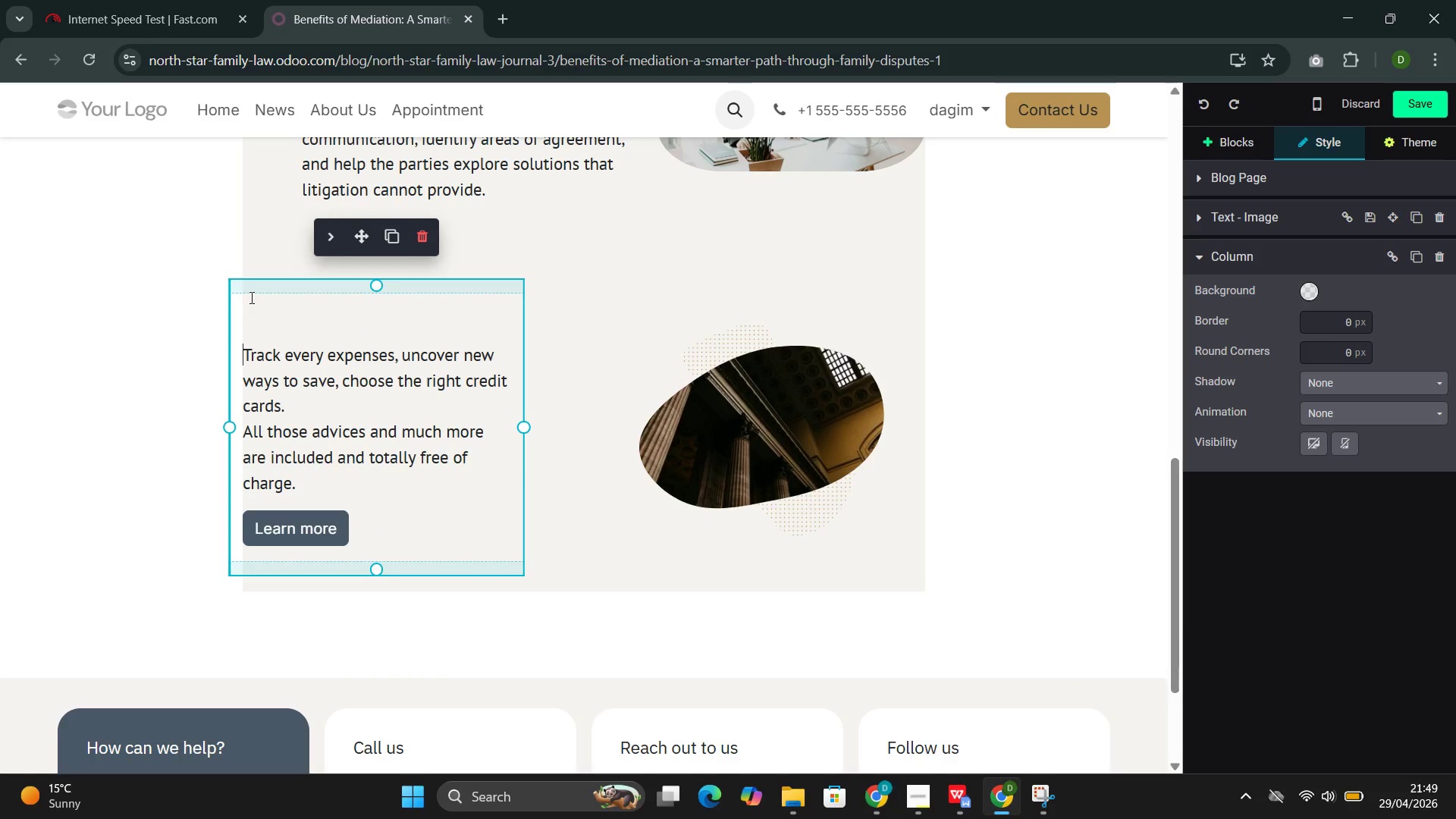 
double_click([250, 303])
 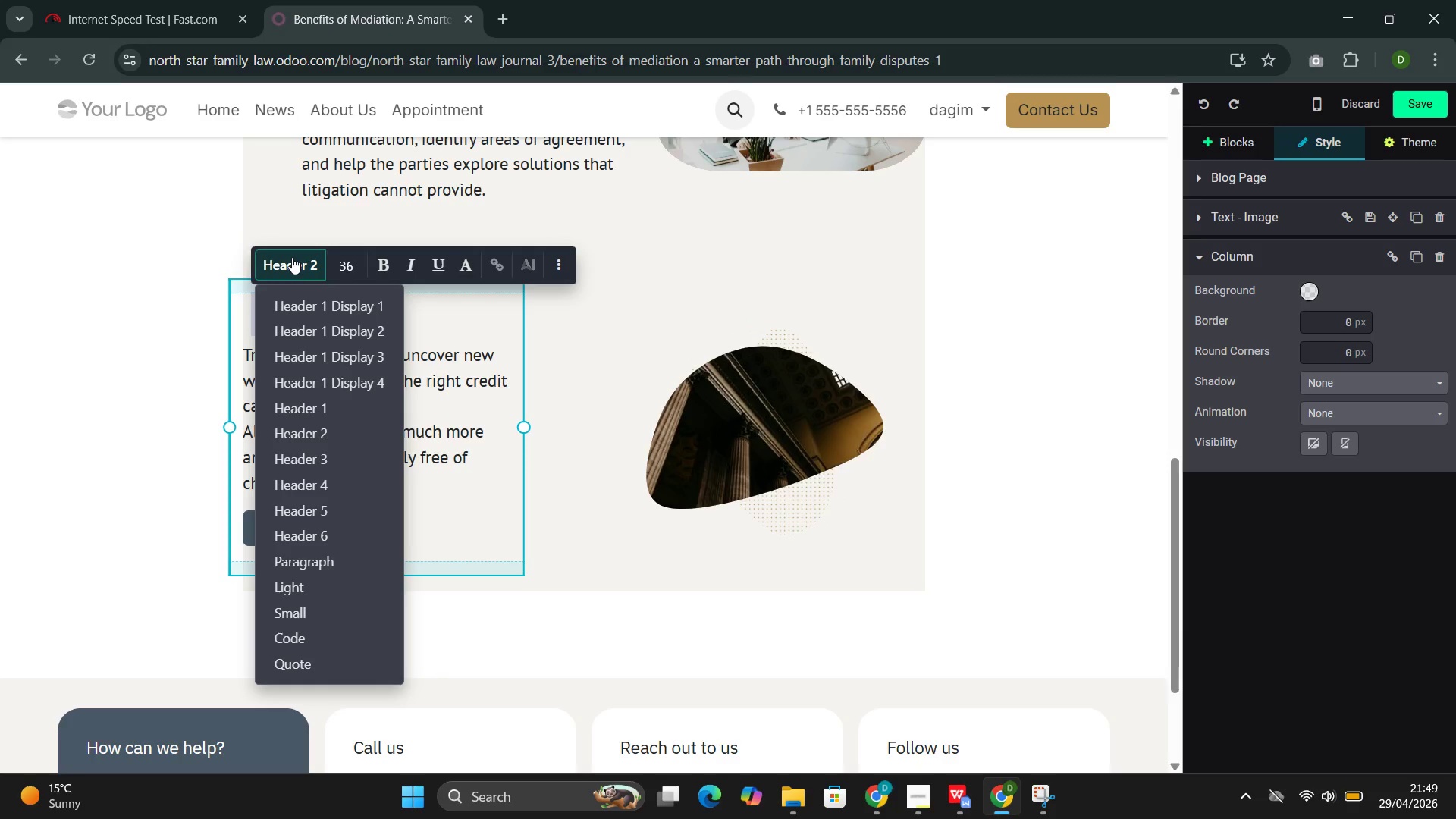 
scroll: coordinate [305, 476], scroll_direction: down, amount: 4.0
 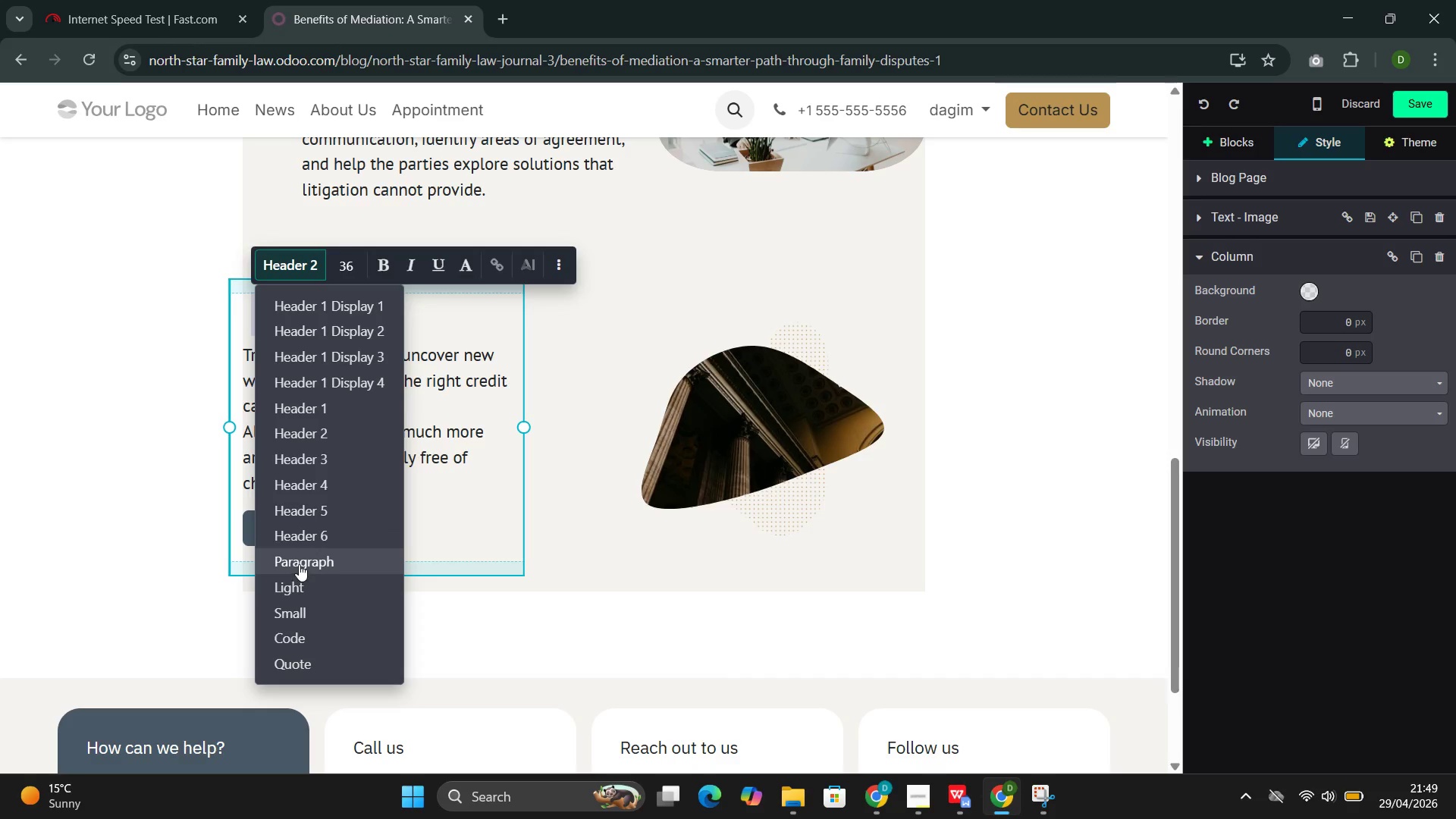 
left_click([299, 560])
 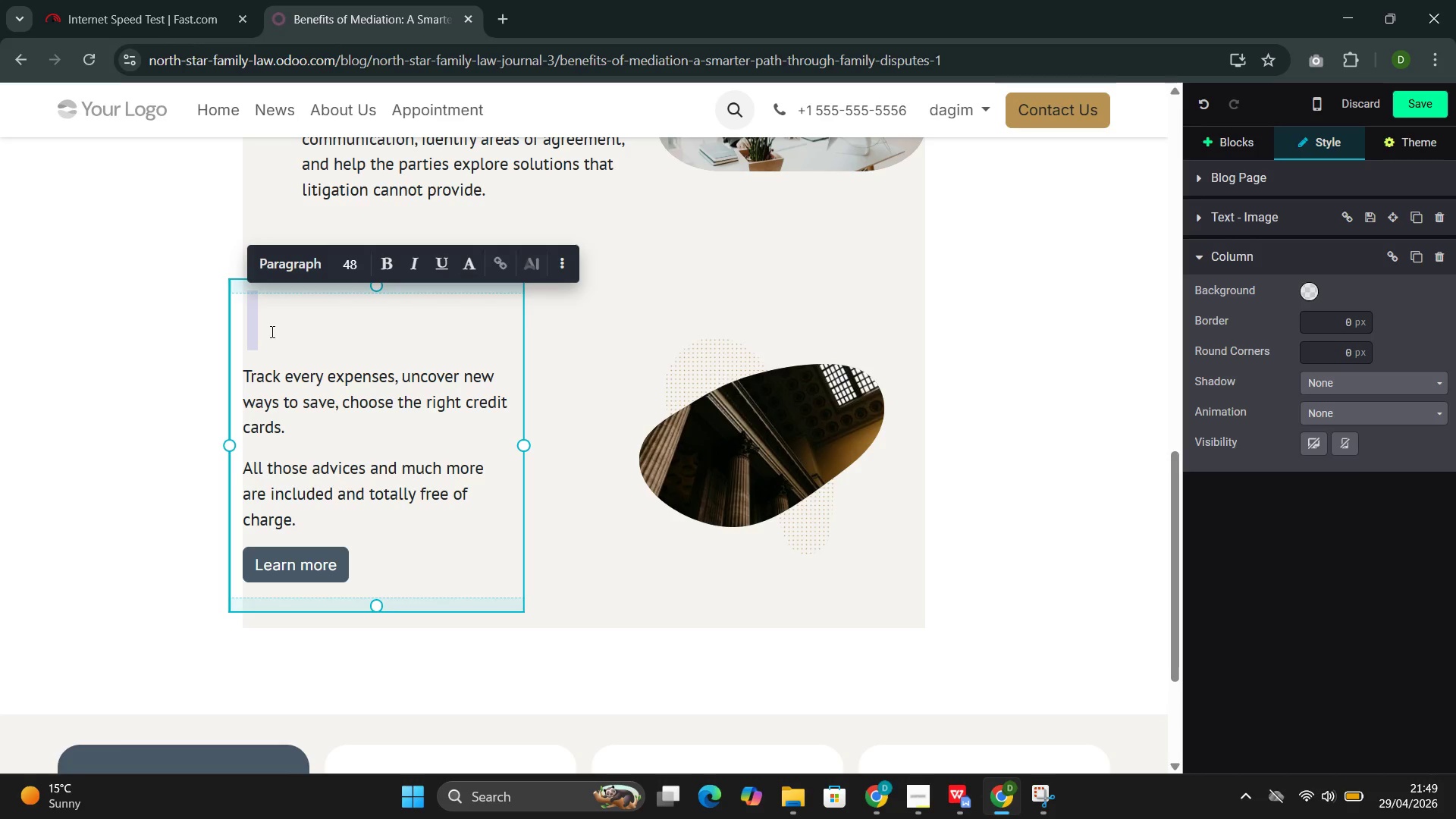 
wait(16.03)
 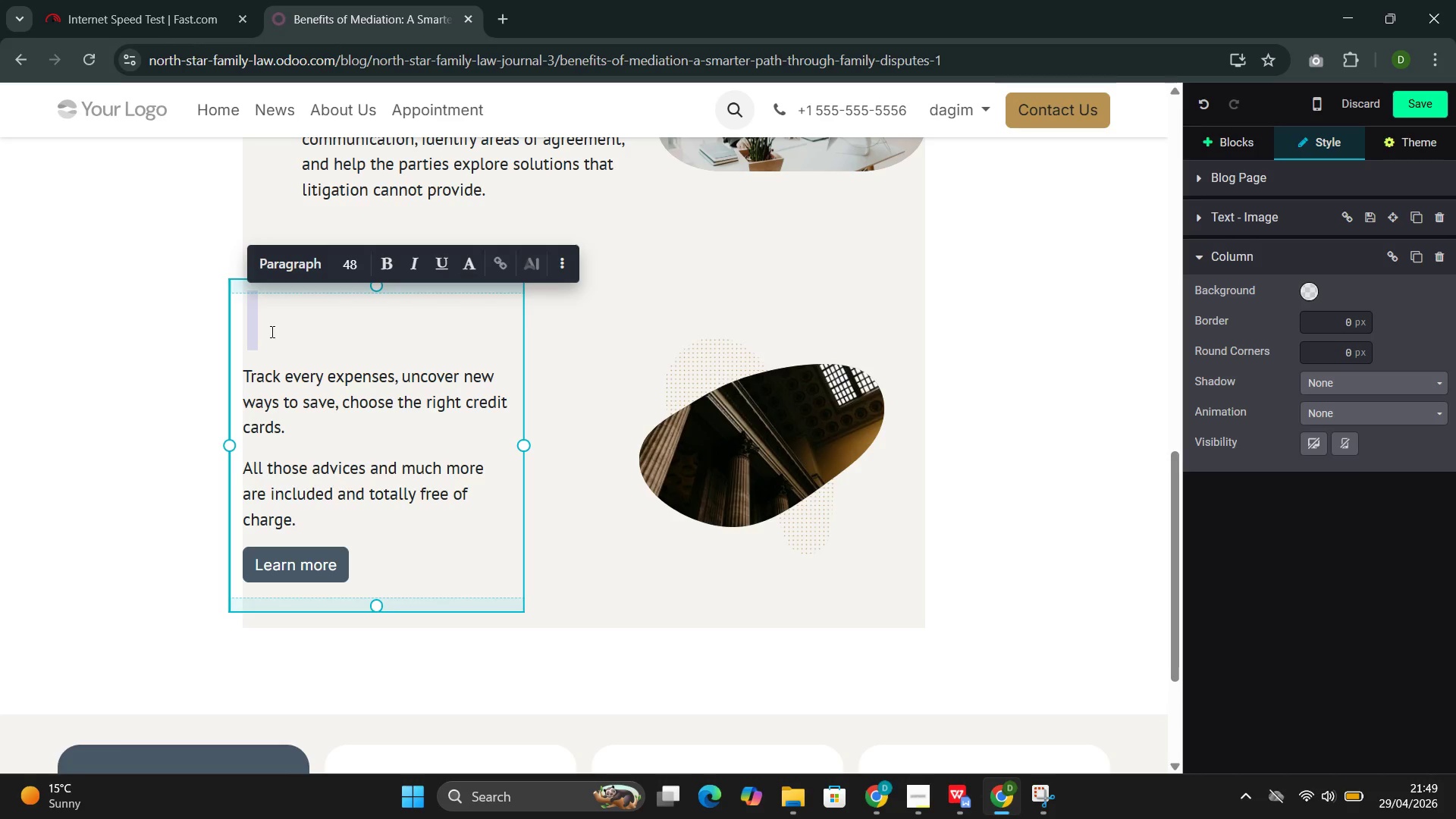 
left_click([361, 259])
 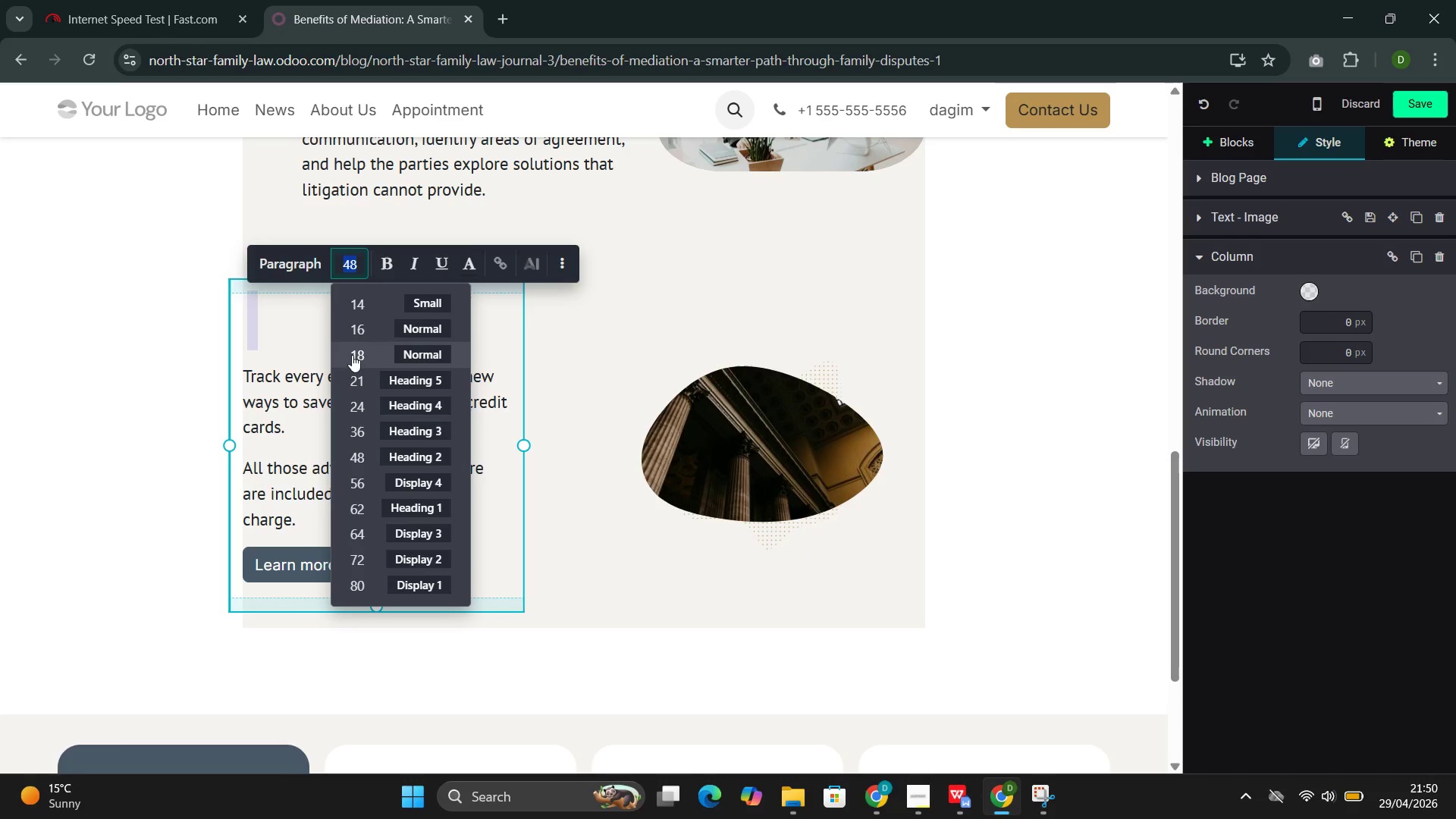 
left_click([356, 359])
 